 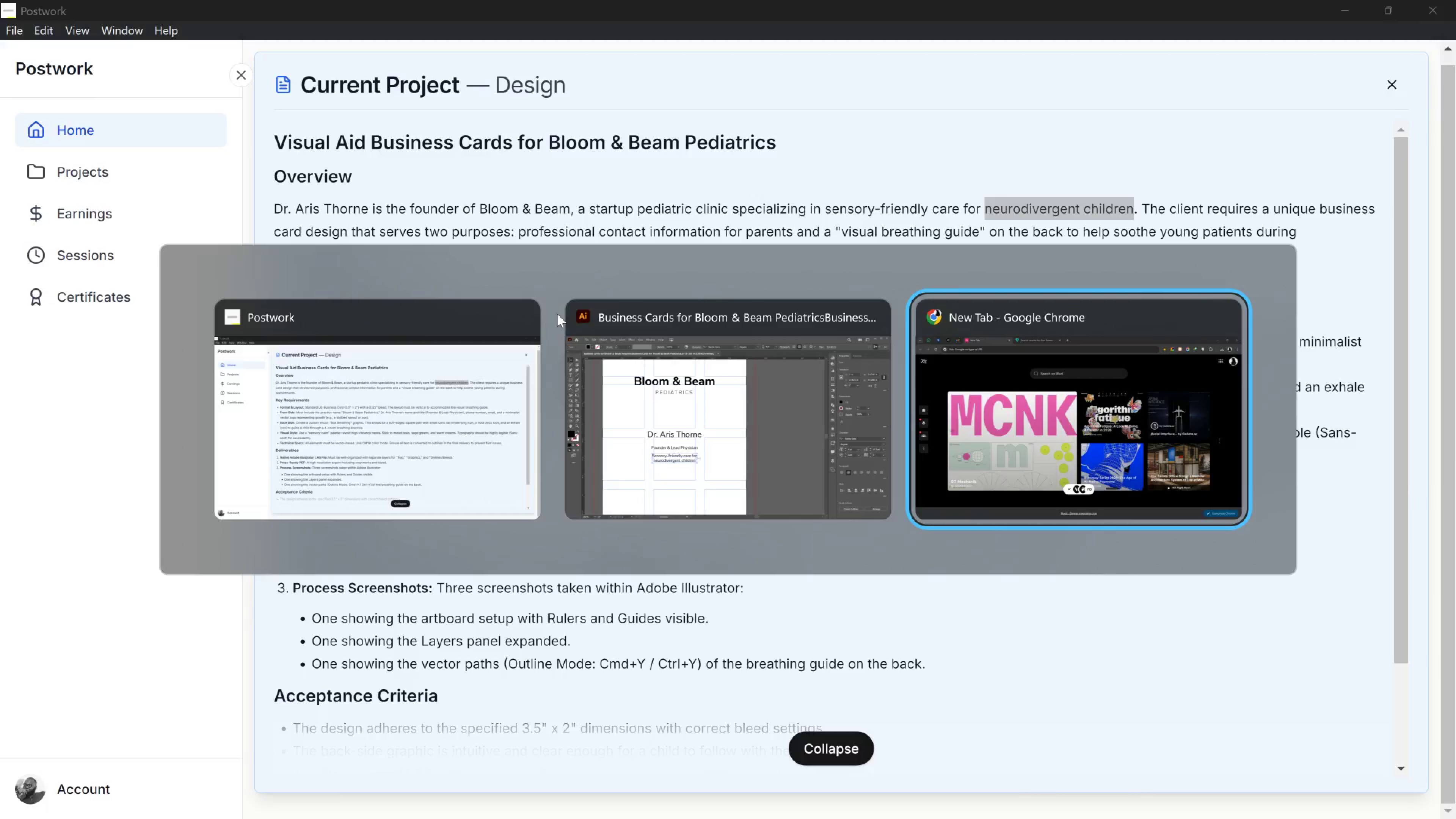 
left_click([483, 27])
 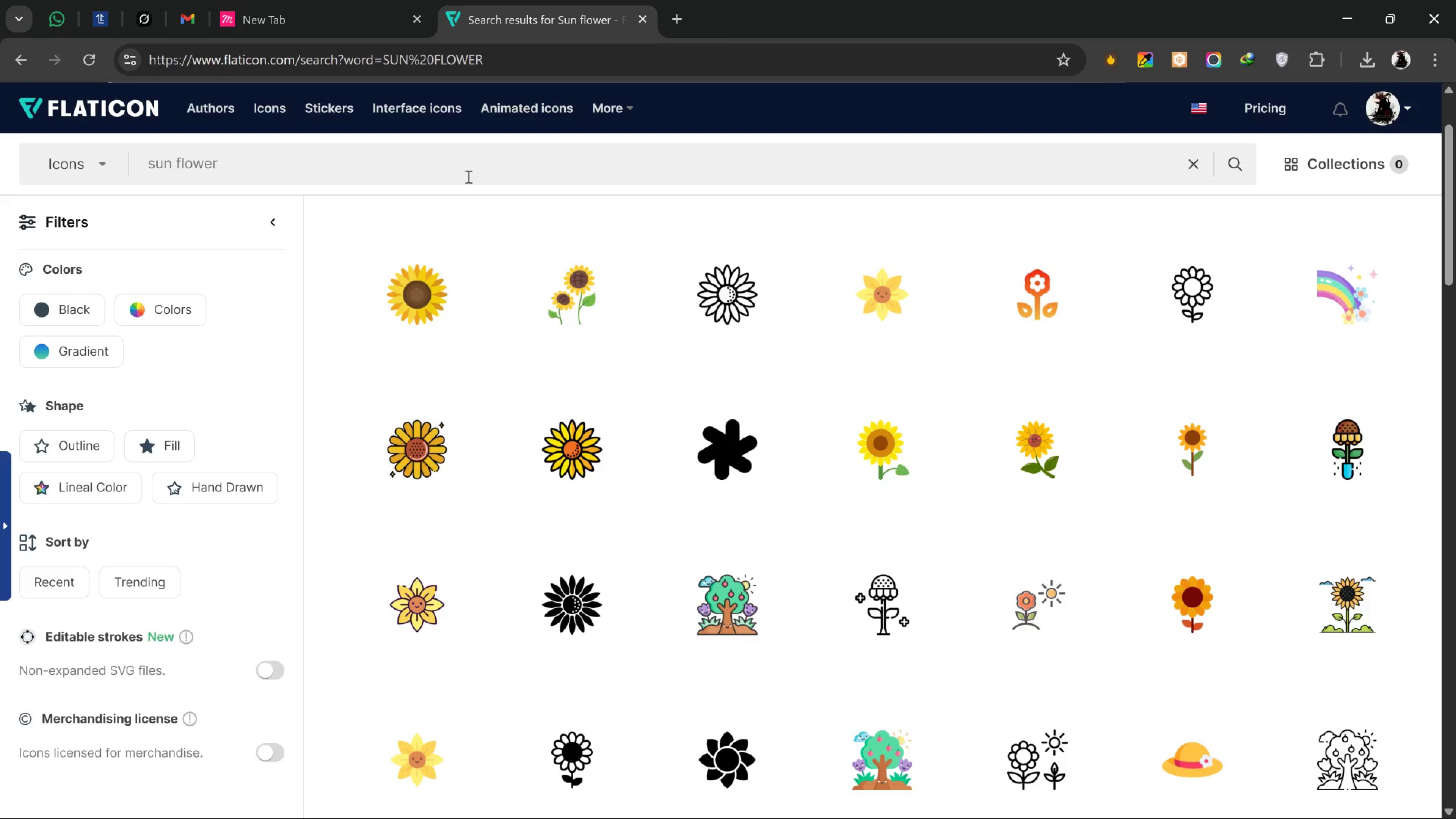 
left_click([471, 169])
 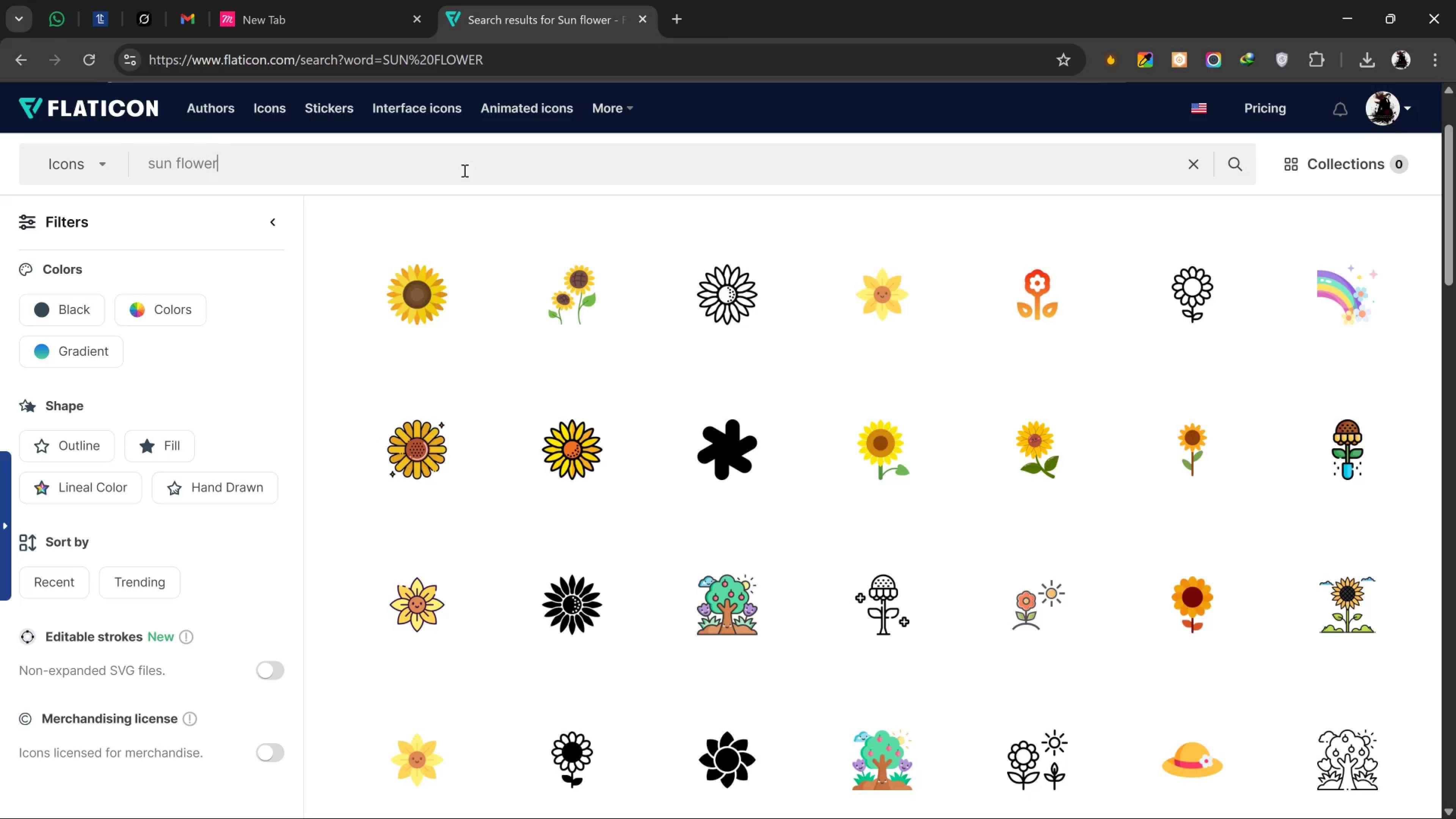 
left_click_drag(start_coordinate=[471, 169], to_coordinate=[0, 229])
 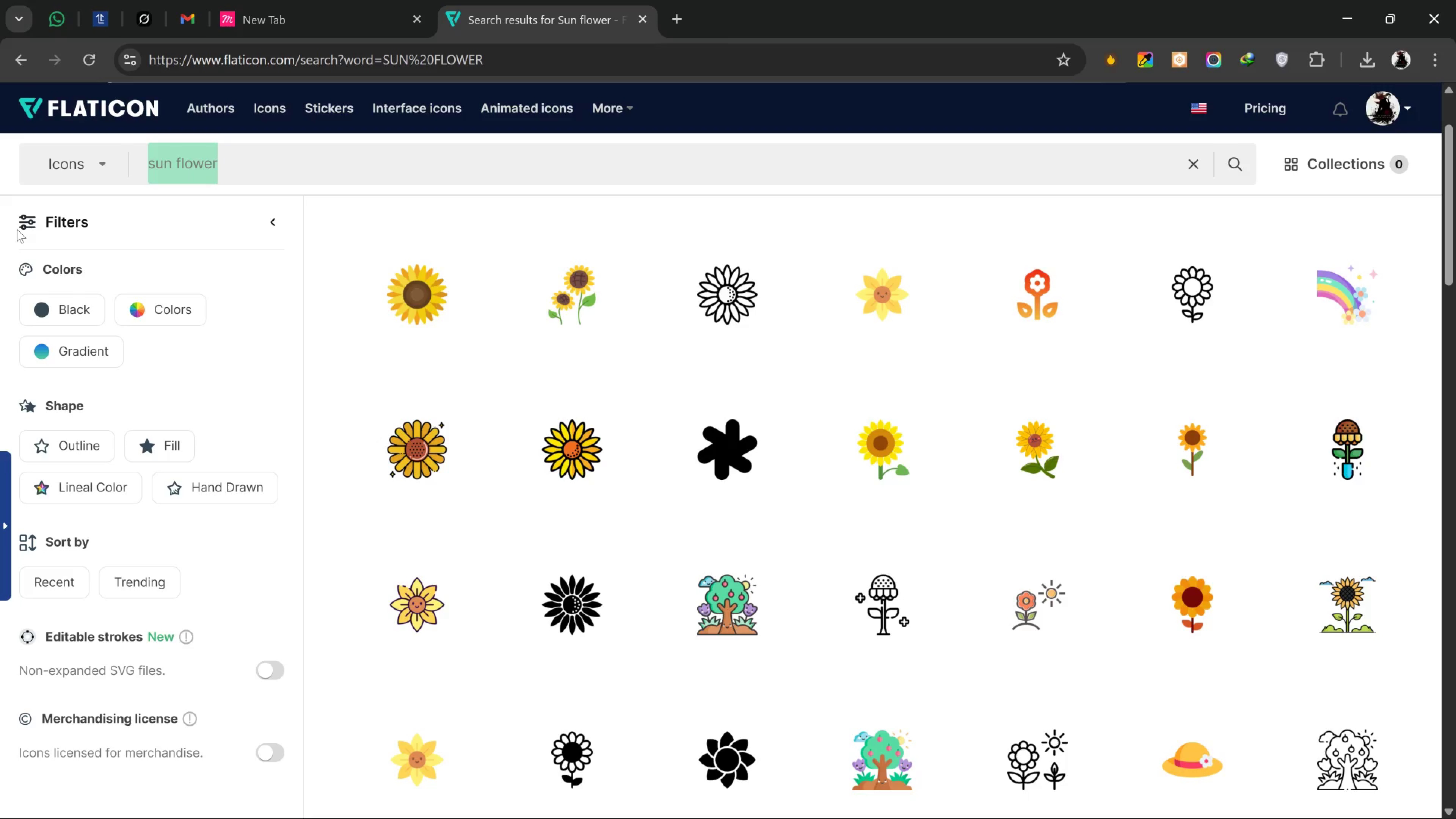 
type(phone icon)
 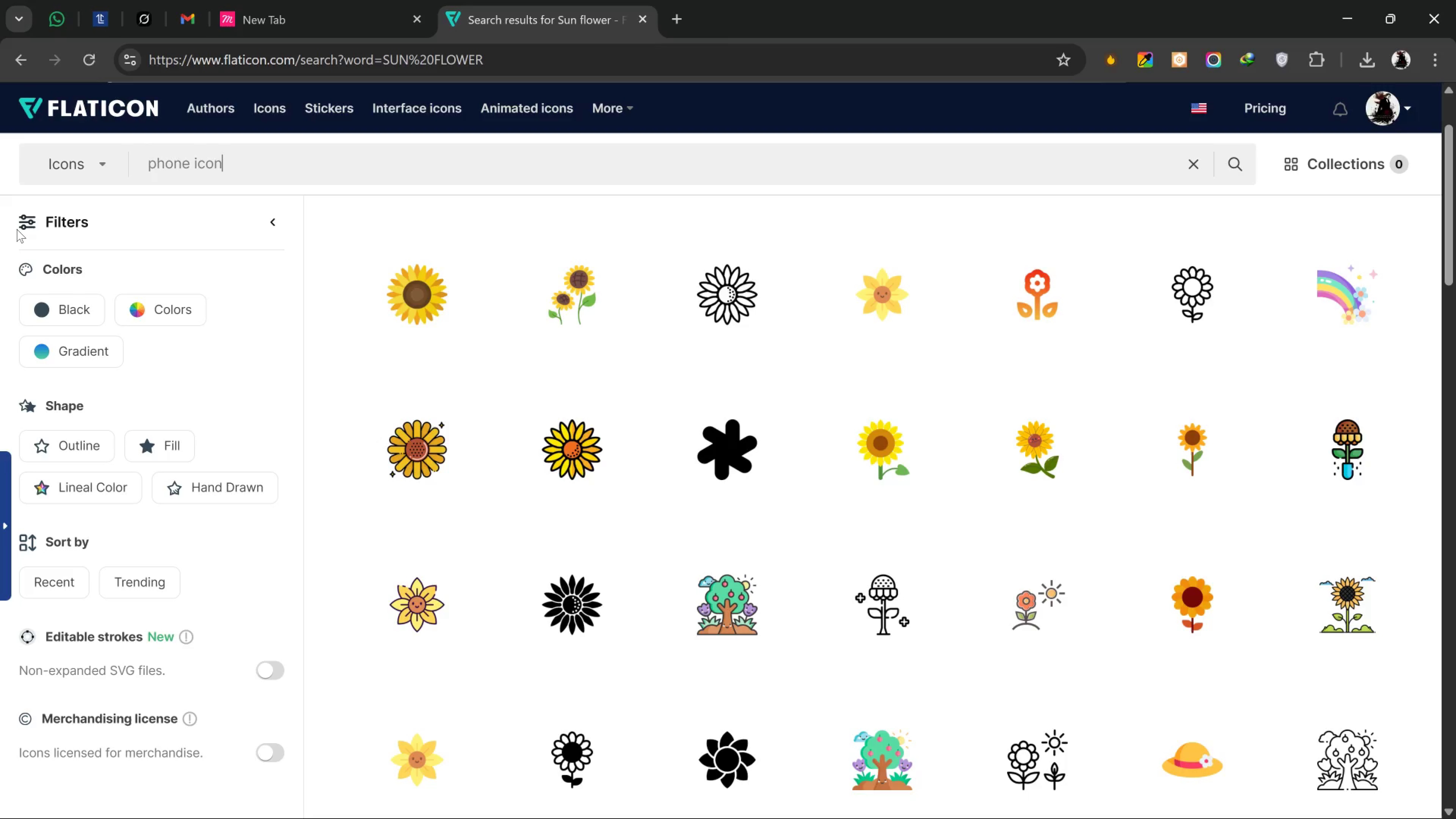 
key(Enter)
 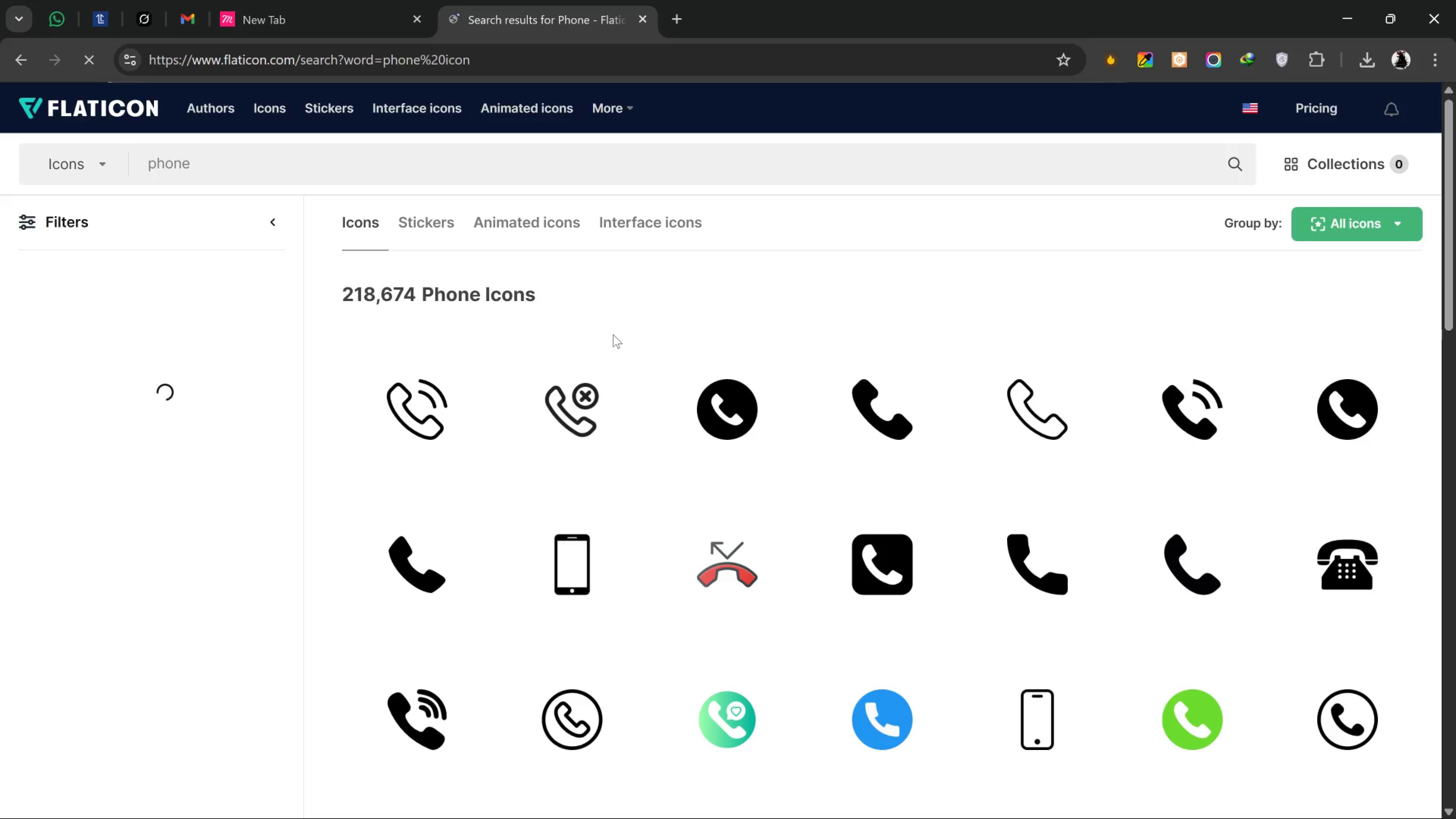 
right_click([533, 5])
 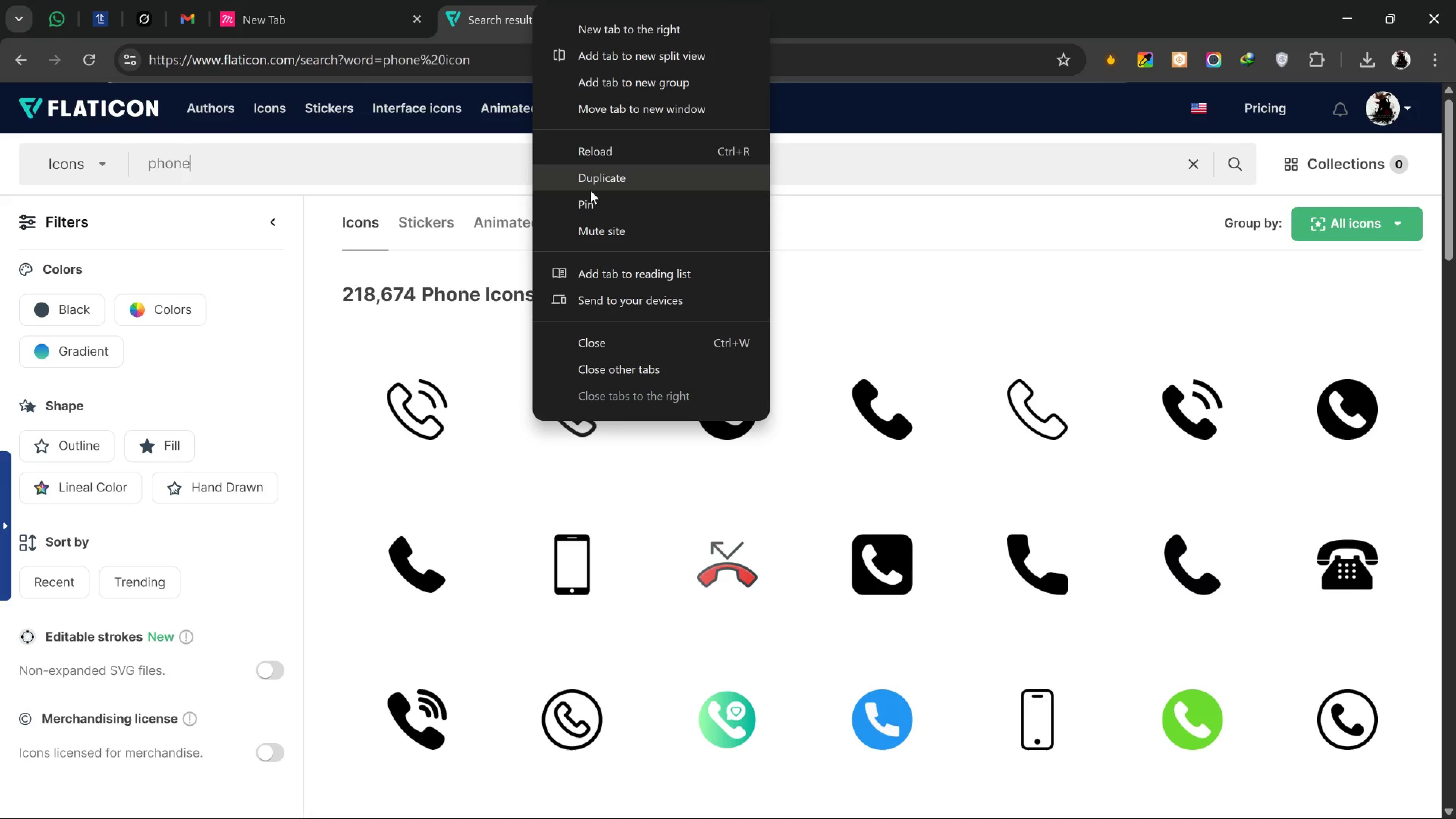 
left_click([588, 186])
 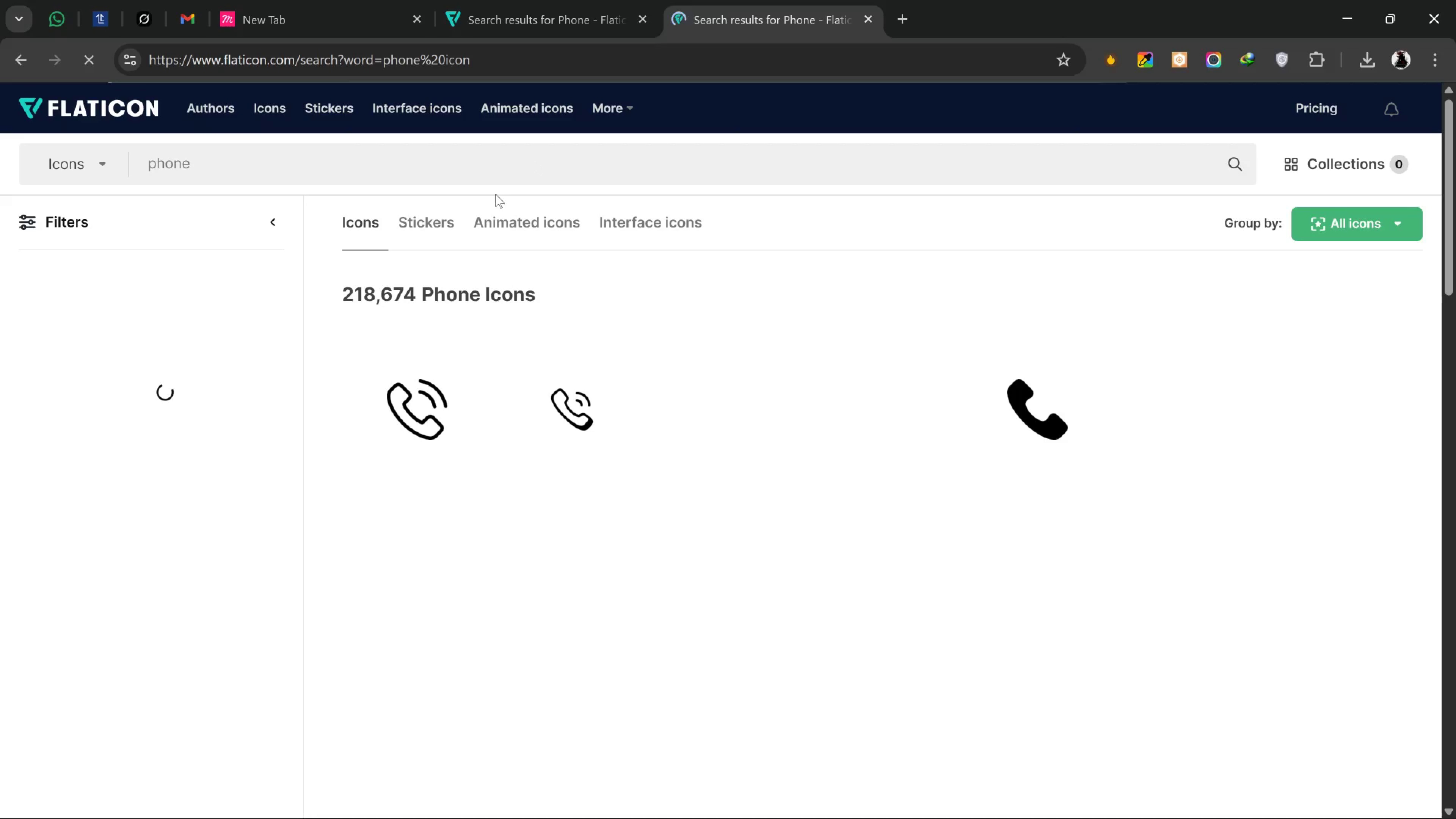 
left_click_drag(start_coordinate=[493, 177], to_coordinate=[0, 185])
 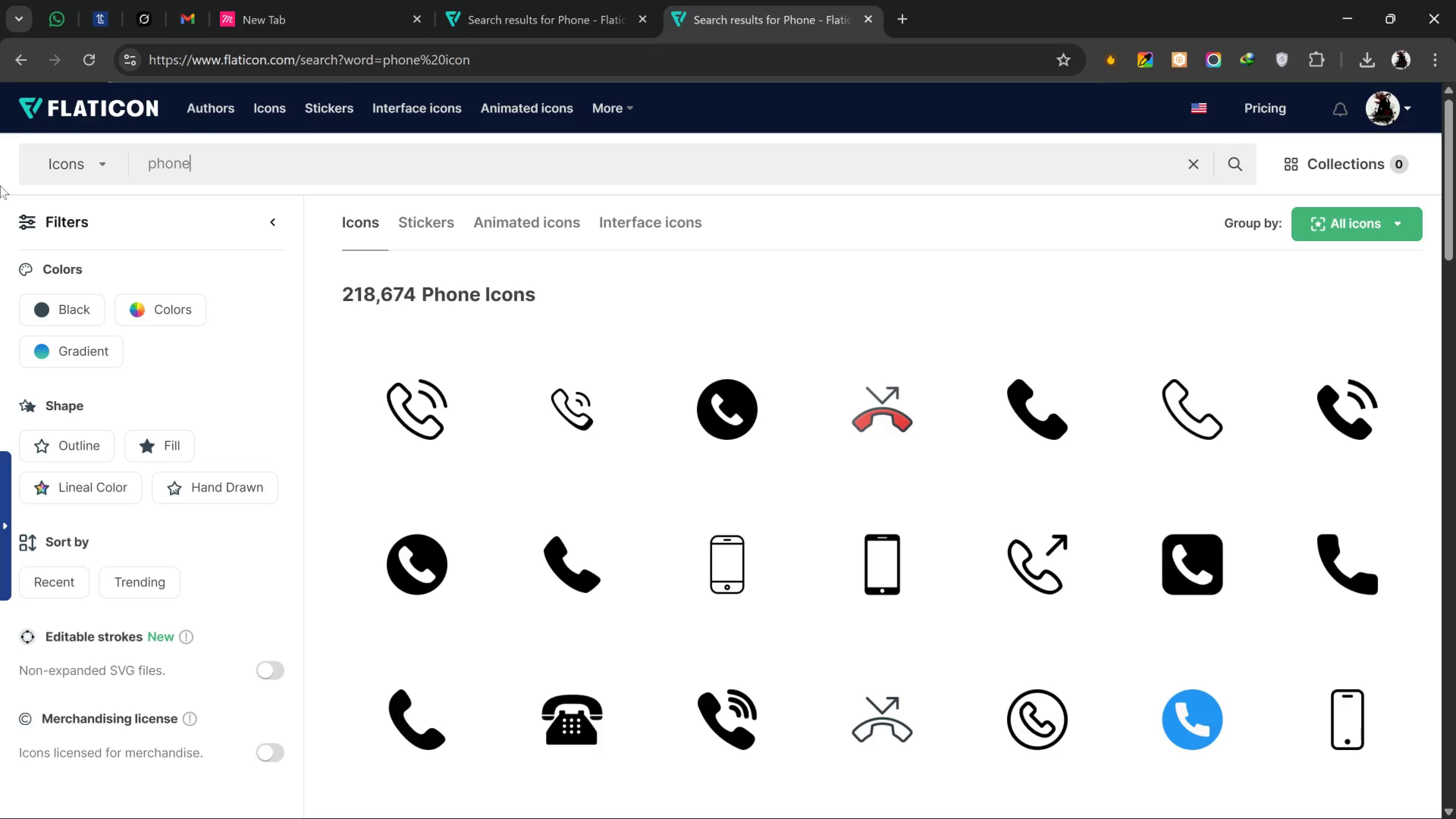 
key(Control+ControlLeft)
 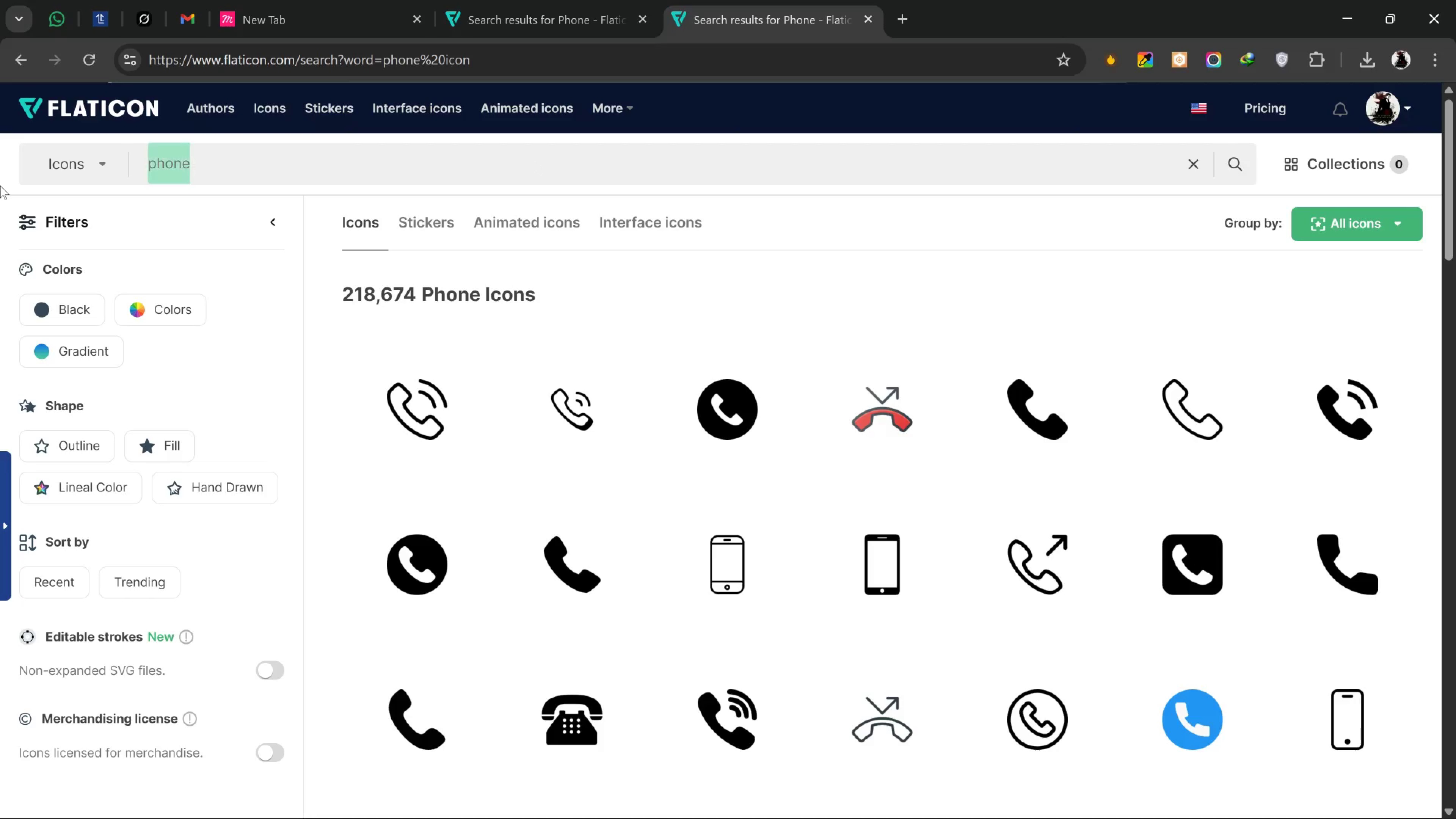 
key(Control+A)
 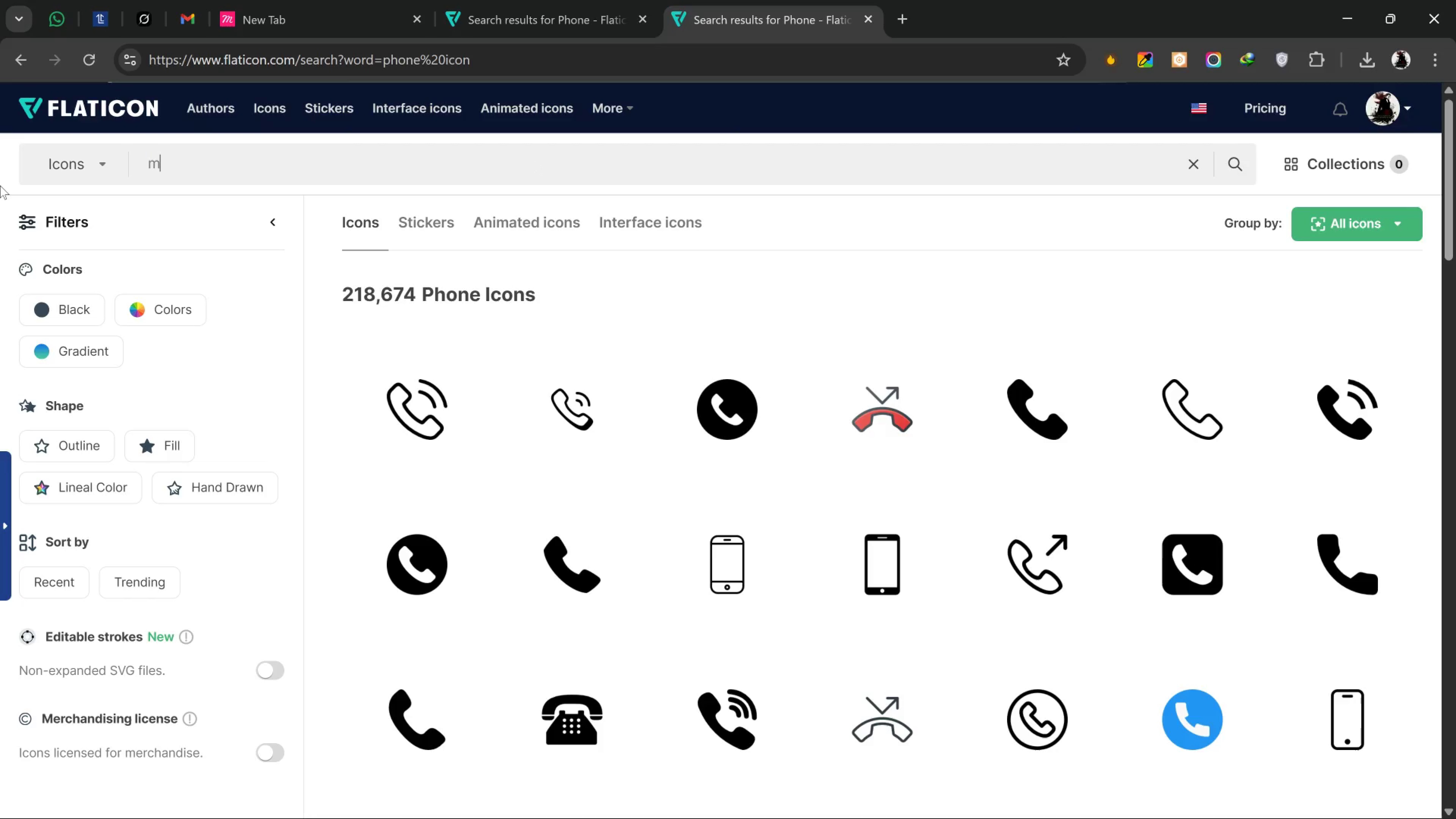 
type(mail ico)
key(Backspace)
key(Backspace)
key(Backspace)
key(Backspace)
 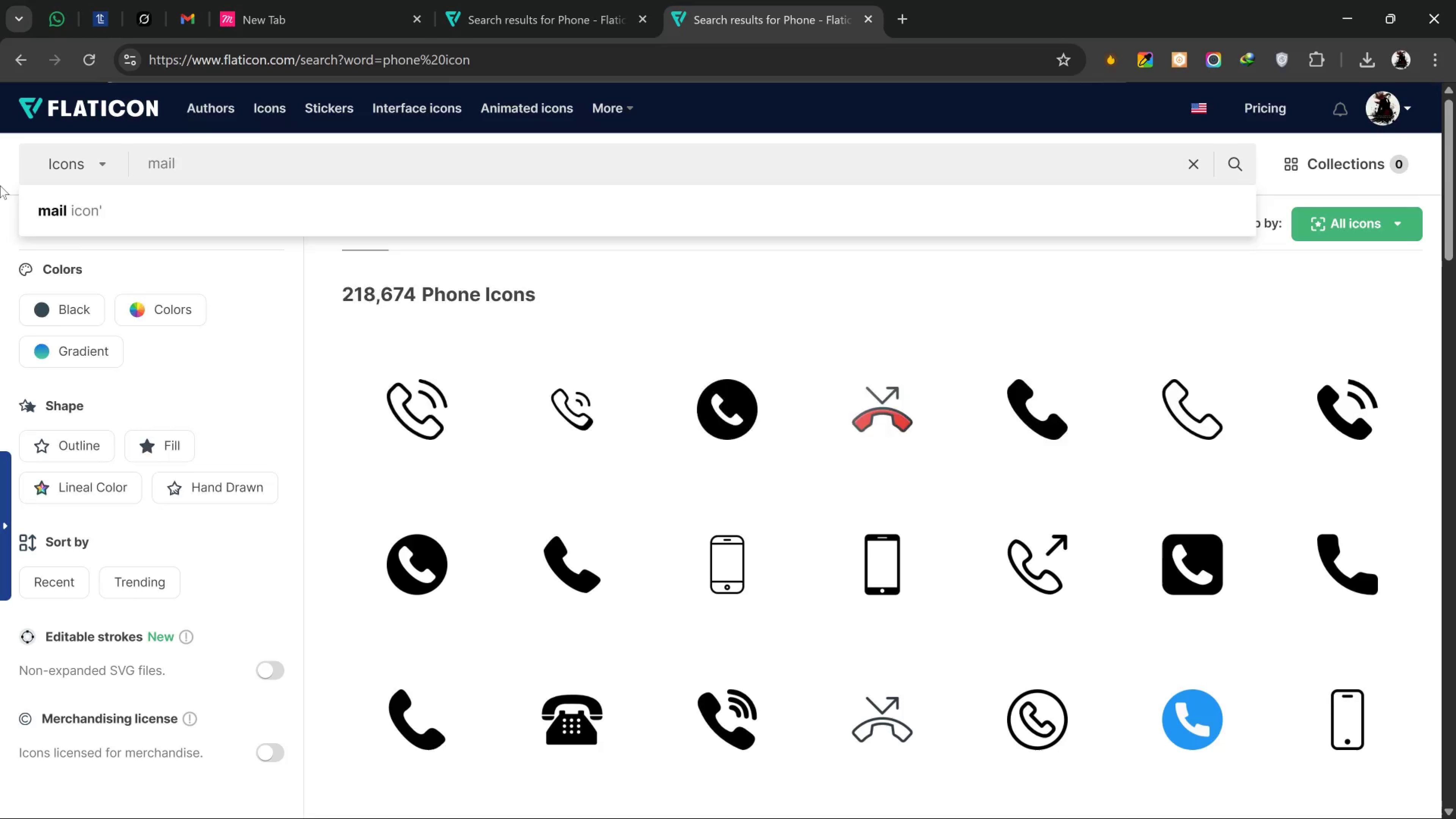 
key(Enter)
 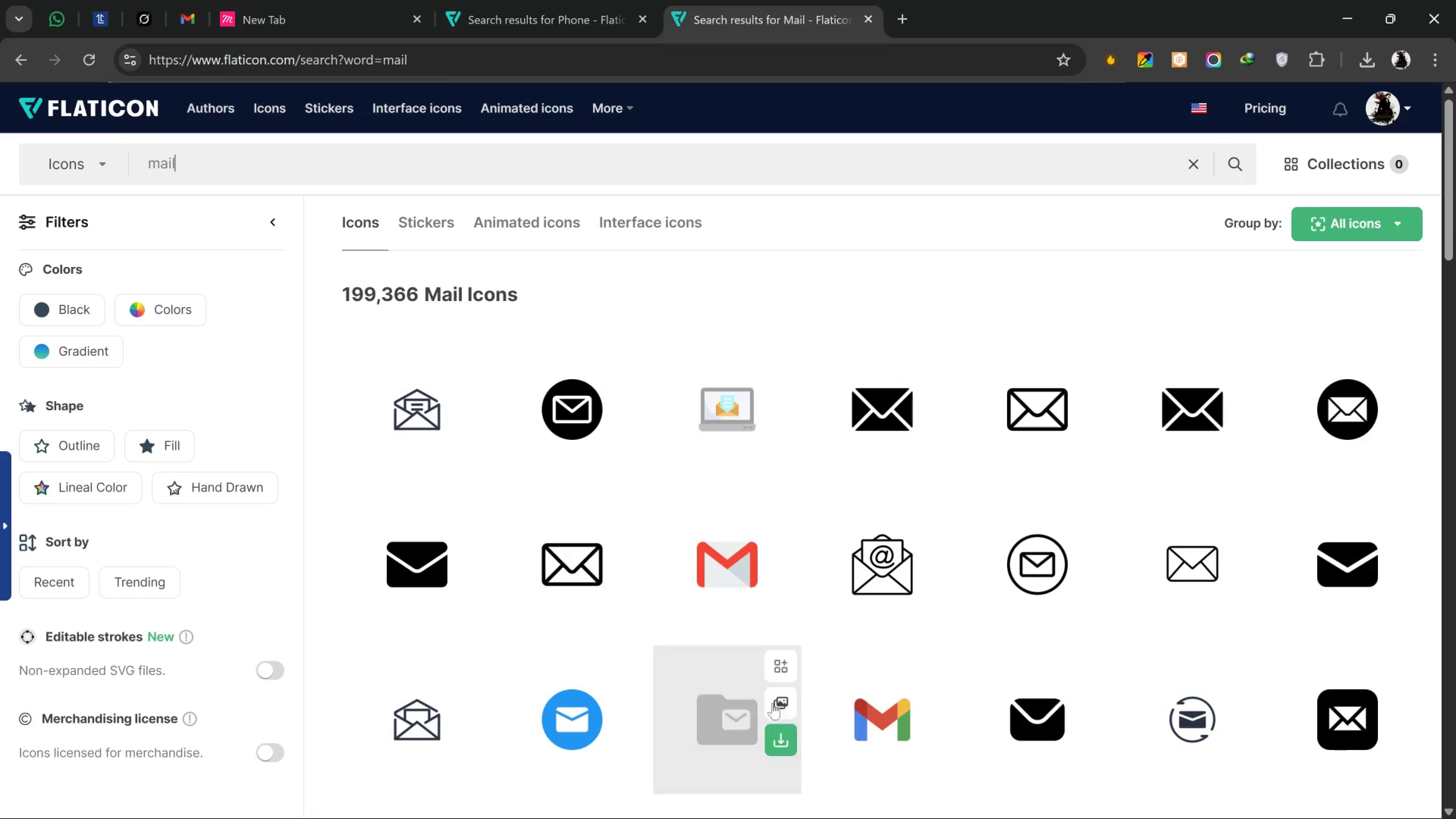 
wait(7.02)
 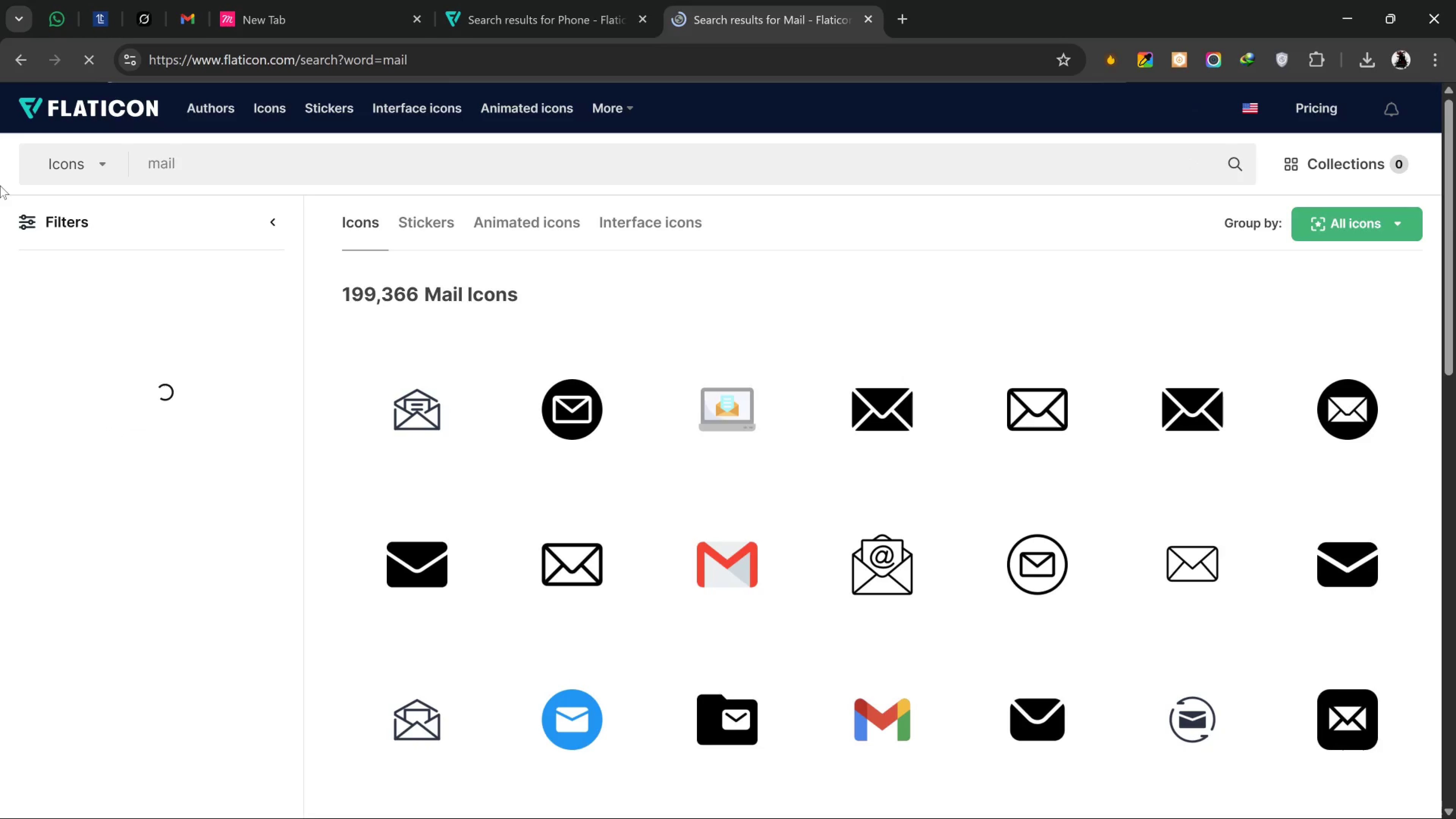 
left_click([511, 2])
 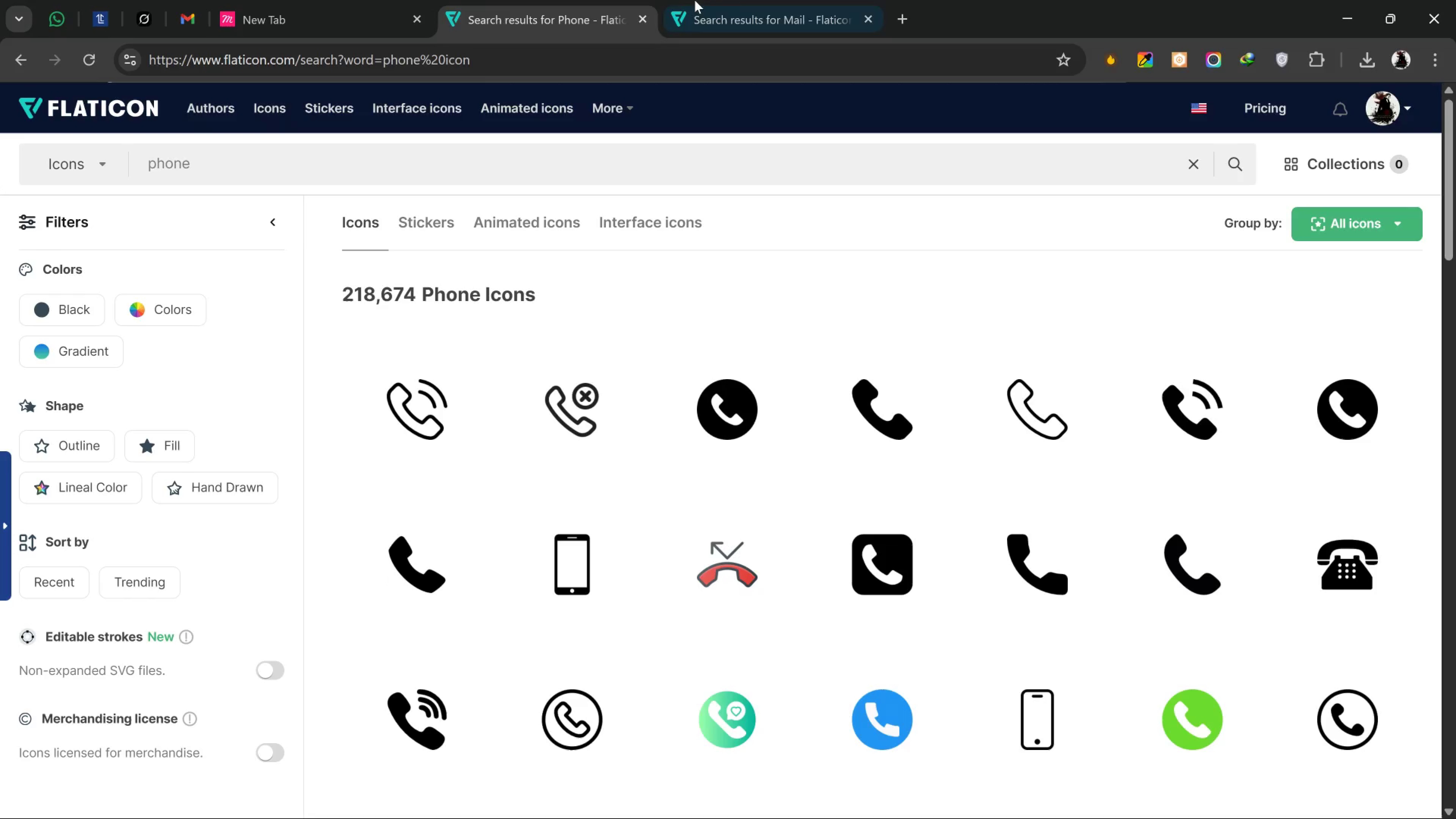 
left_click([697, 0])
 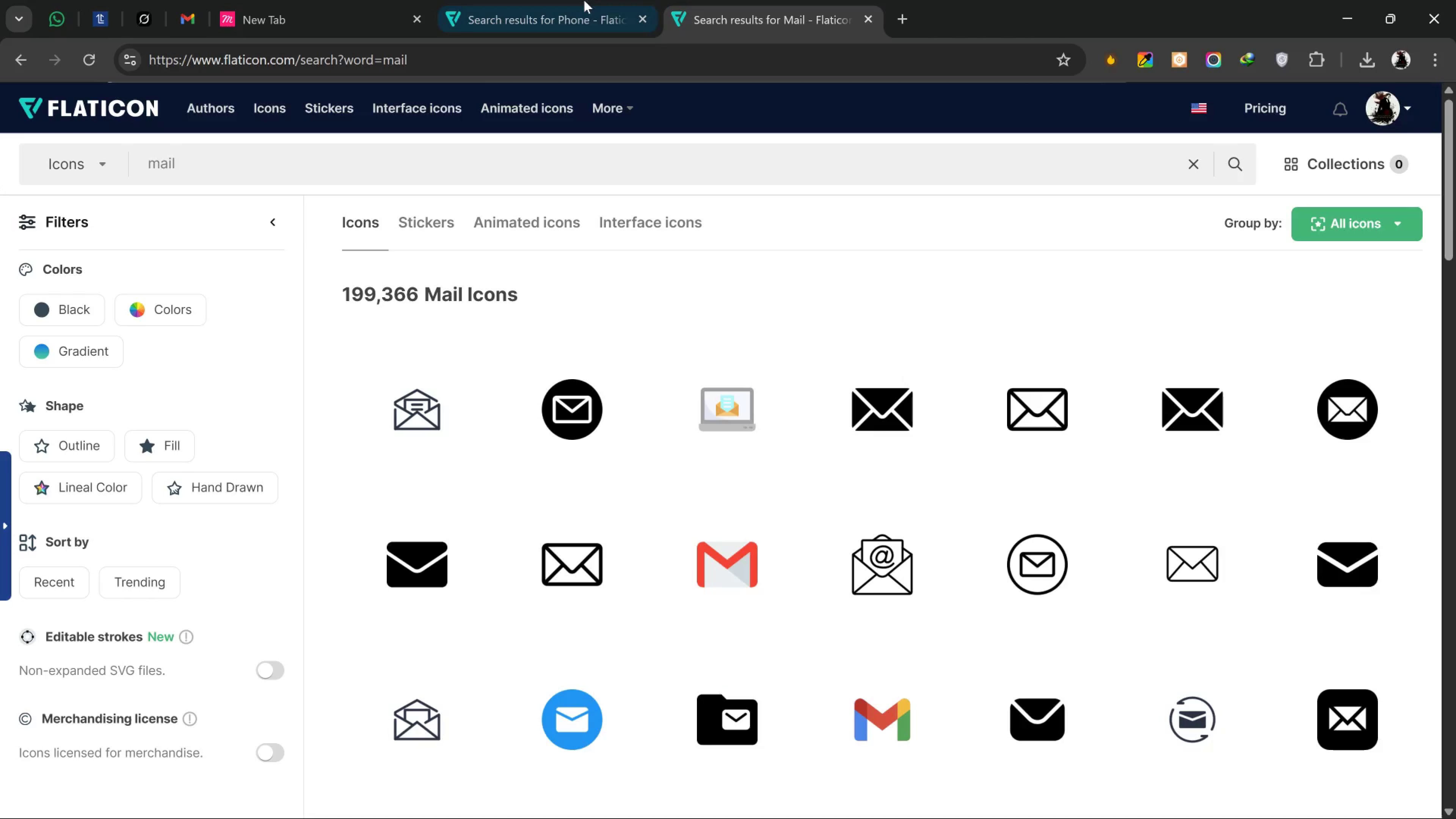 
left_click_drag(start_coordinate=[560, 0], to_coordinate=[559, 2])
 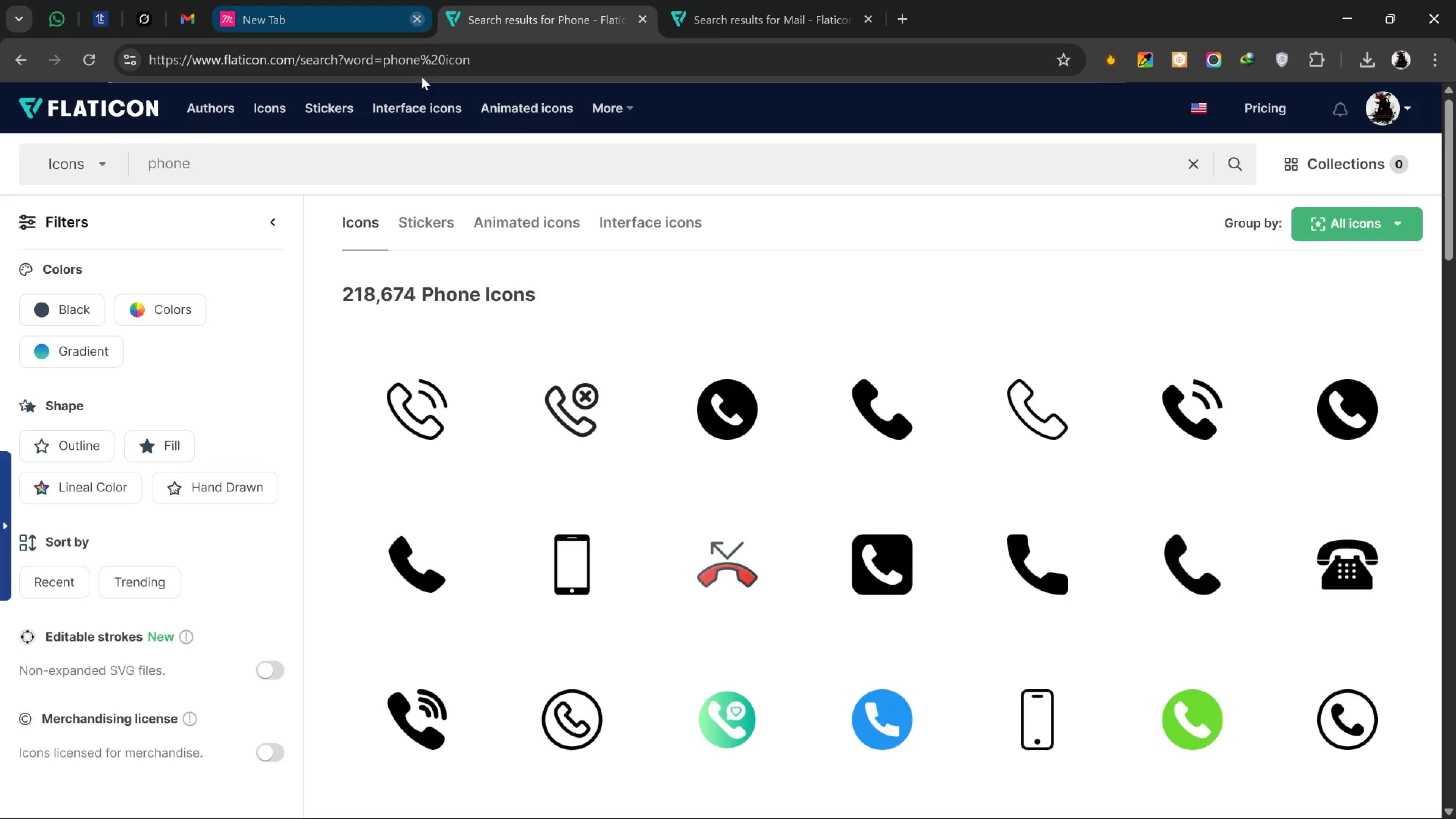 
wait(7.8)
 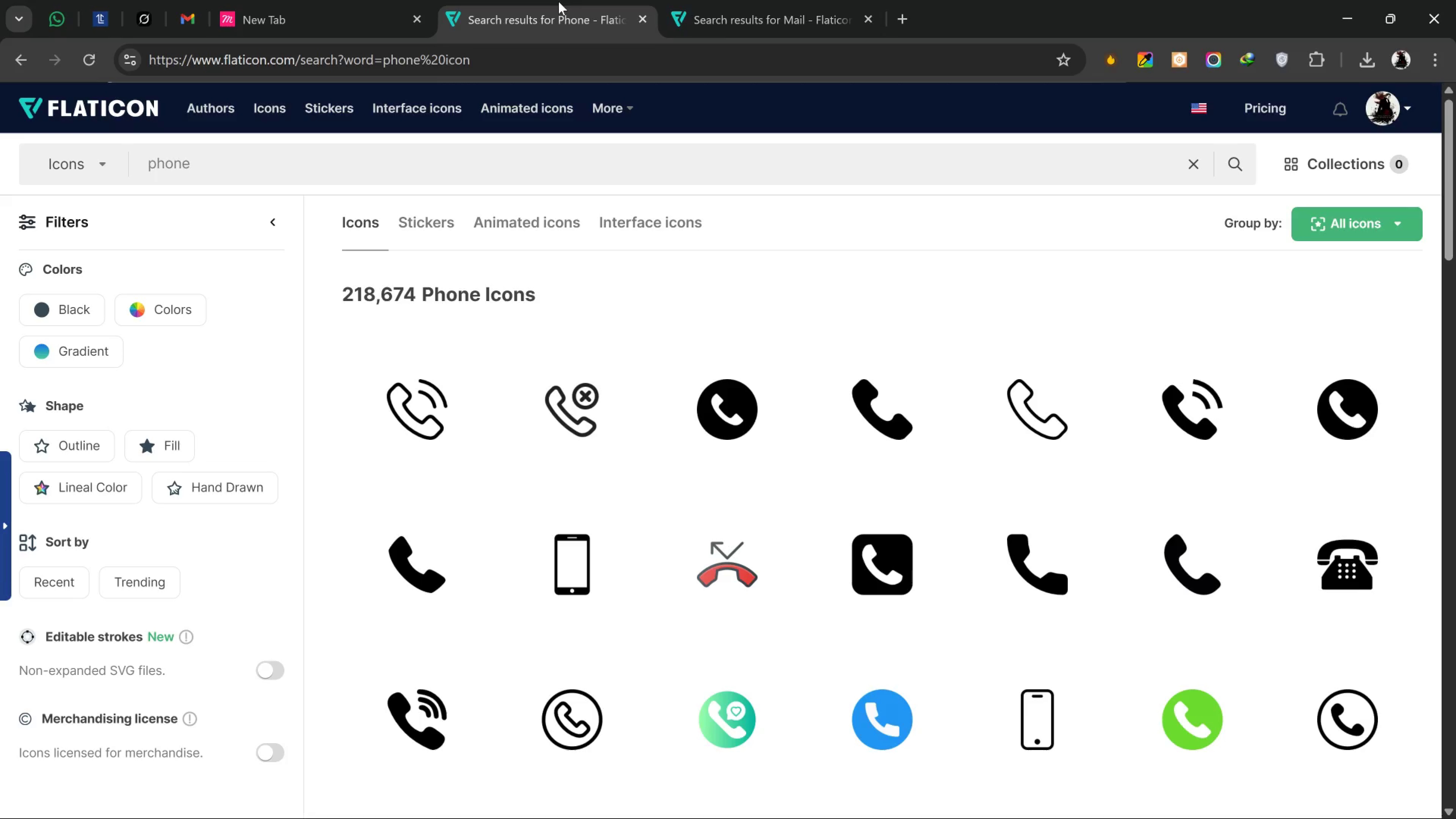 
left_click([1081, 438])
 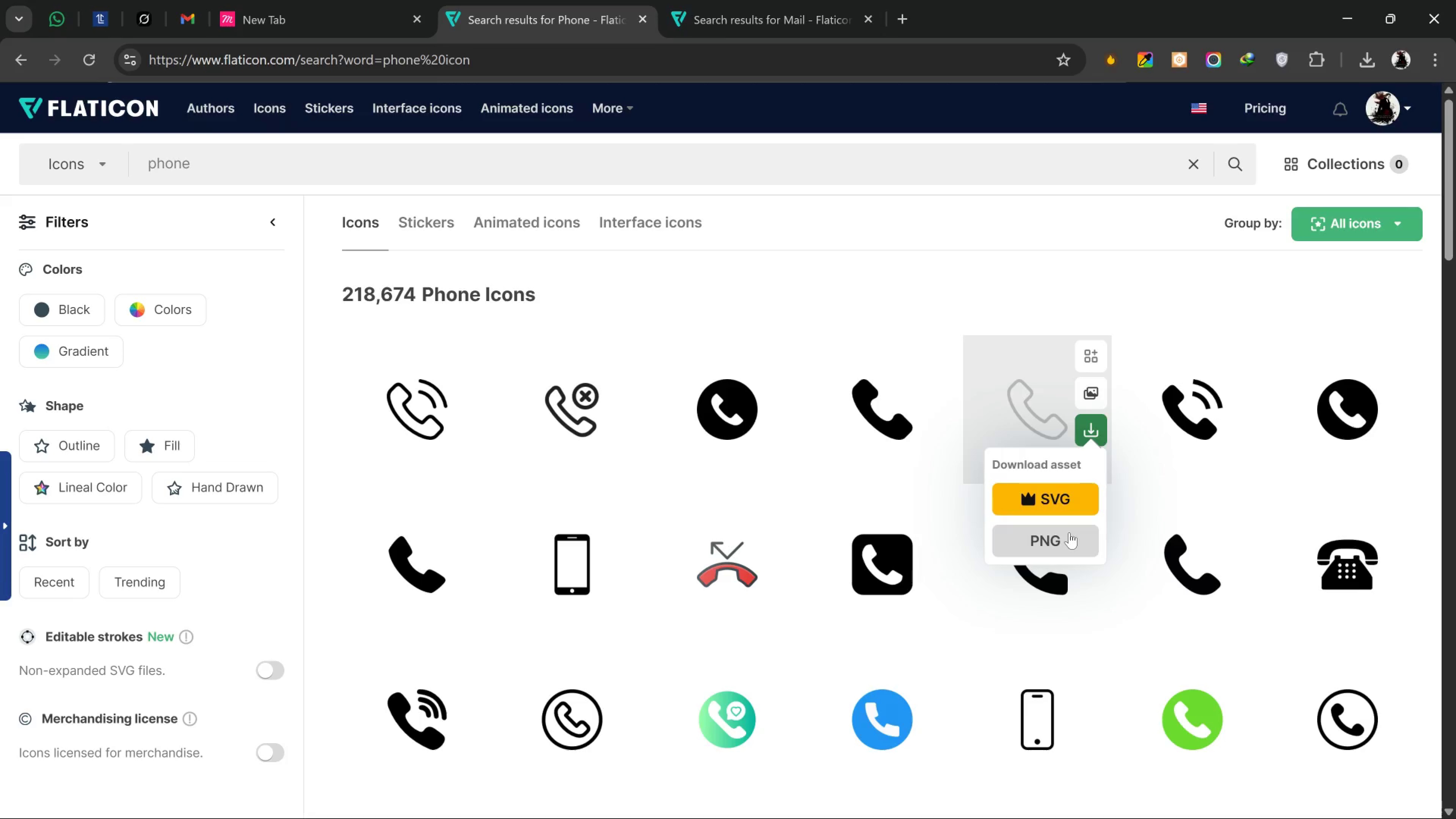 
left_click([1069, 532])
 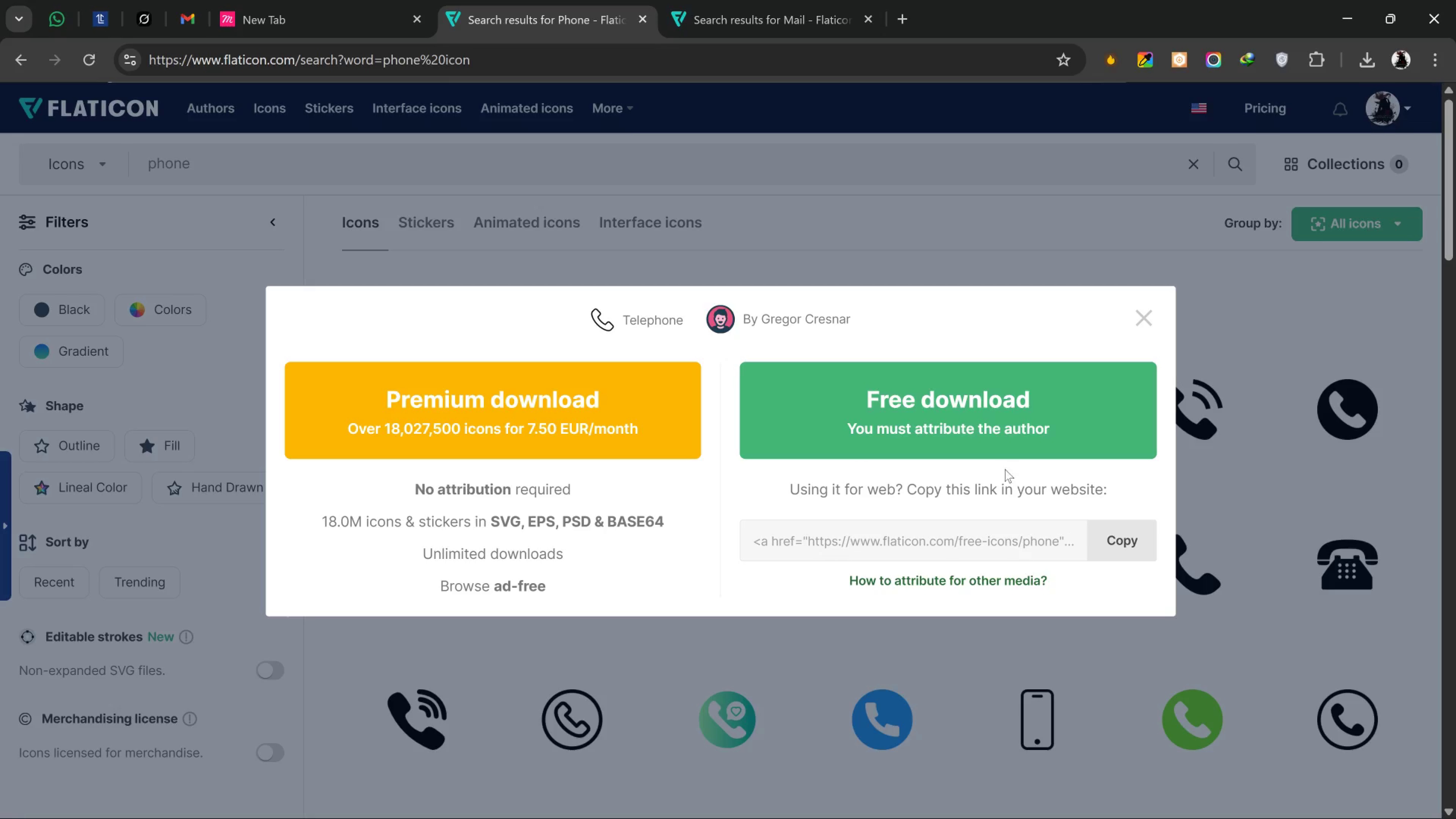 
left_click([1010, 429])
 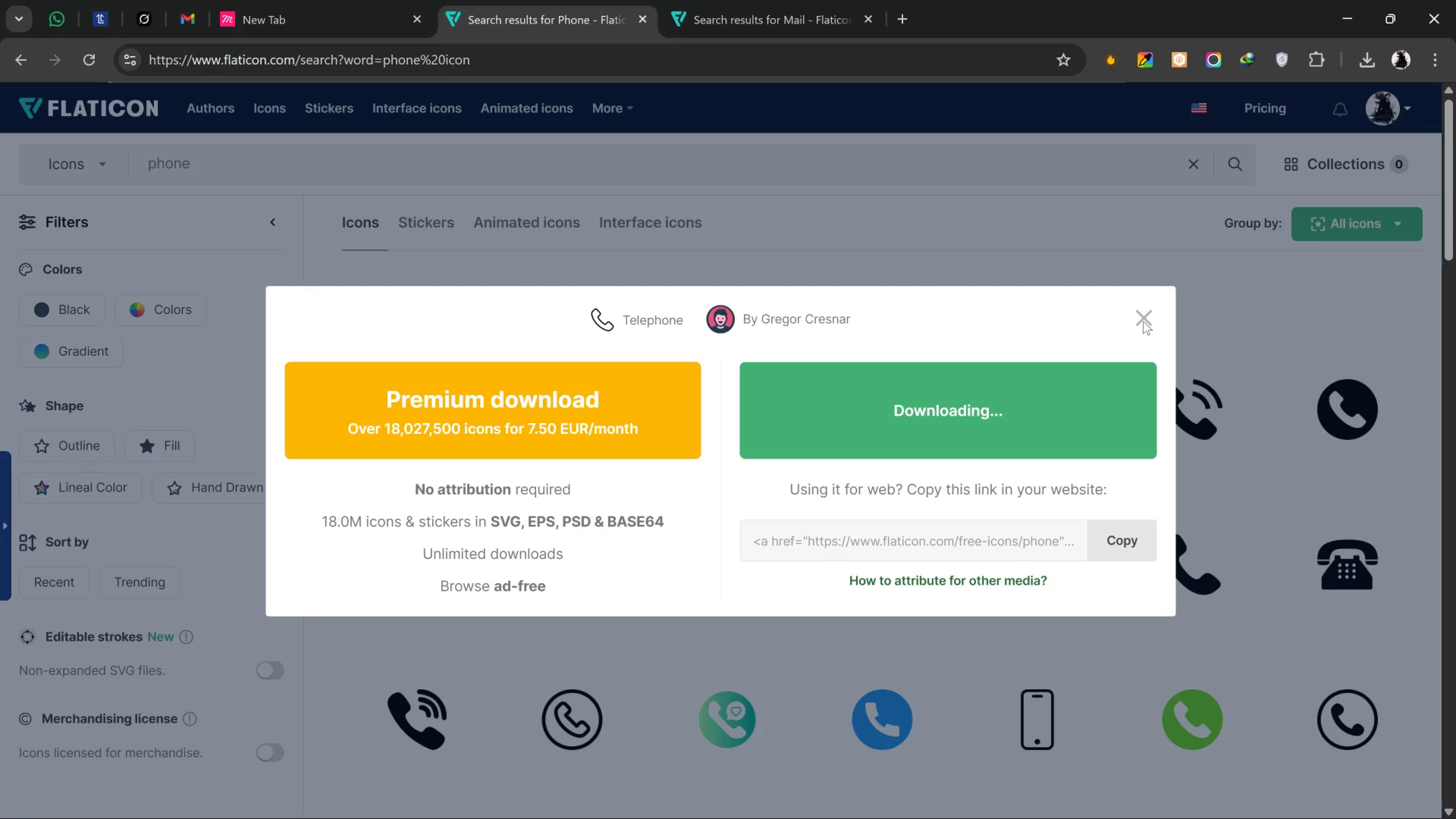 
wait(9.55)
 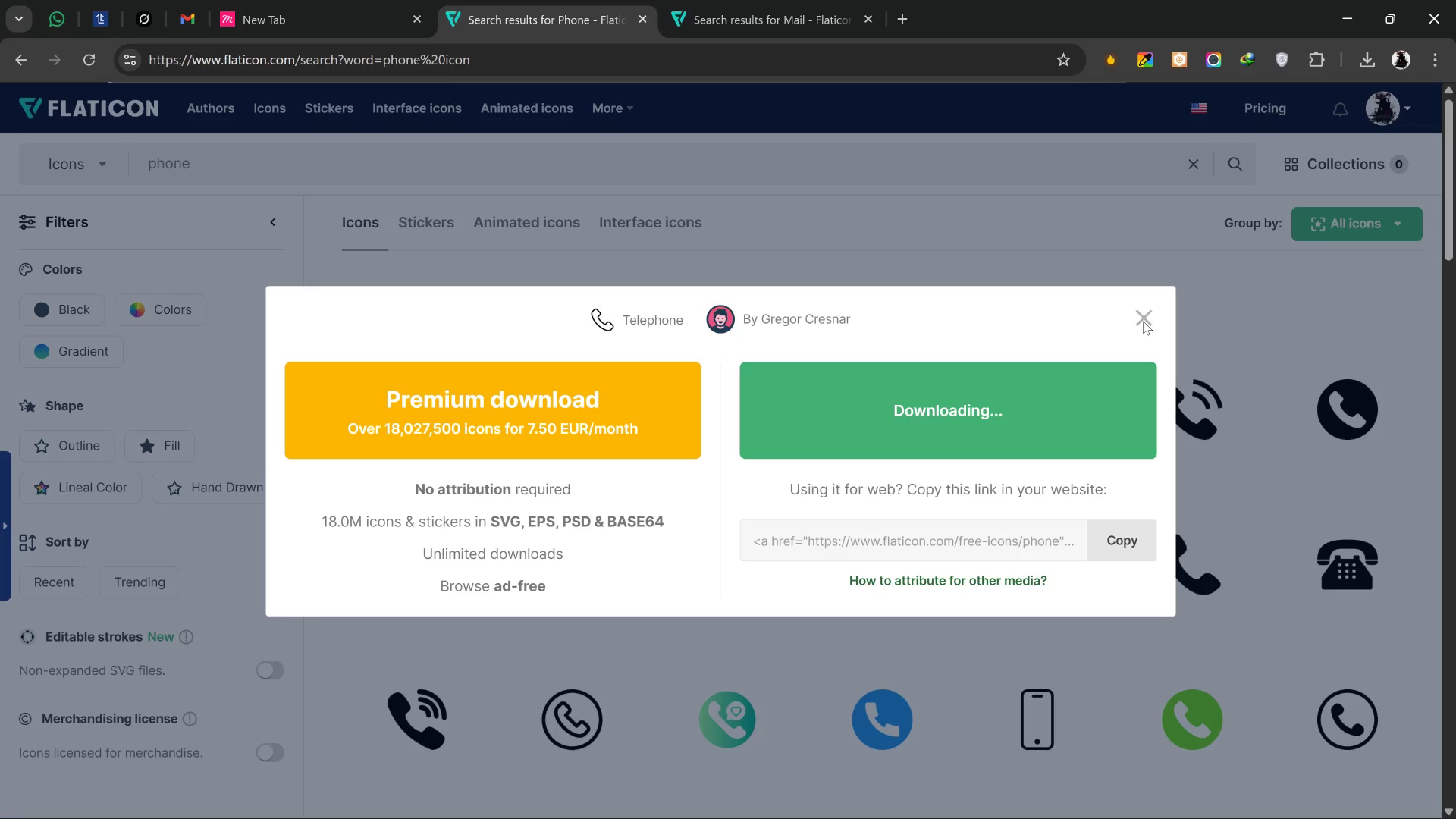 
left_click([1155, 218])
 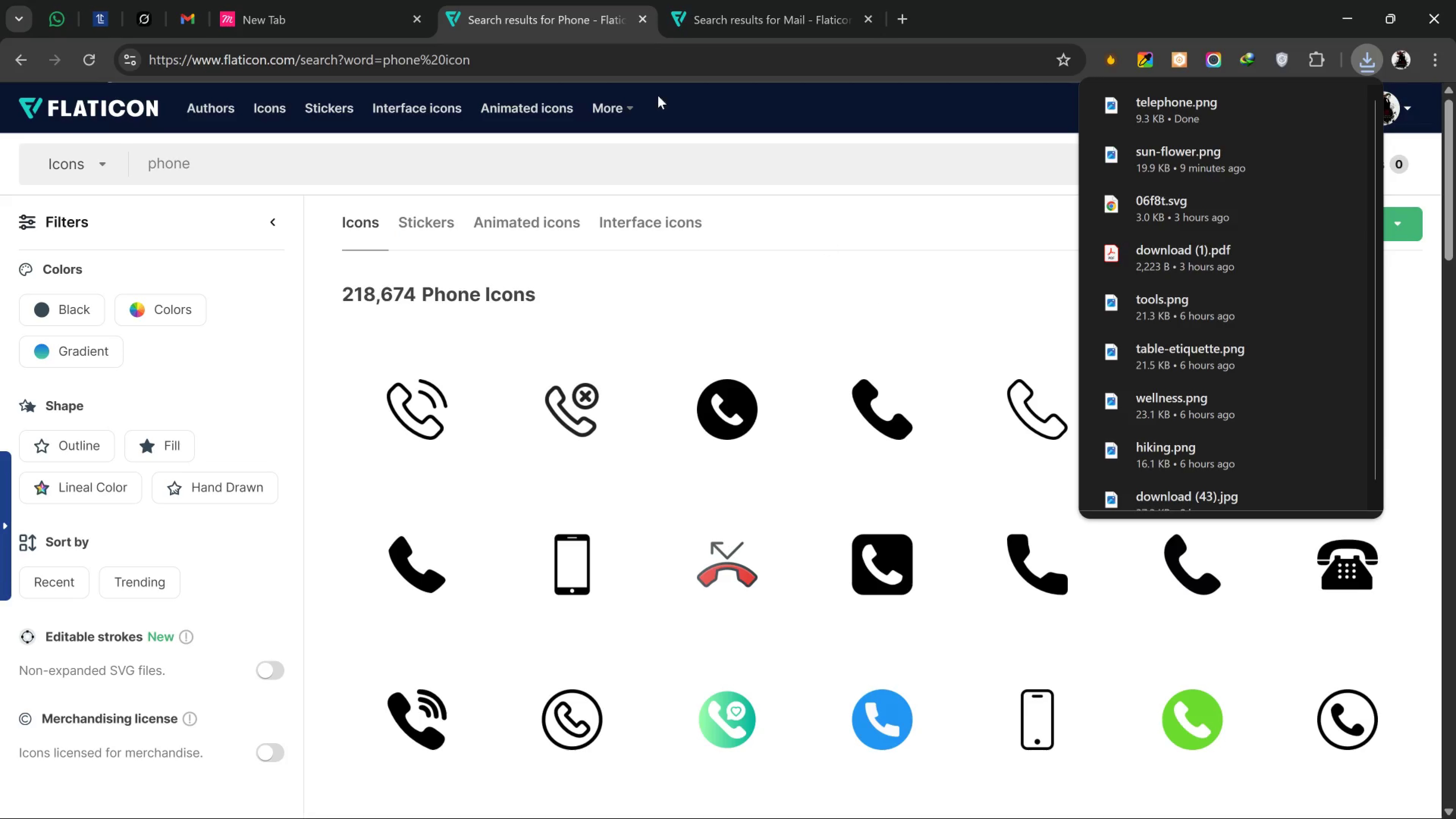 
left_click([715, 0])
 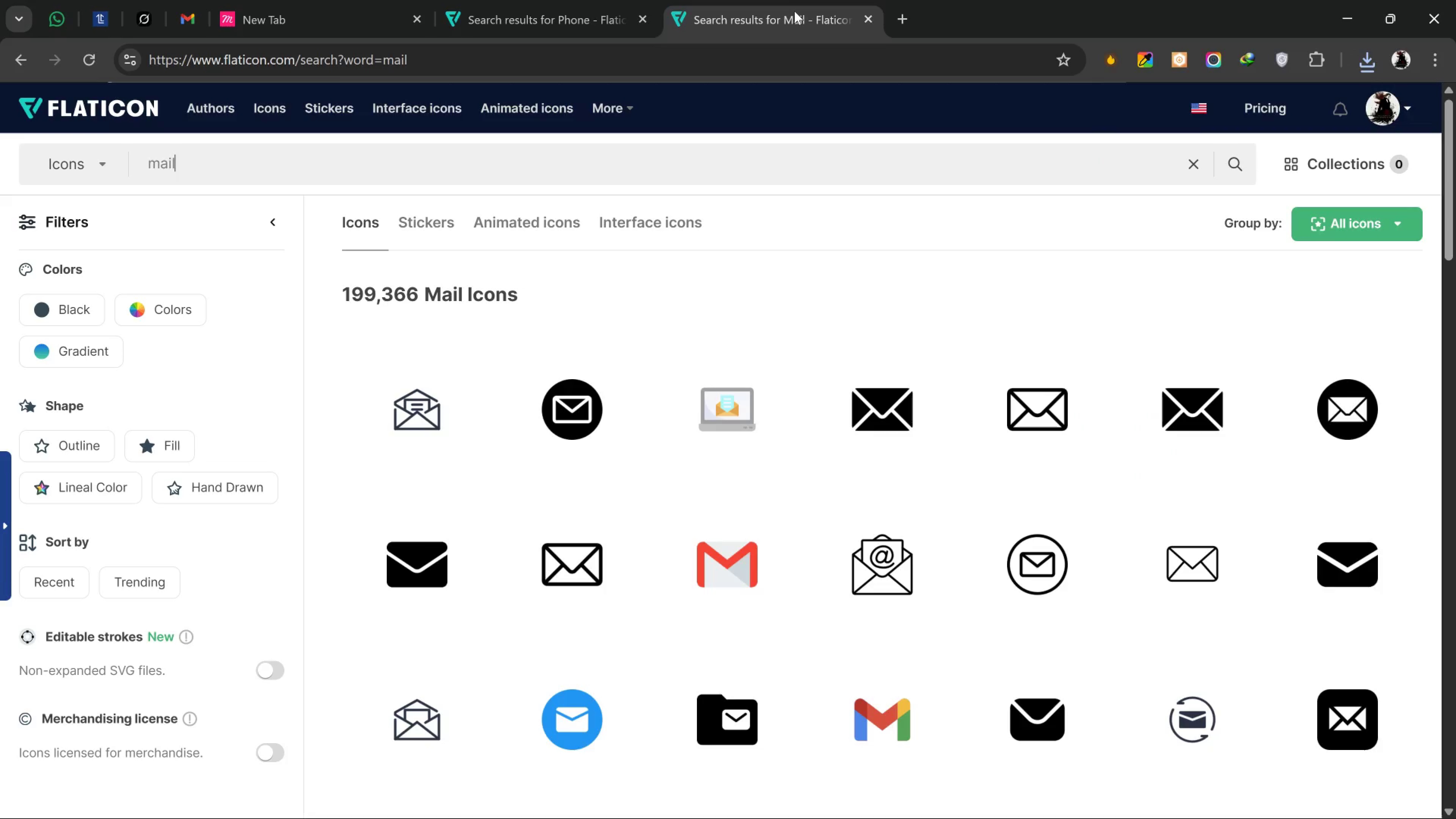 
scroll: coordinate [800, 110], scroll_direction: down, amount: 1.0
 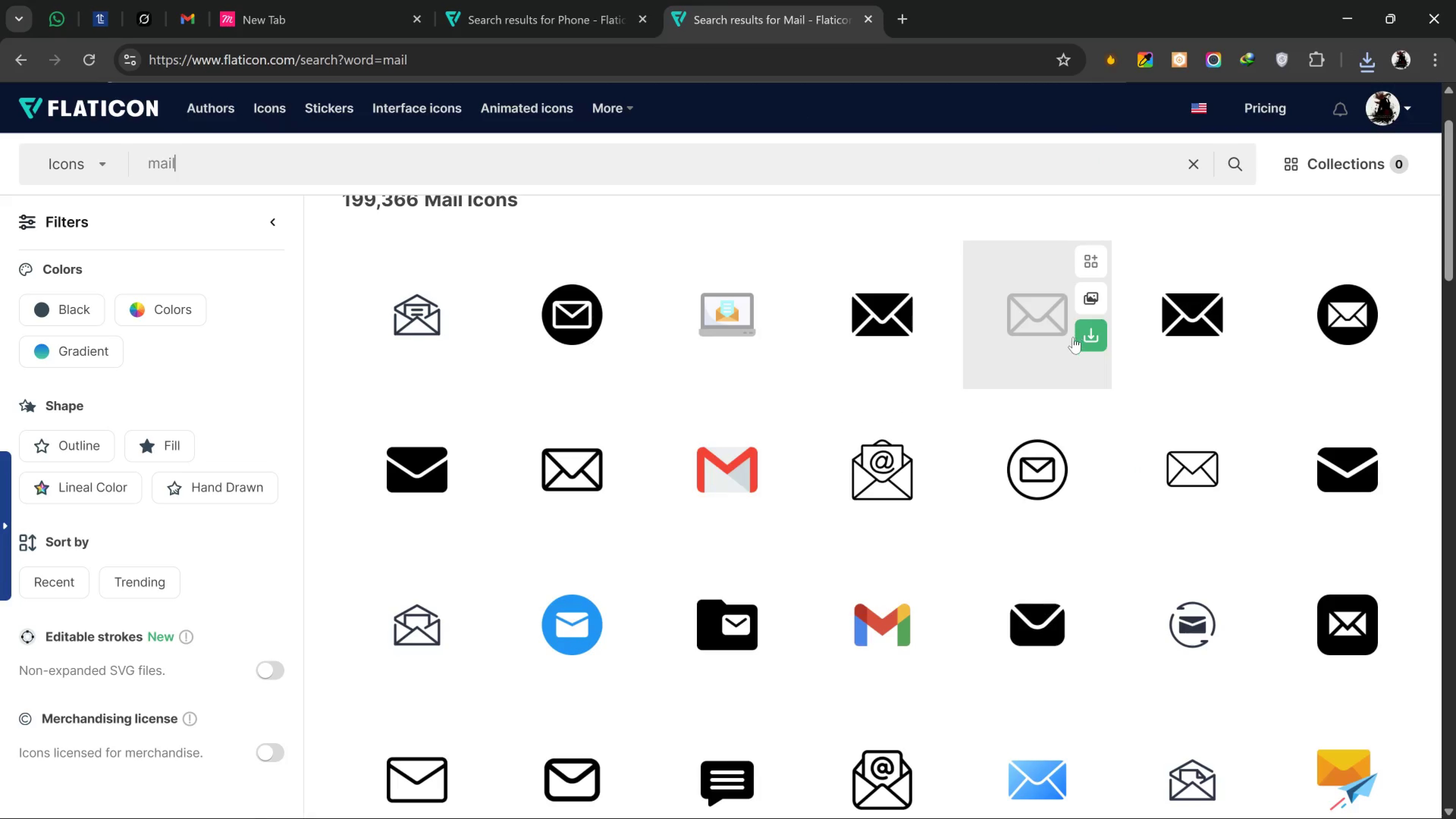 
left_click([1073, 337])
 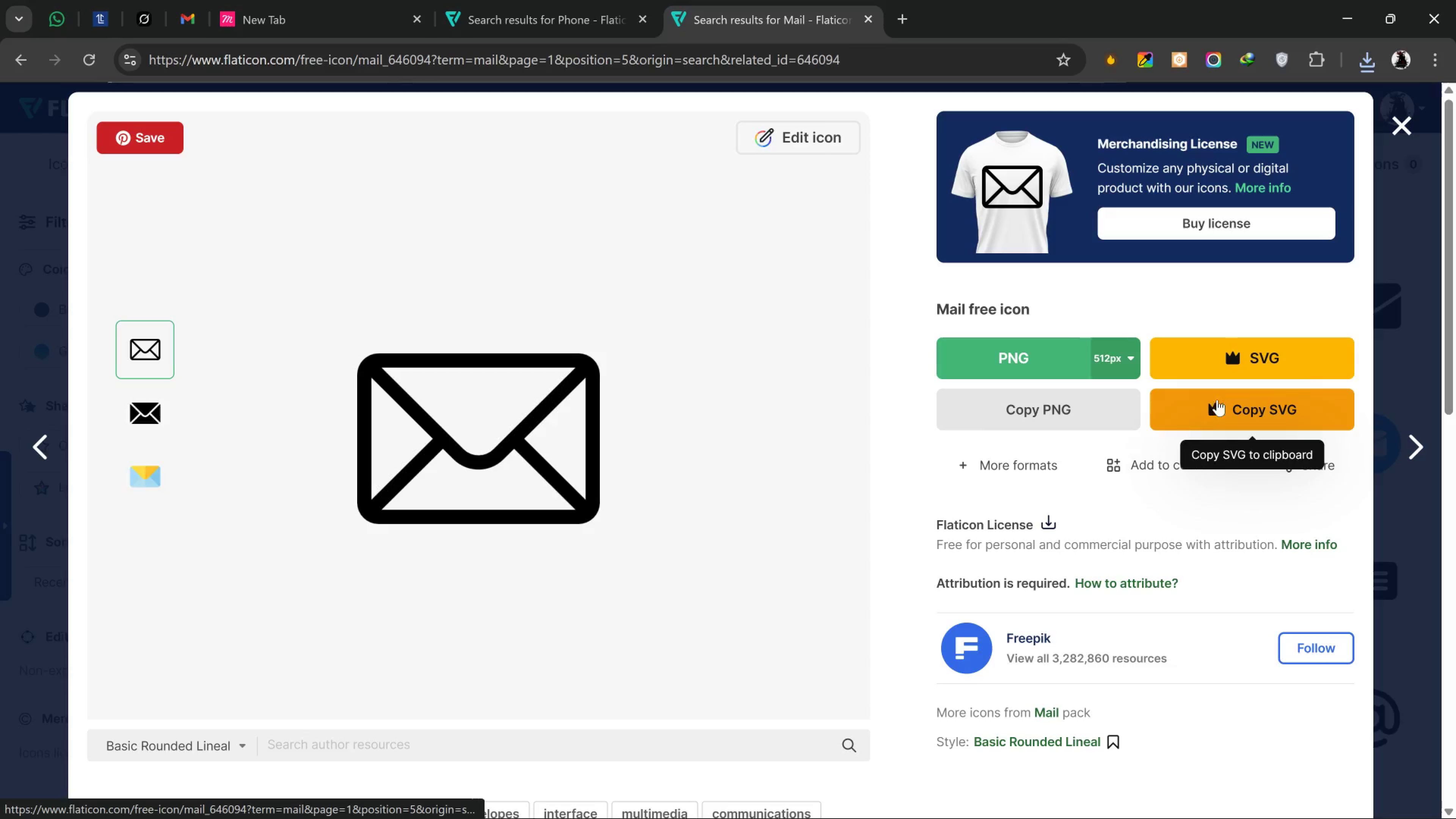 
left_click([1058, 408])
 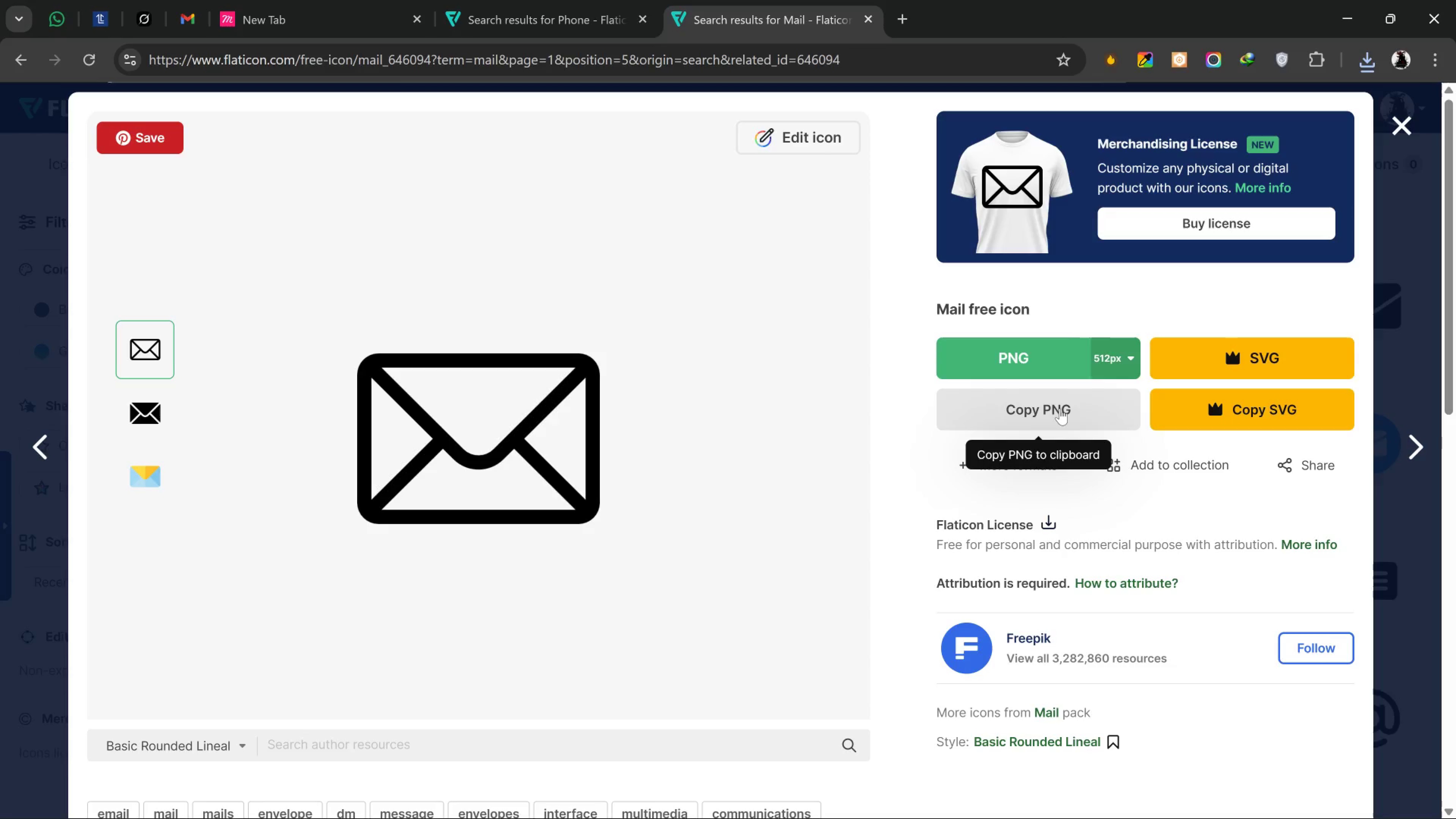 
left_click_drag(start_coordinate=[1058, 408], to_coordinate=[1060, 408])
 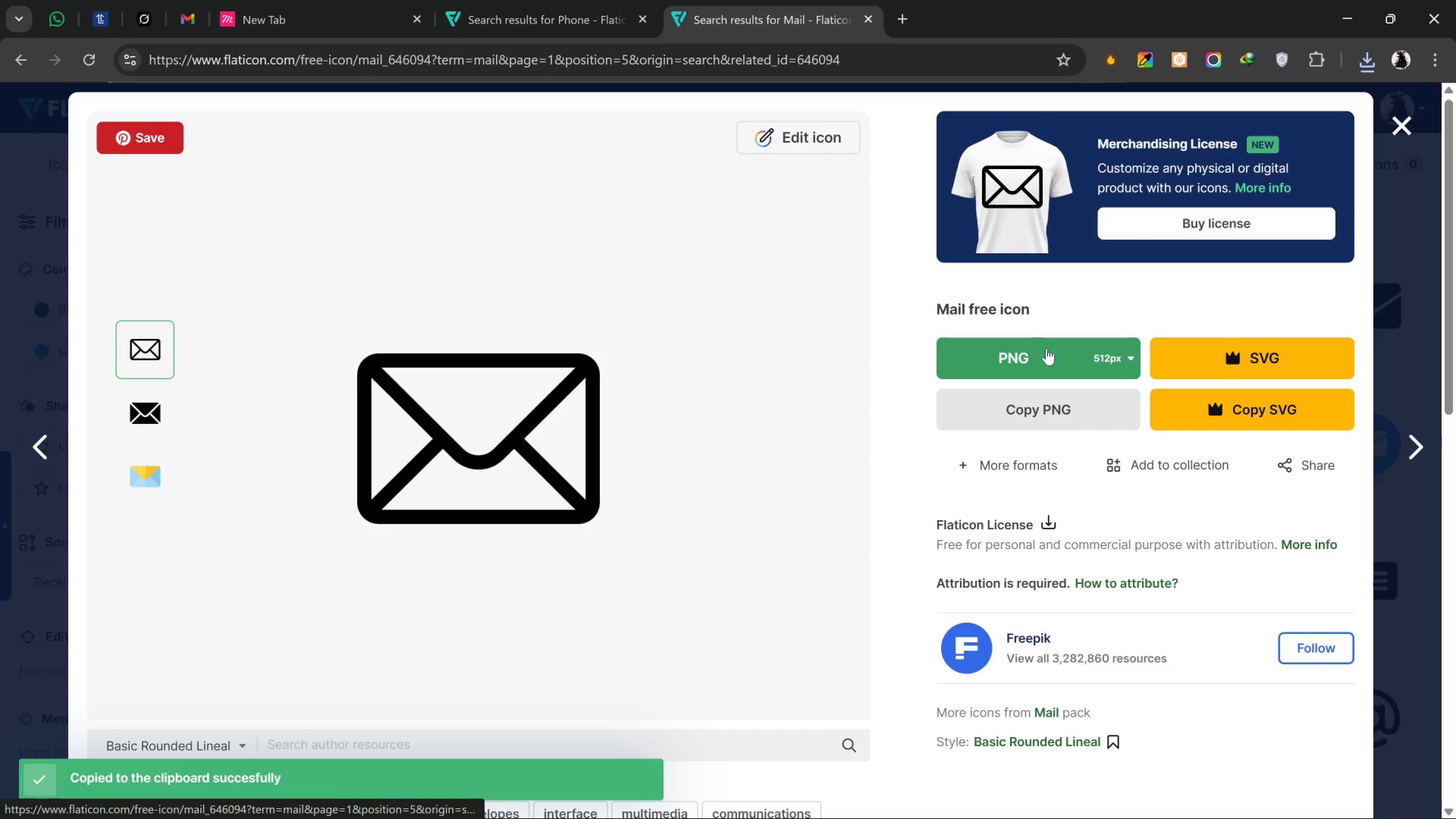 
left_click([1039, 363])
 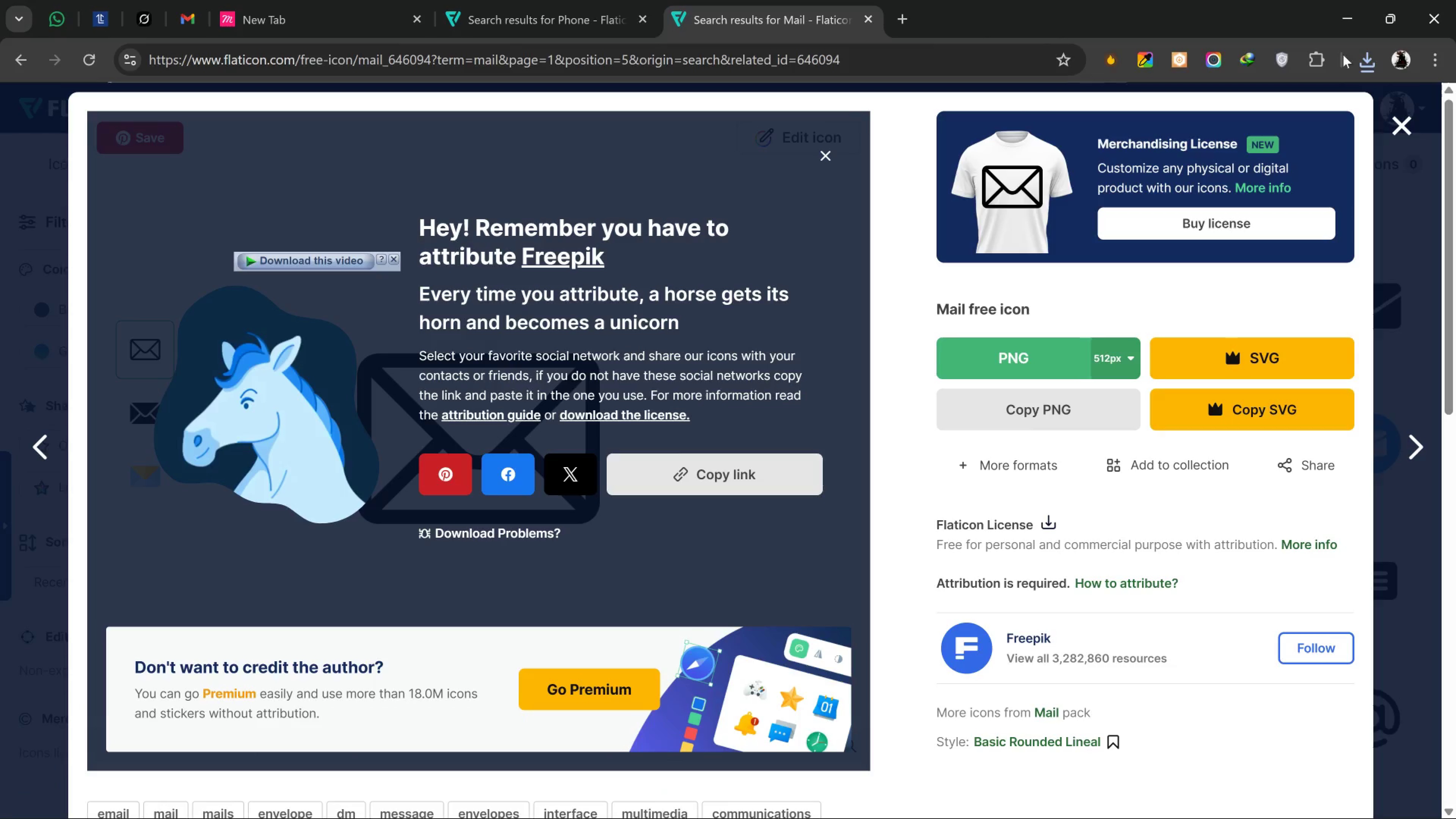 
wait(5.25)
 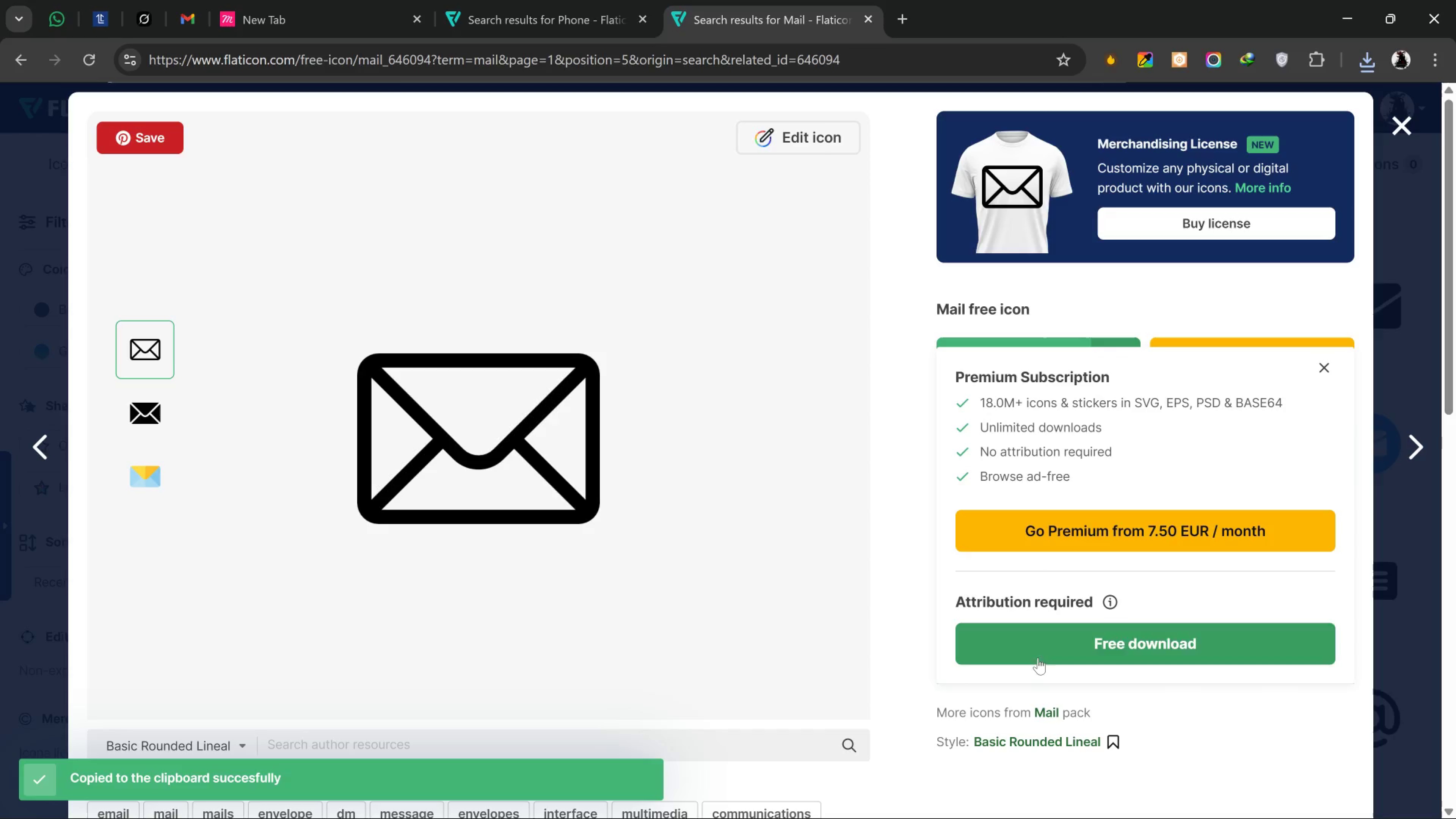 
left_click([1365, 74])
 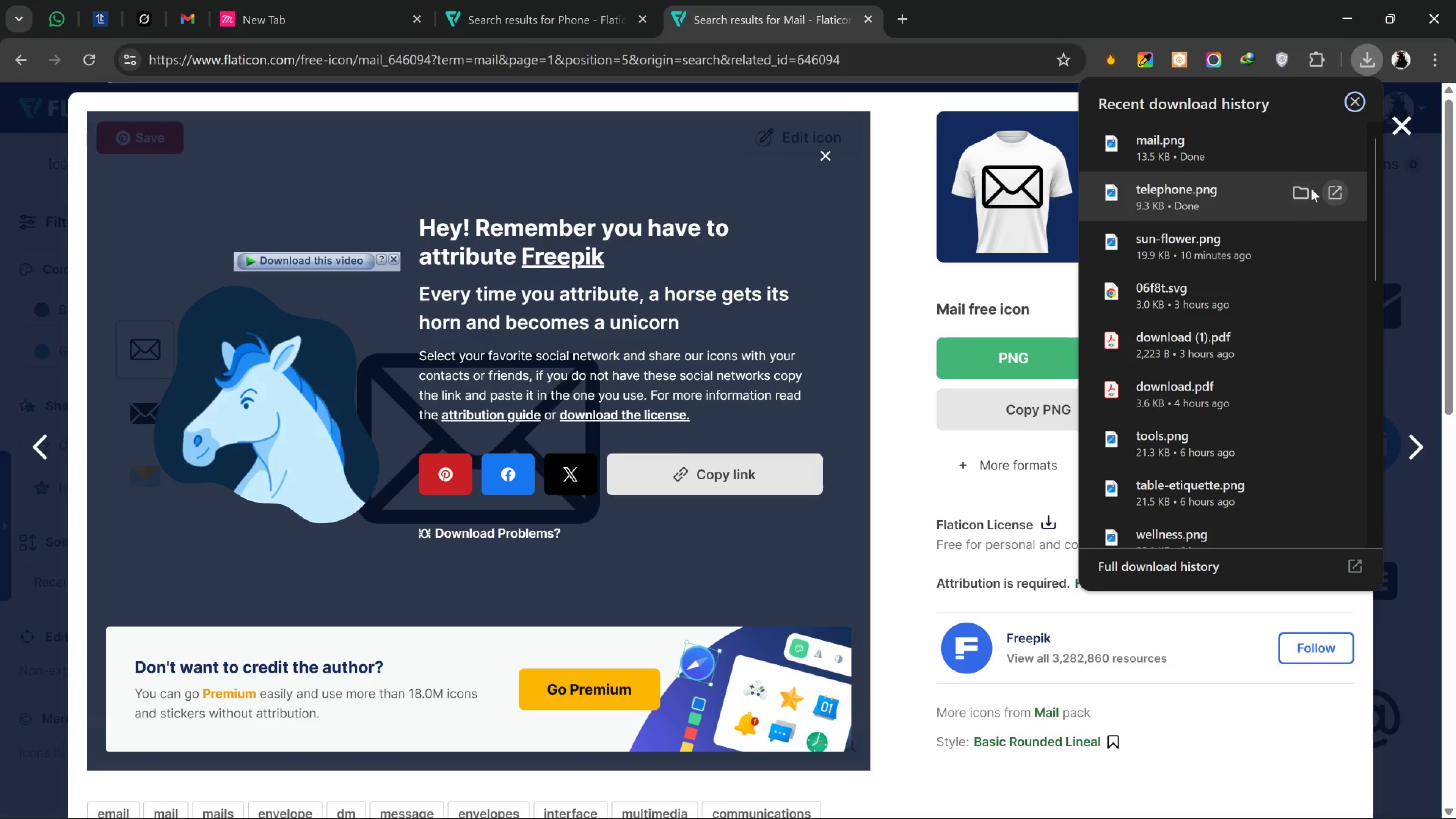 
left_click([1309, 188])
 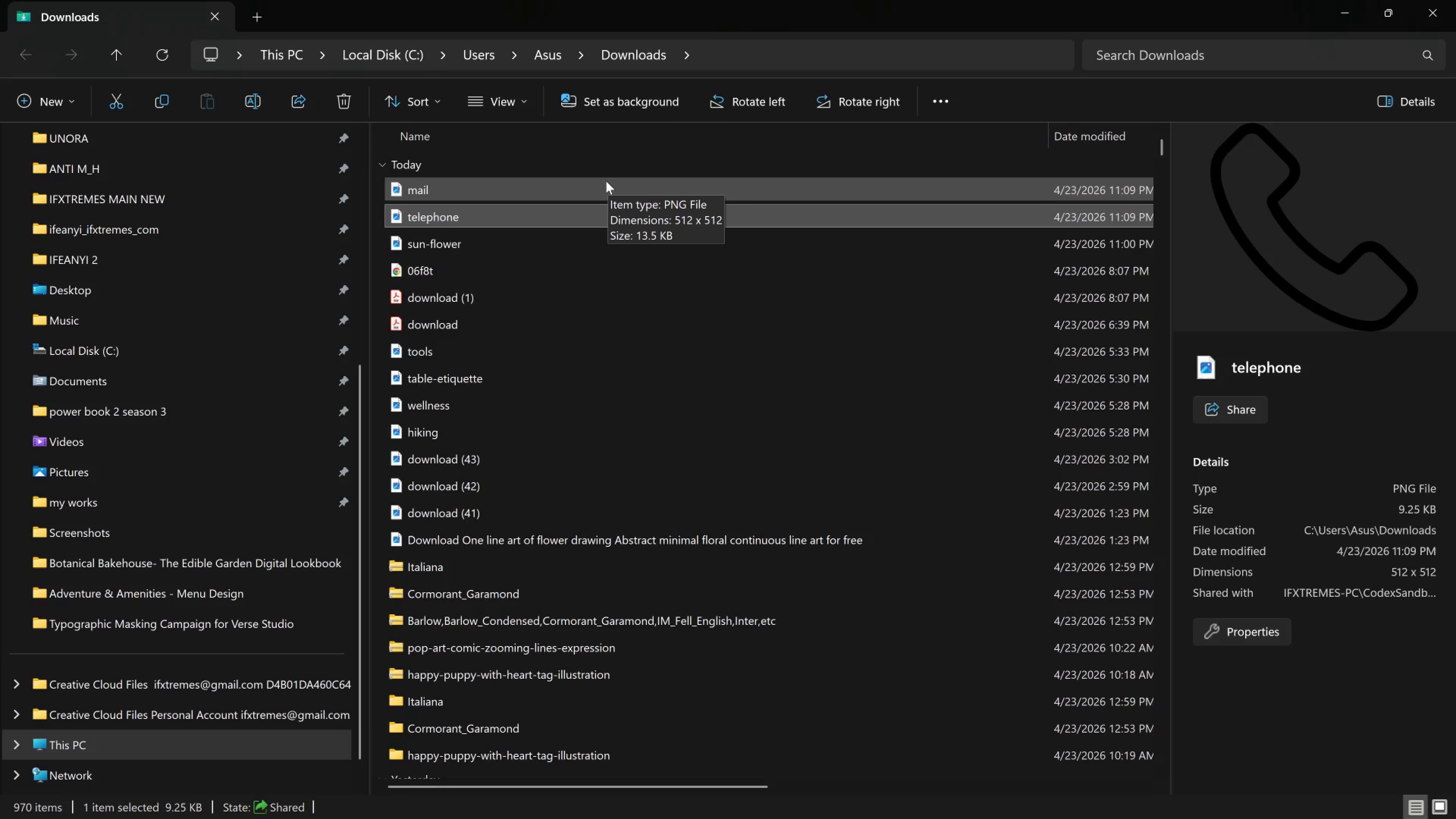 
wait(6.48)
 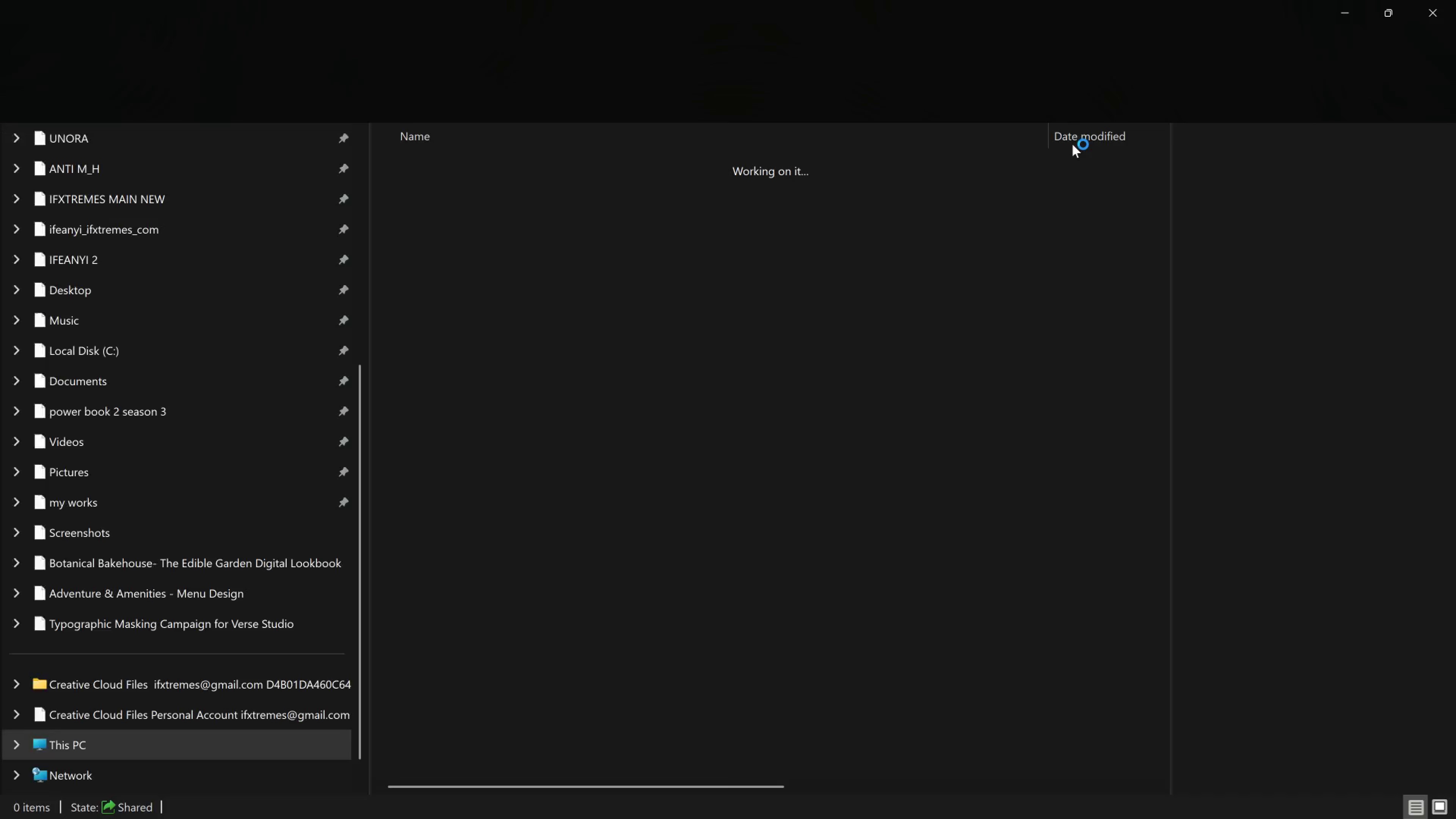 
hold_key(key=ControlLeft, duration=0.52)
left_click([606, 181])
 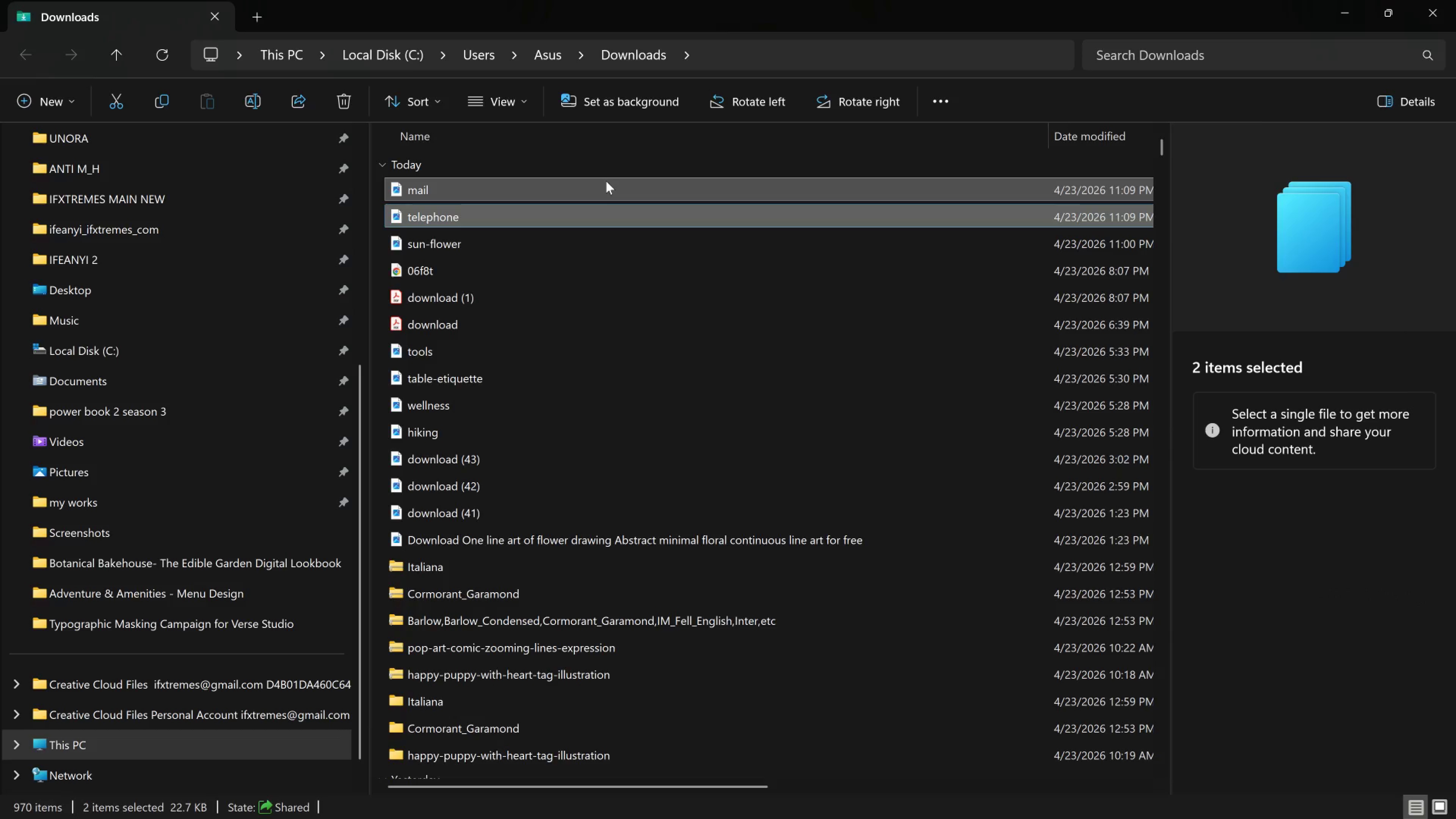 
left_click_drag(start_coordinate=[606, 181], to_coordinate=[957, 275])
 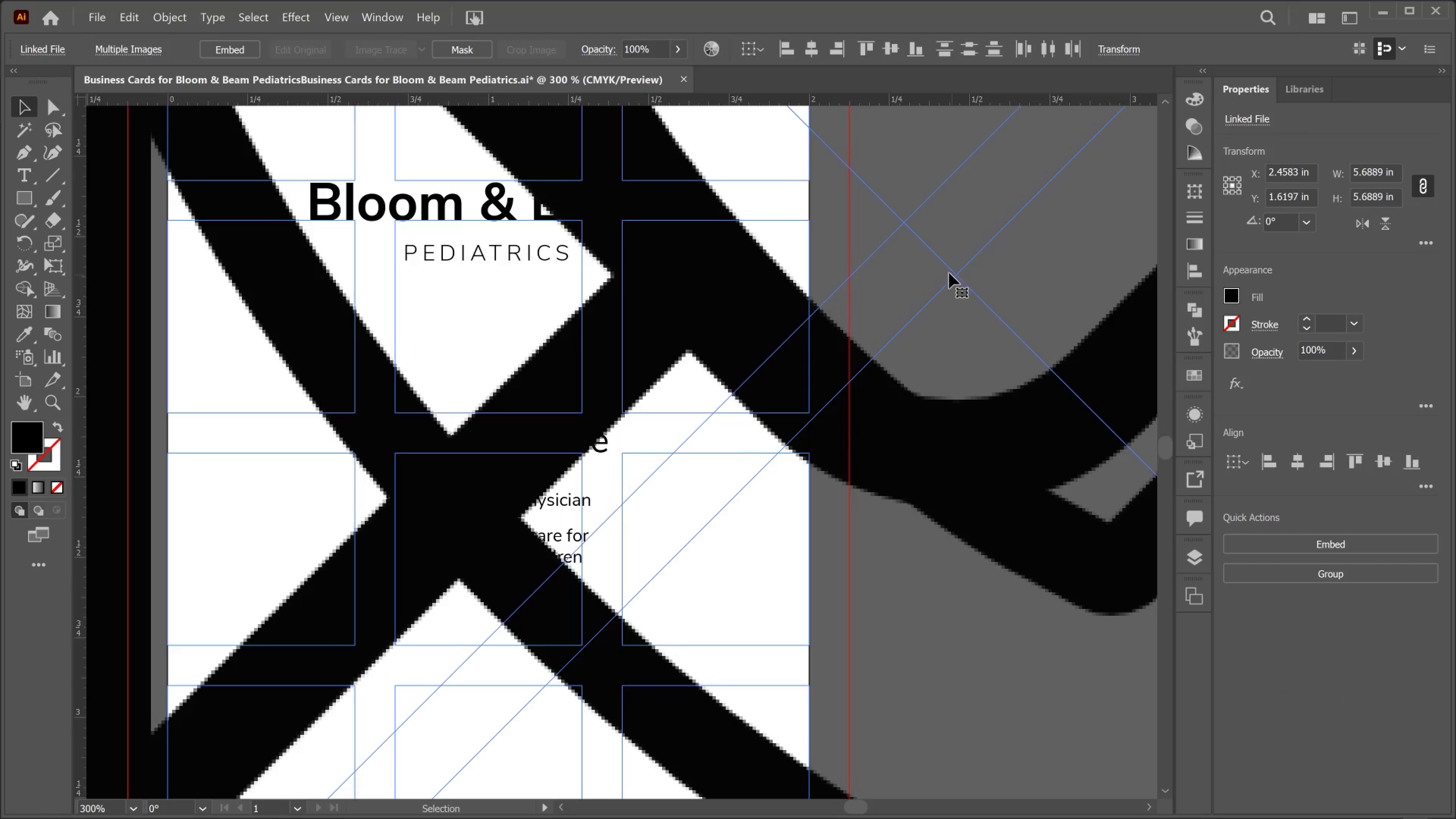 
key(Alt+Tab)
 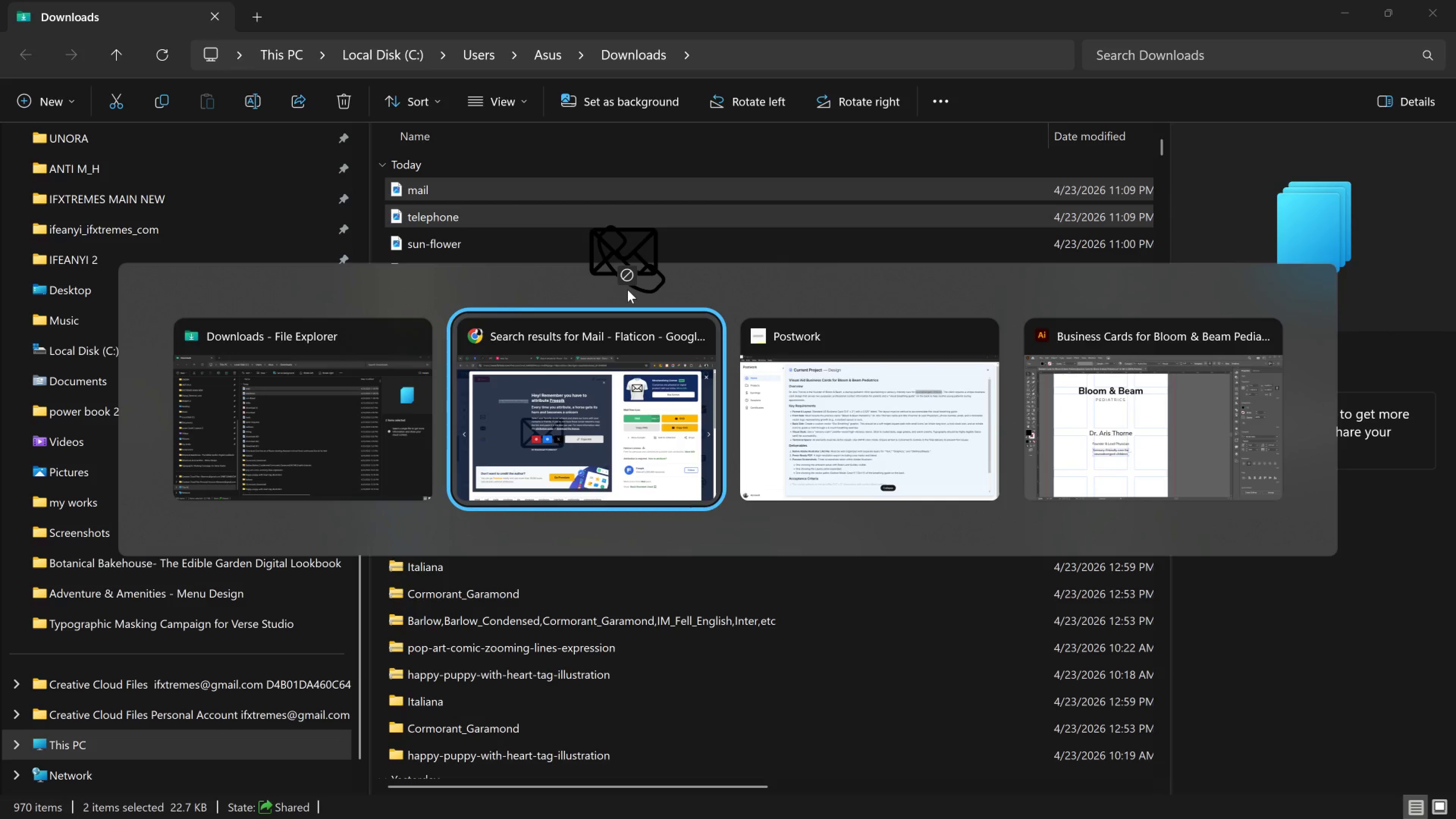 
key(Alt+Tab)
 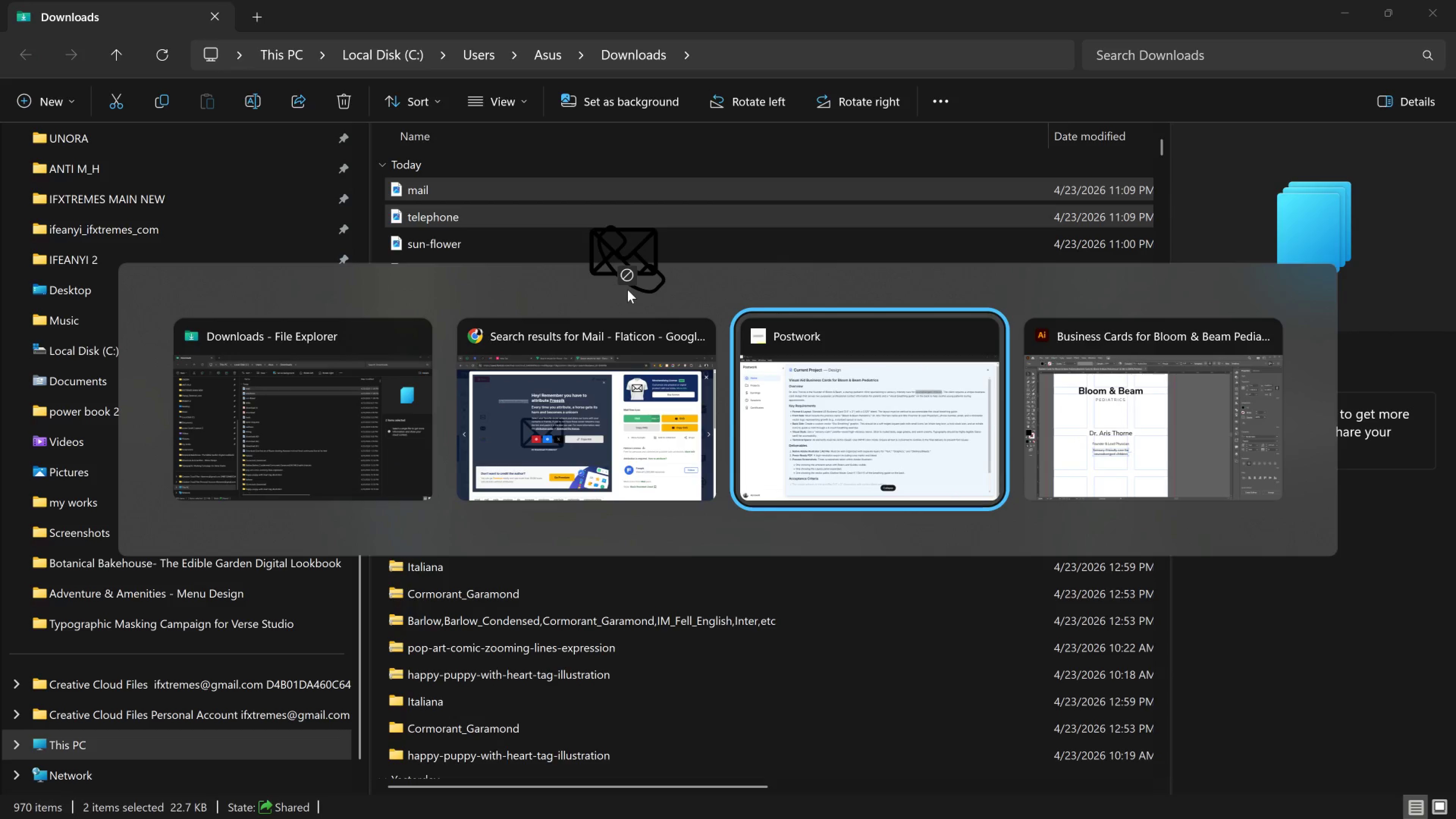 
key(Alt+Tab)
 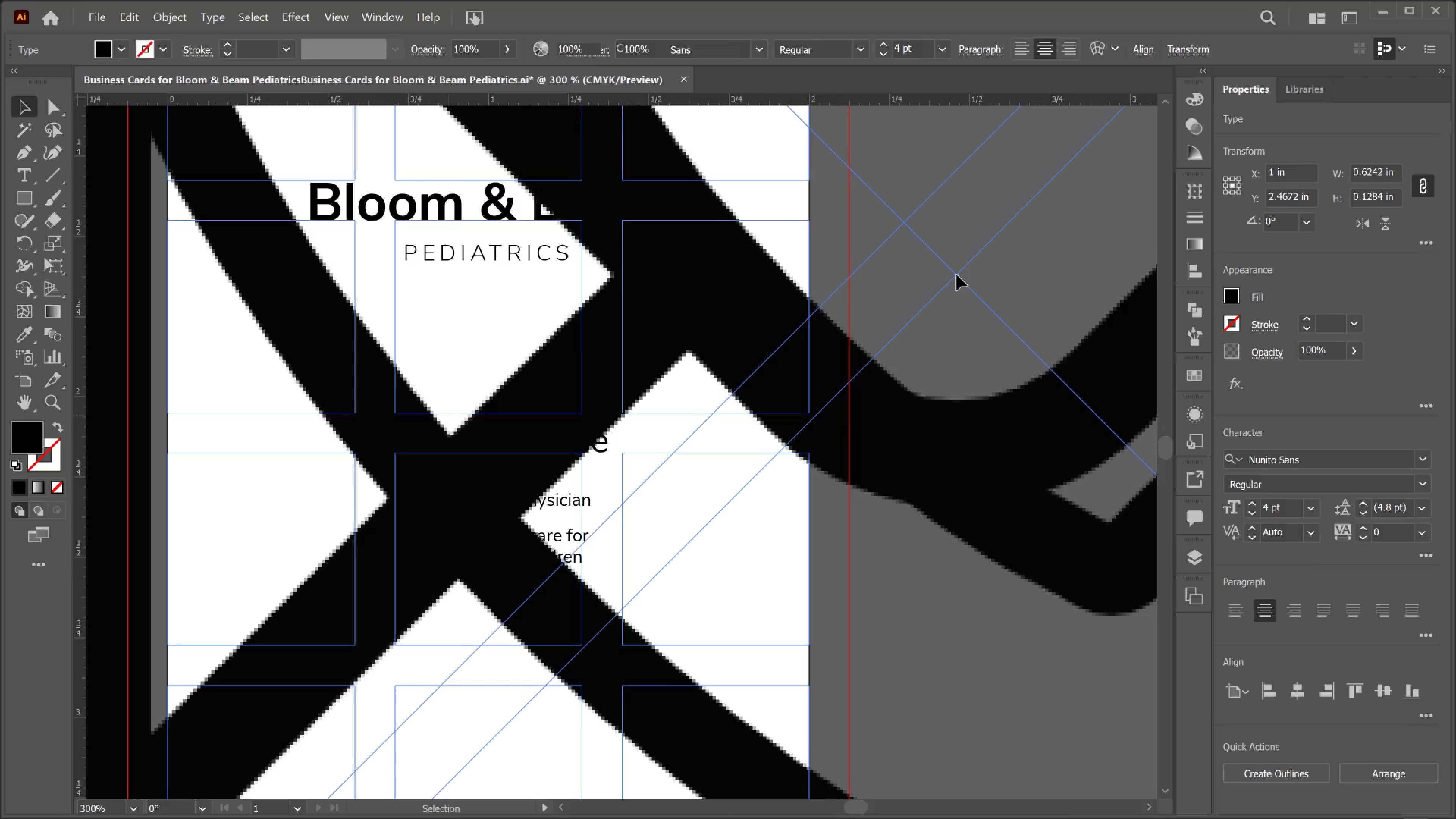 
hold_key(key=AltLeft, duration=0.88)
scroll: coordinate [942, 273], scroll_direction: down, amount: 7.0
 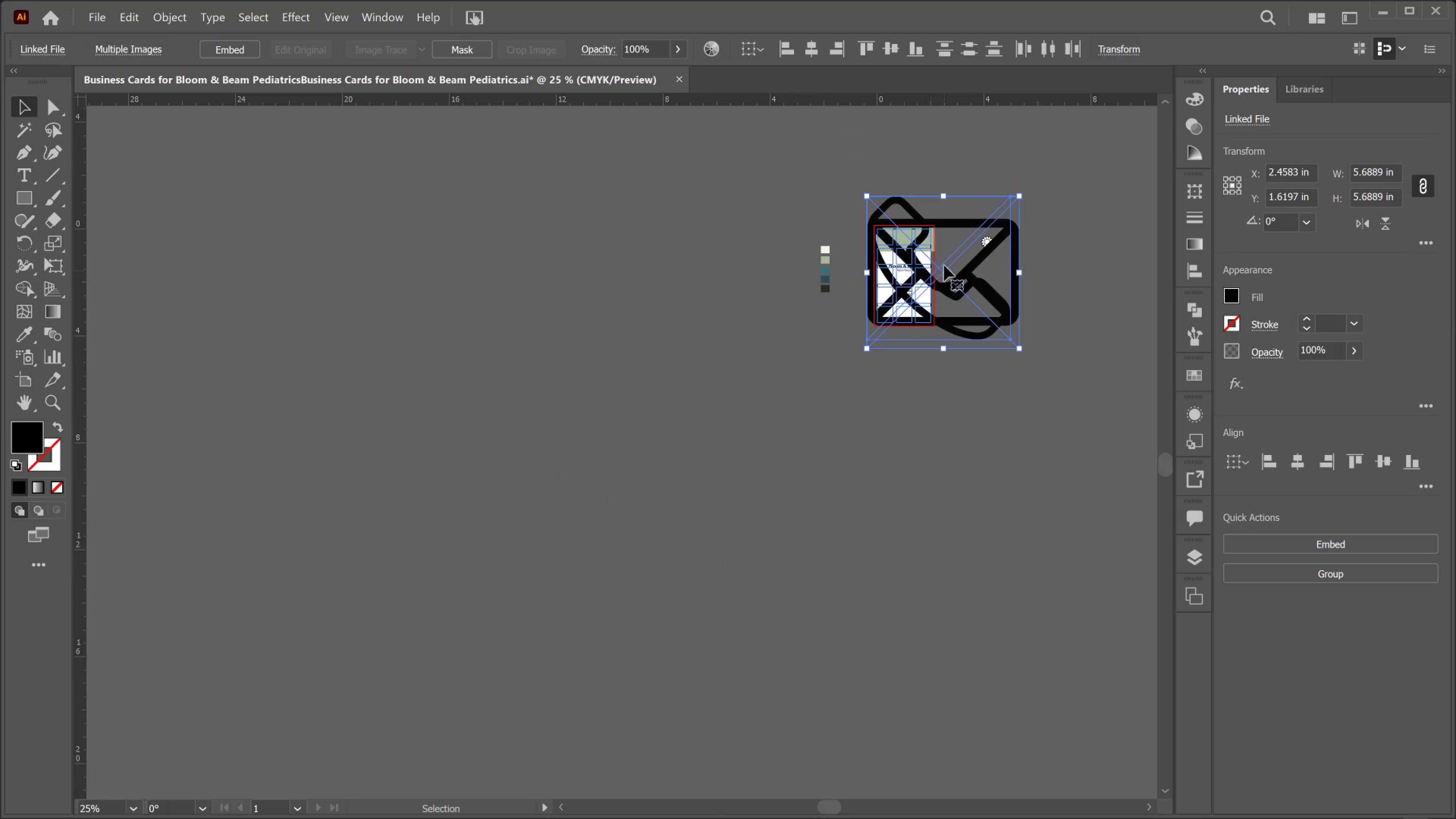 
left_click_drag(start_coordinate=[944, 265], to_coordinate=[616, 276])
 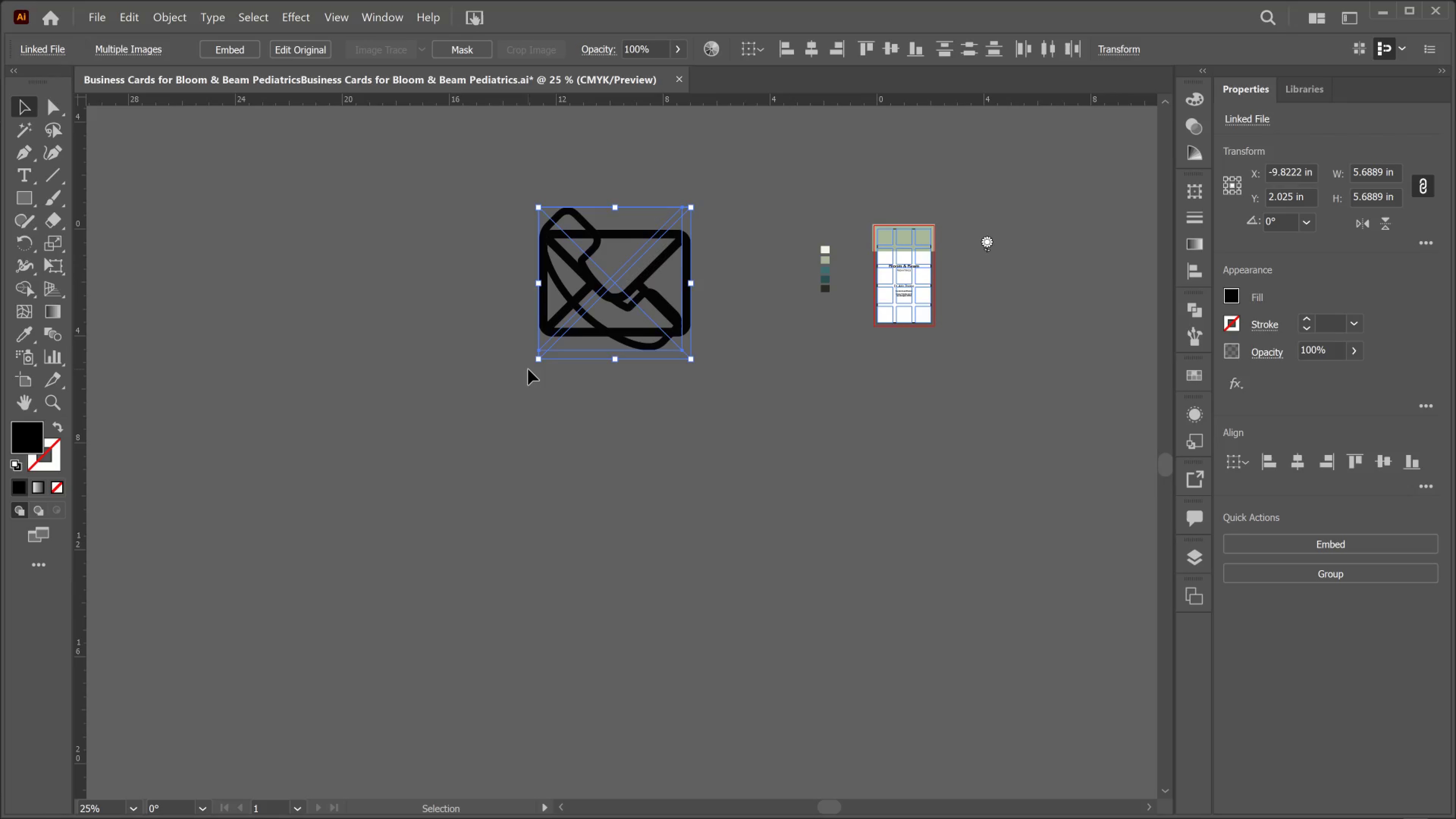 
left_click([528, 369])
 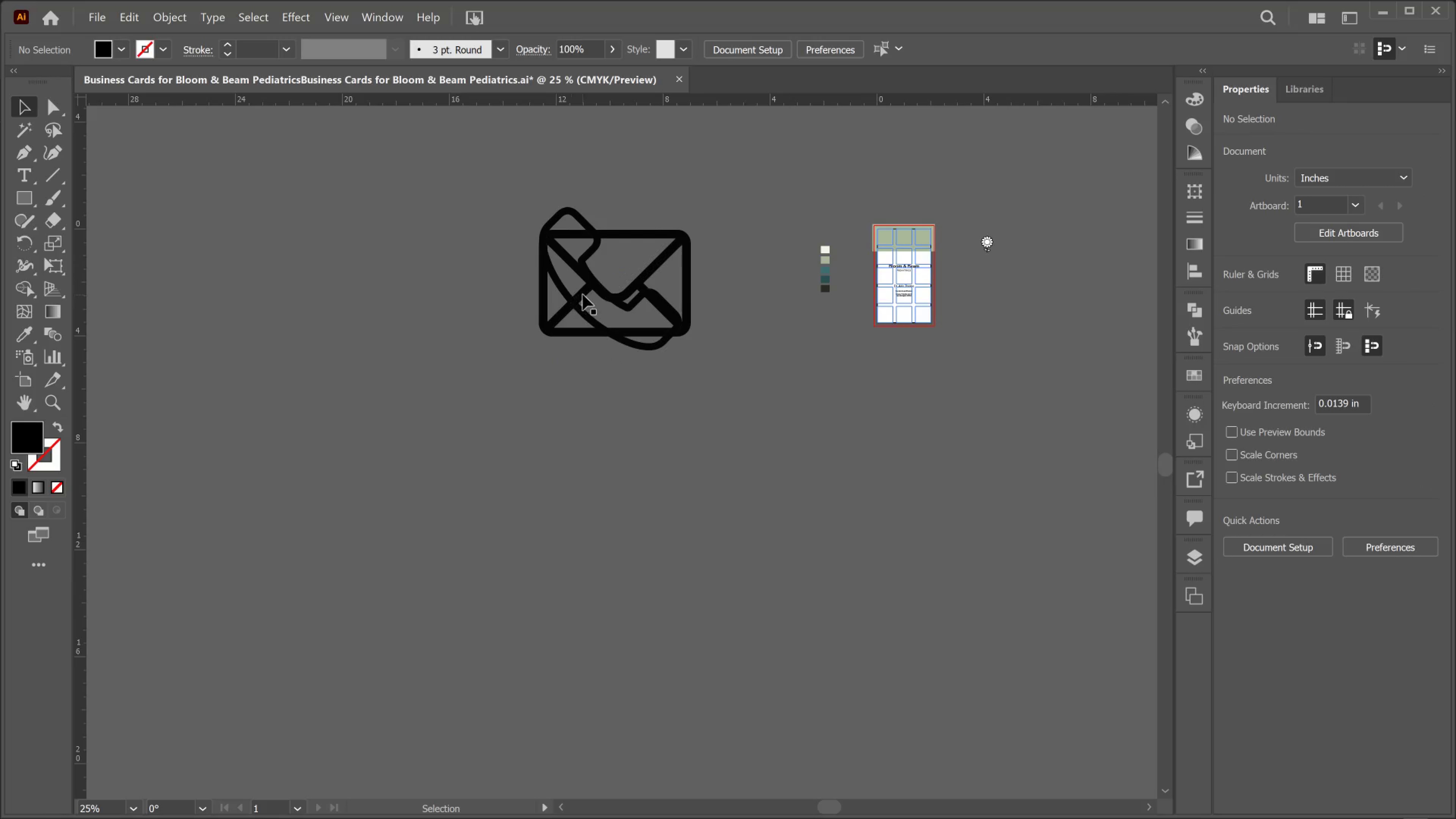 
left_click([583, 295])
 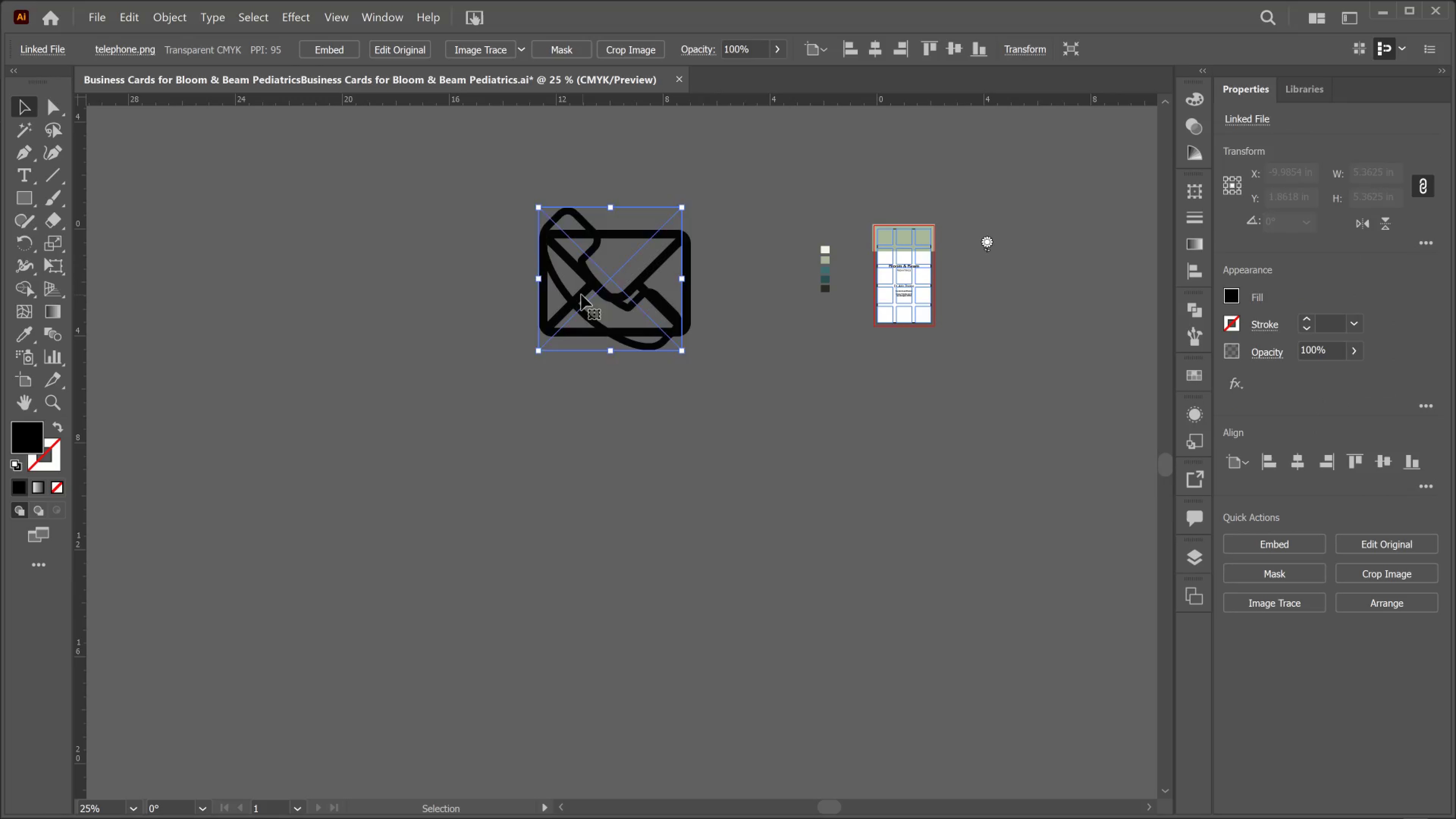 
left_click_drag(start_coordinate=[581, 295], to_coordinate=[373, 288])
 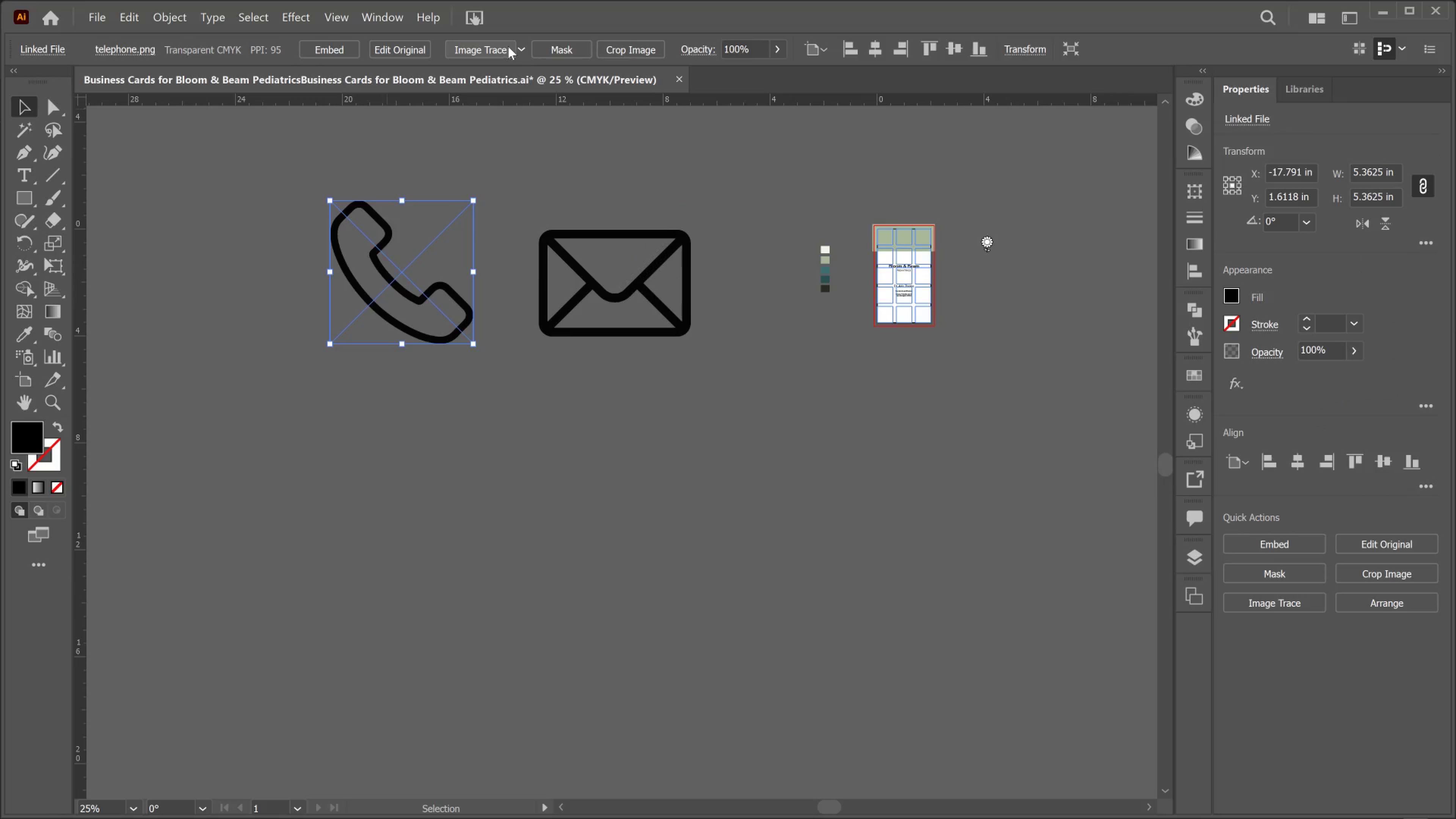 
left_click([527, 52])
 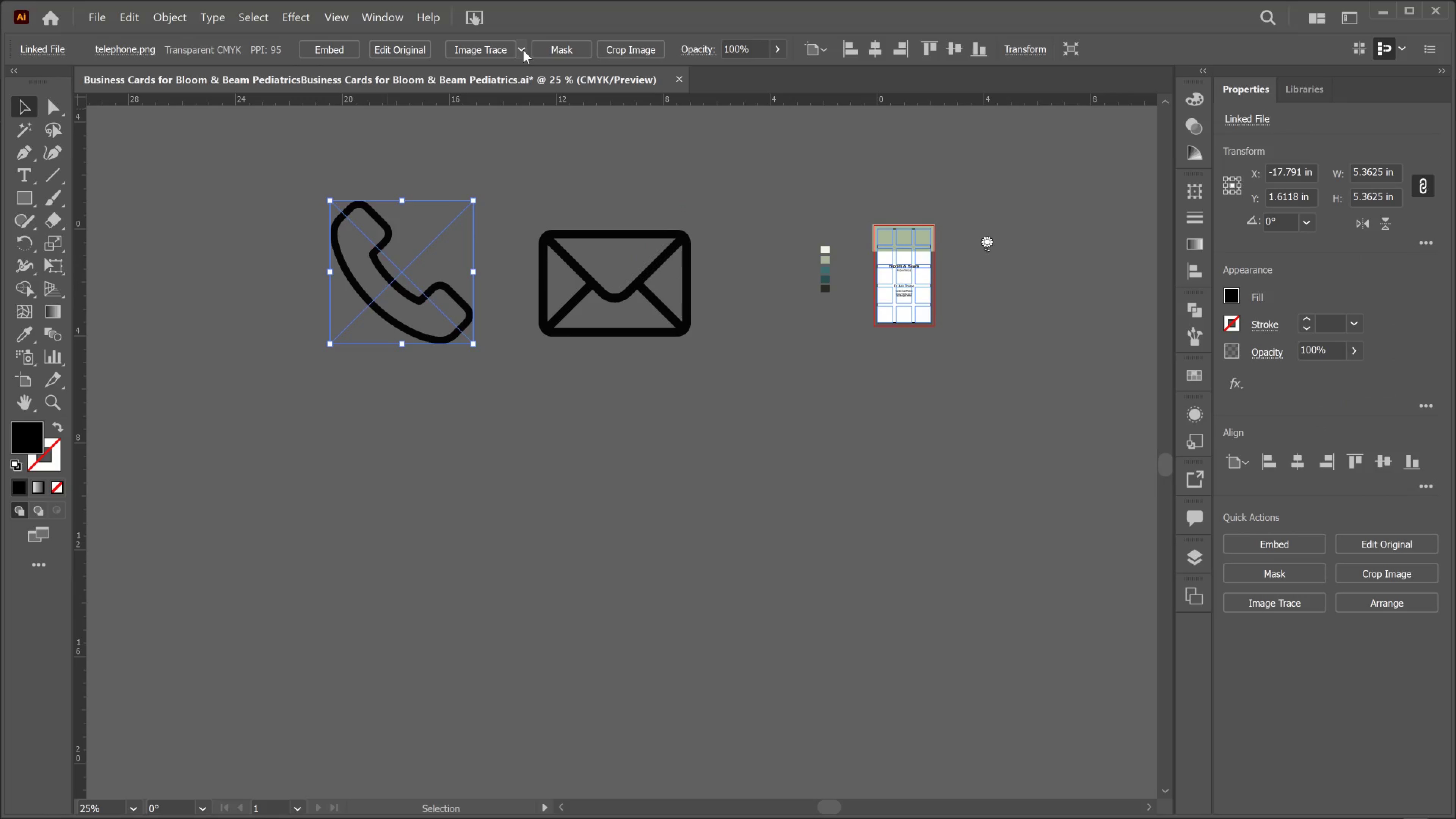 
left_click([523, 50])
 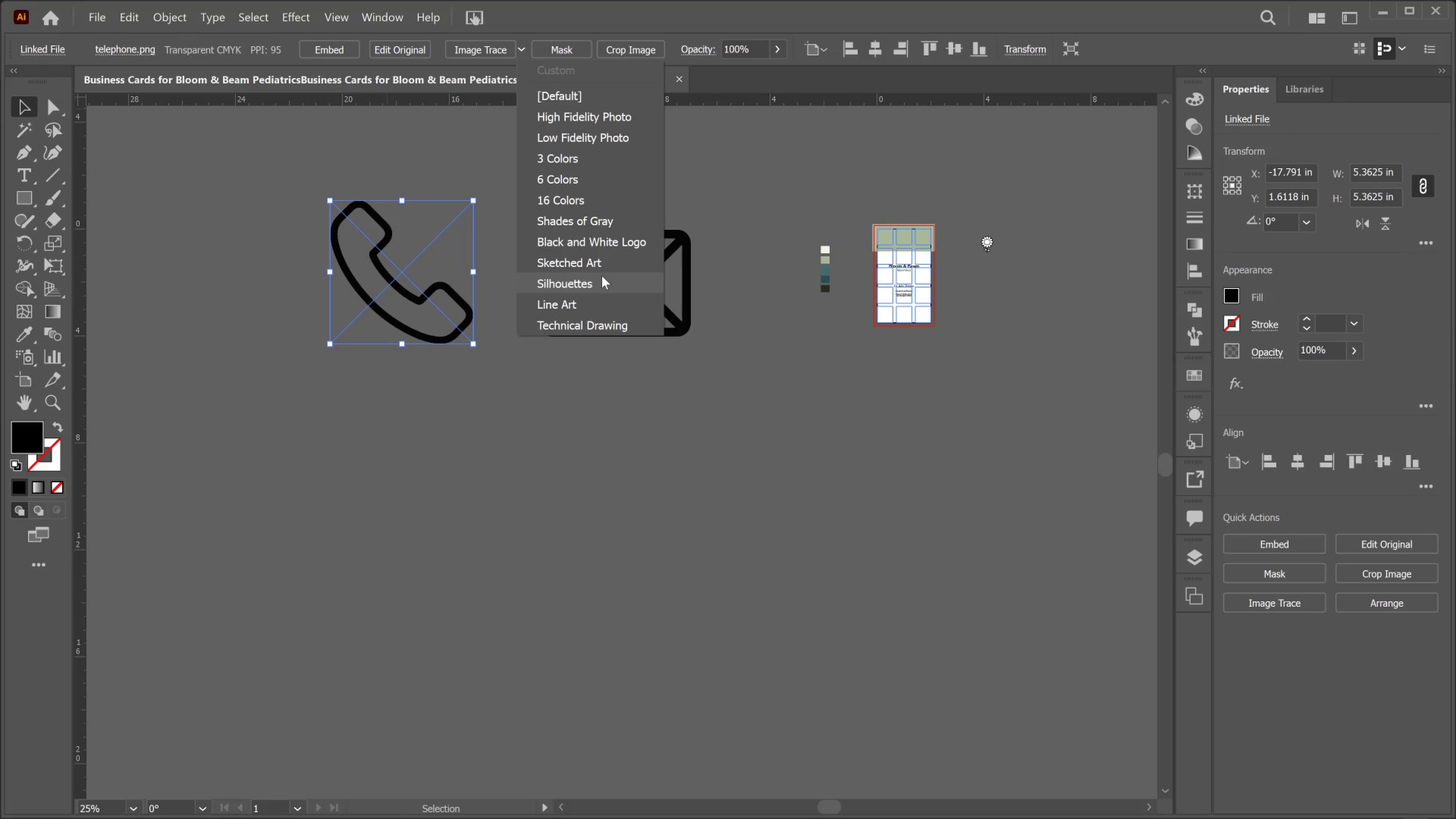 
left_click([591, 242])
 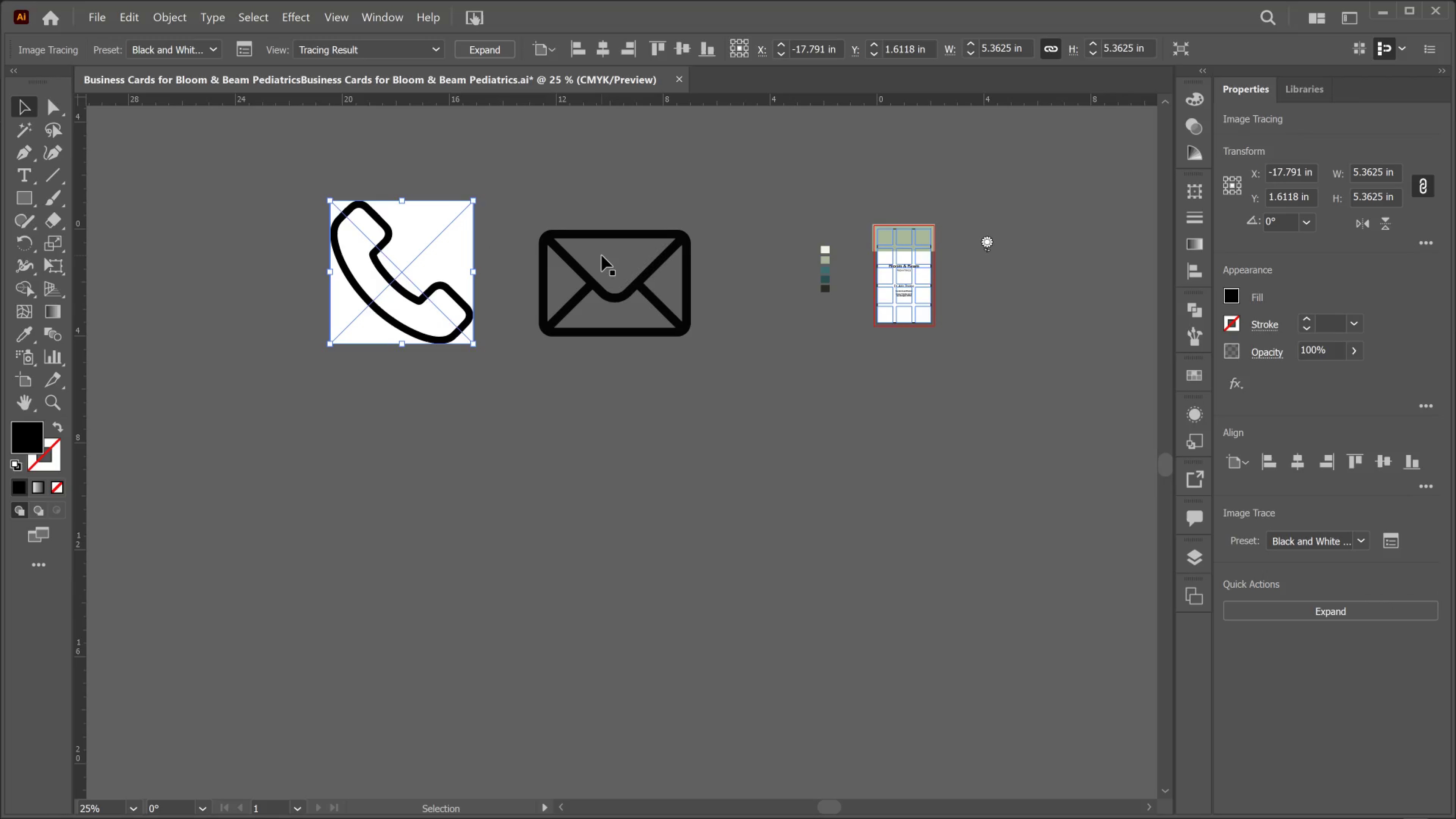 
left_click([602, 256])
 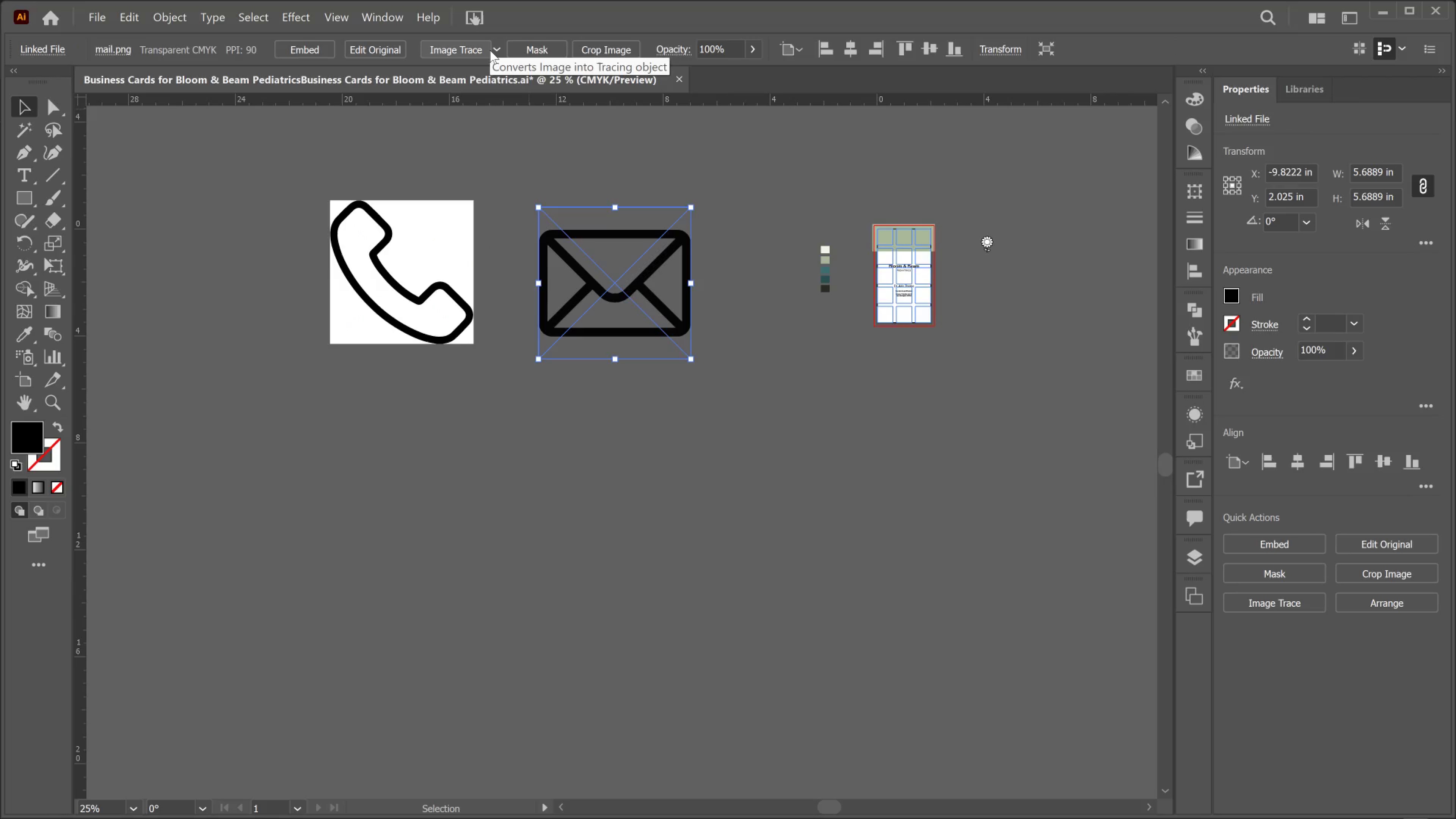 
left_click([482, 46])
 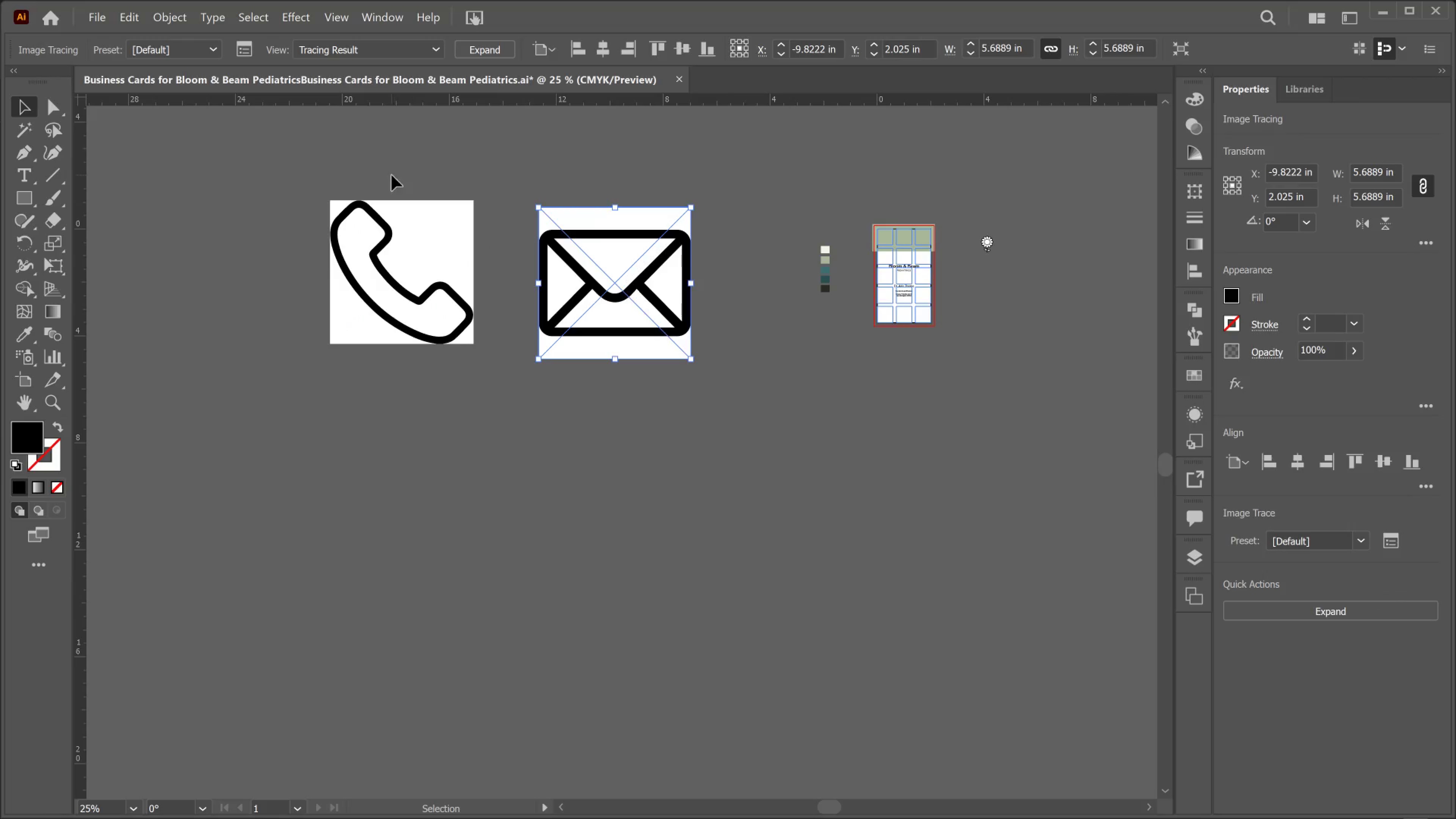 
left_click([485, 52])
 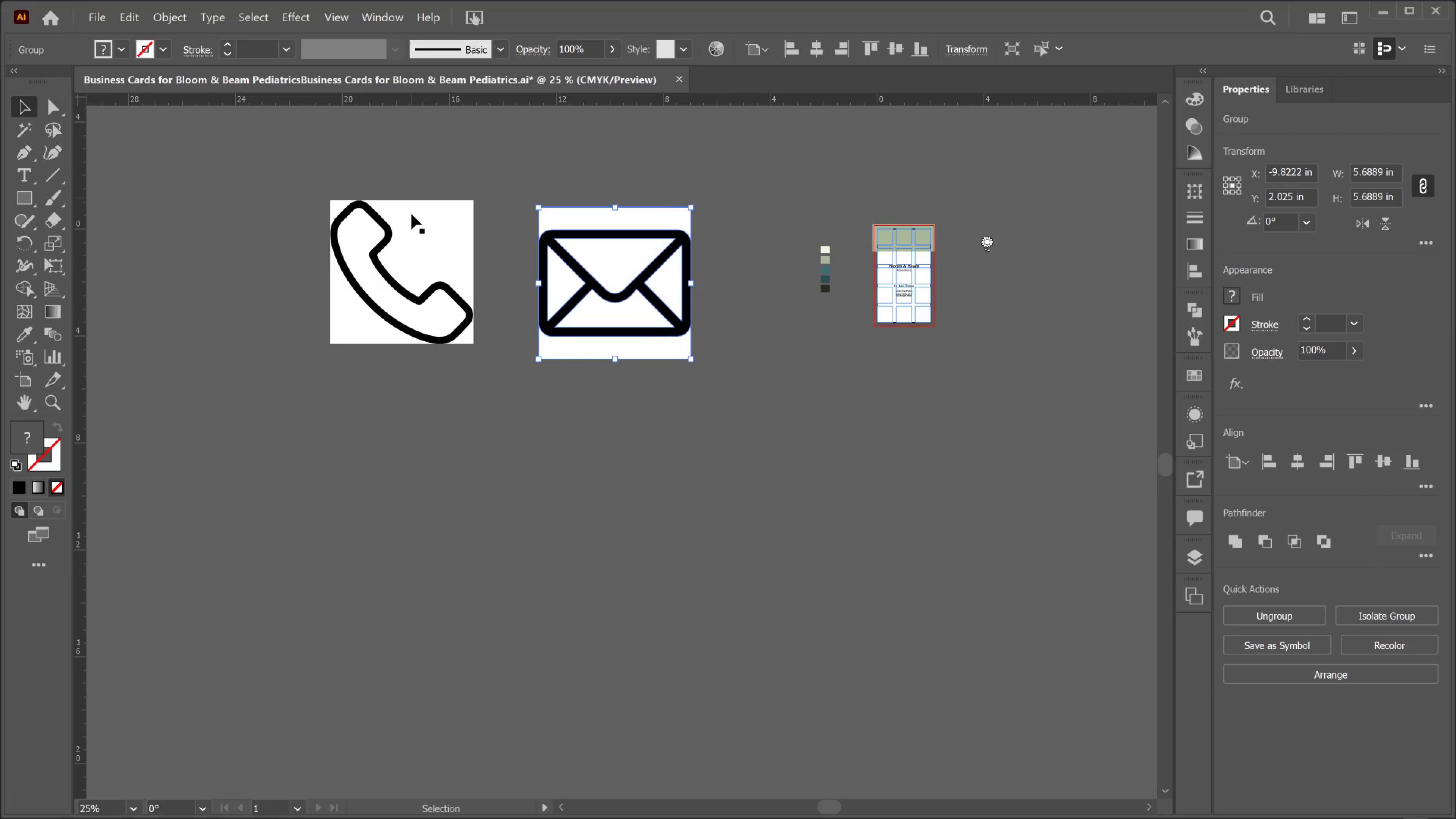 
left_click([415, 220])
 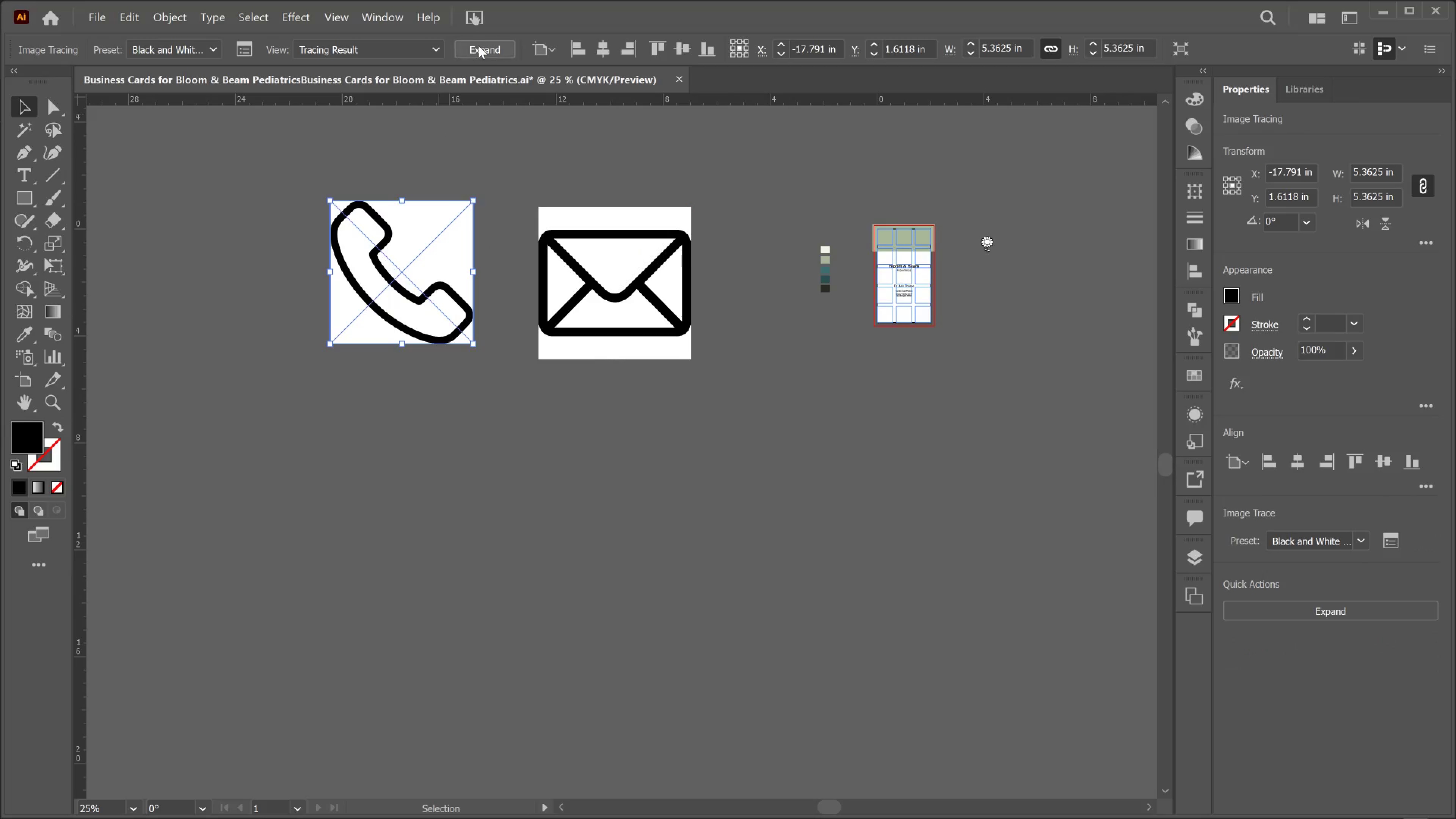 
left_click([479, 46])
 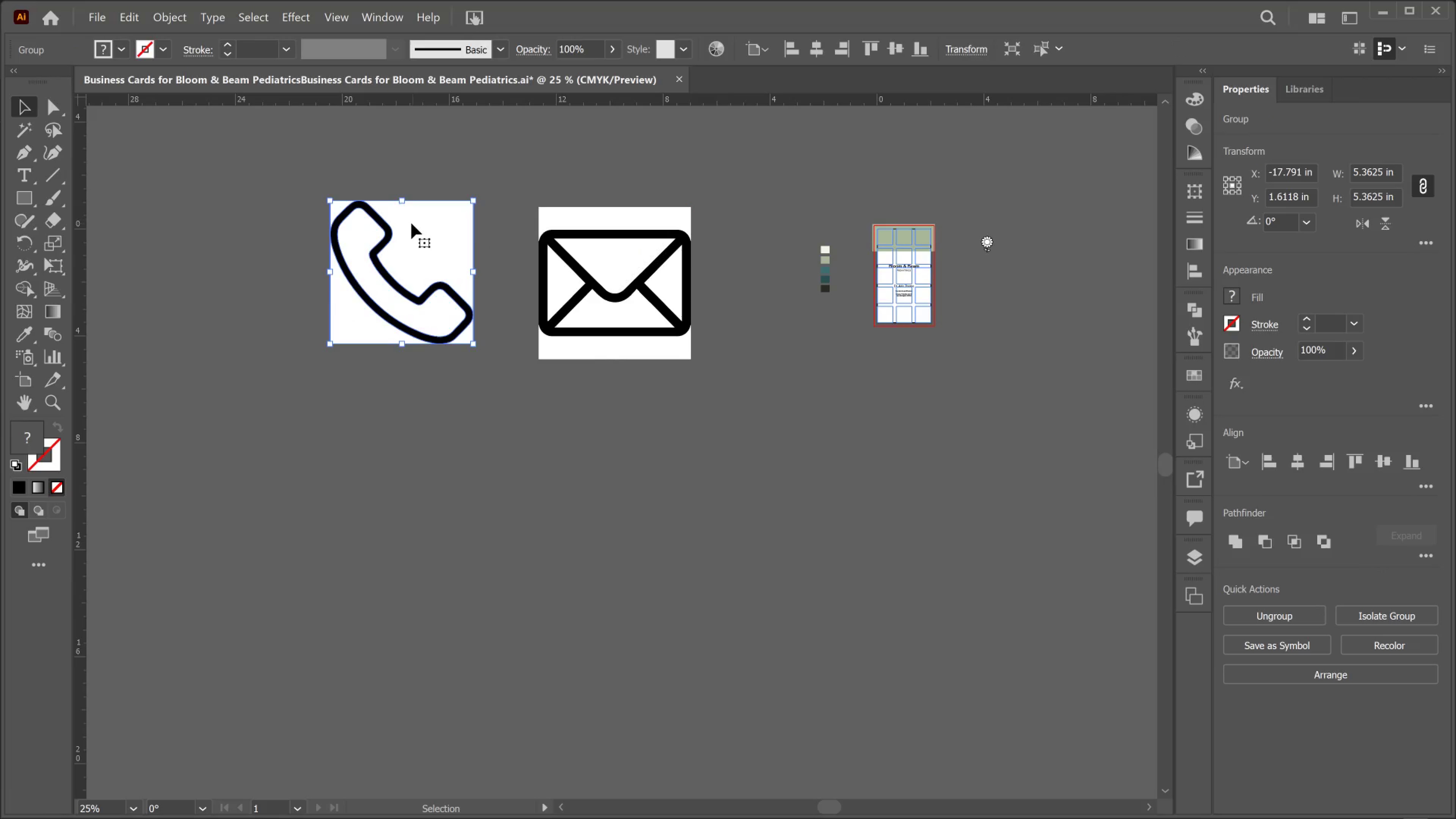 
double_click([411, 223])
 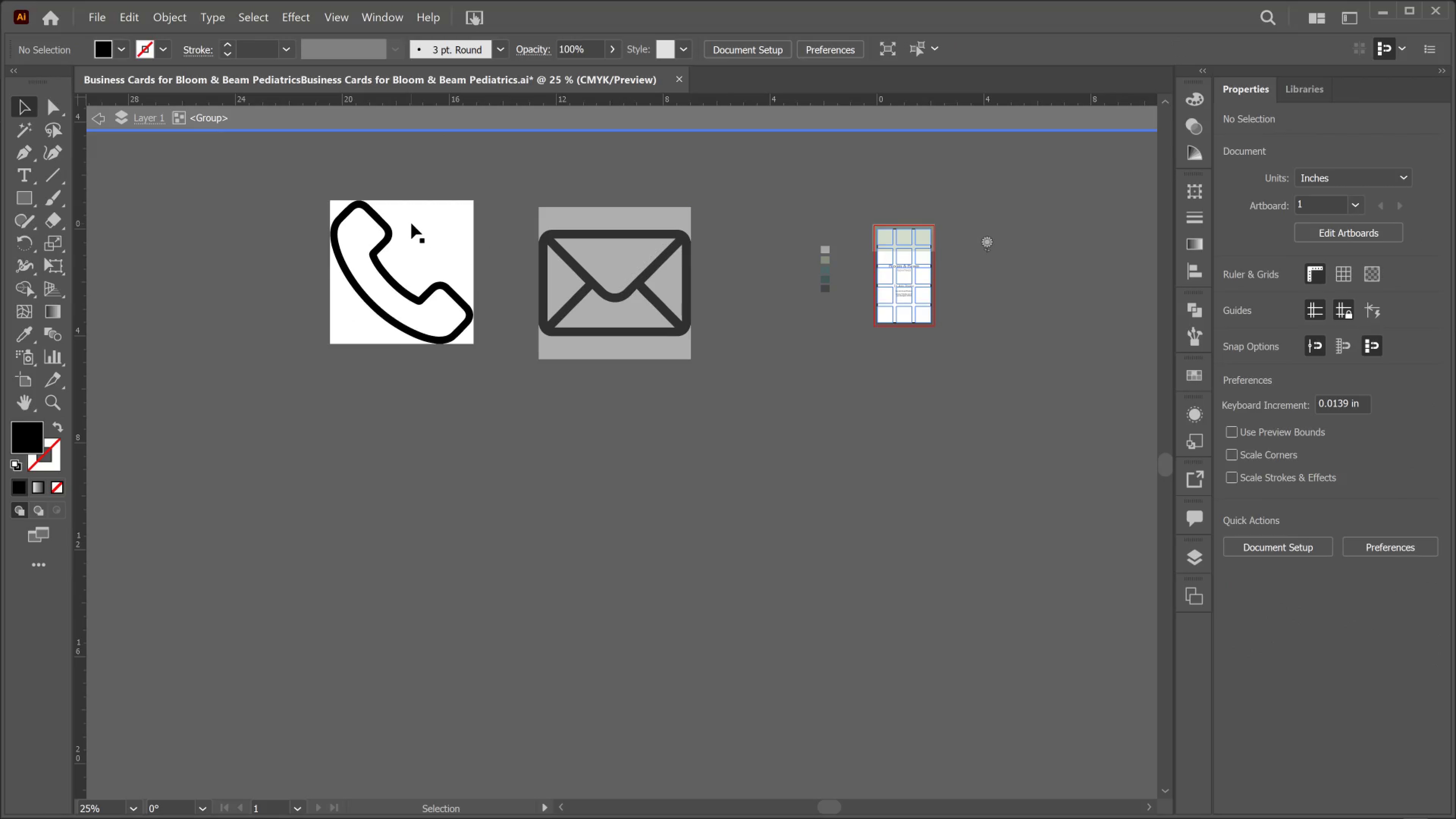 
left_click_drag(start_coordinate=[411, 223], to_coordinate=[434, 513])
 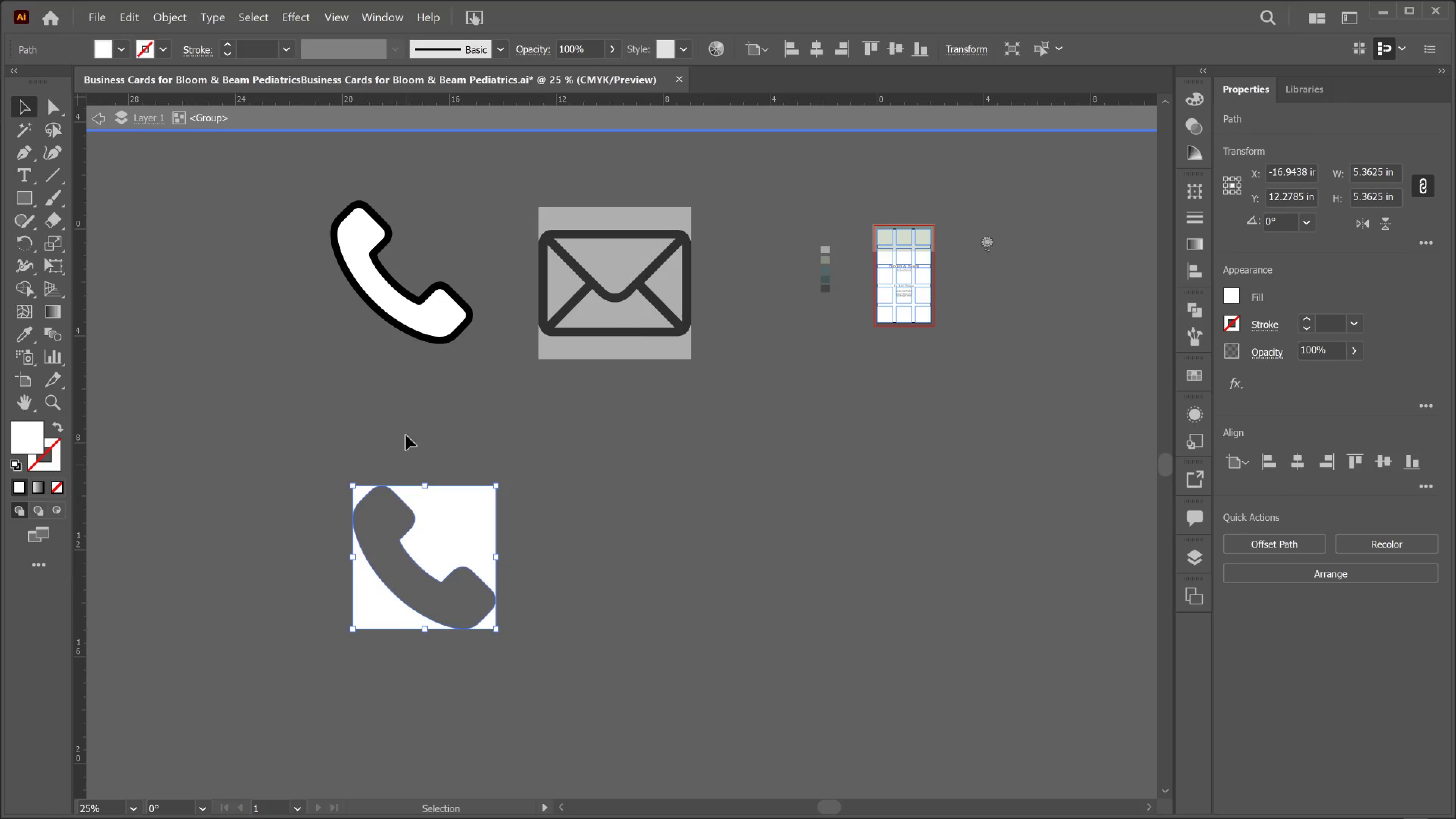 
key(Delete)
 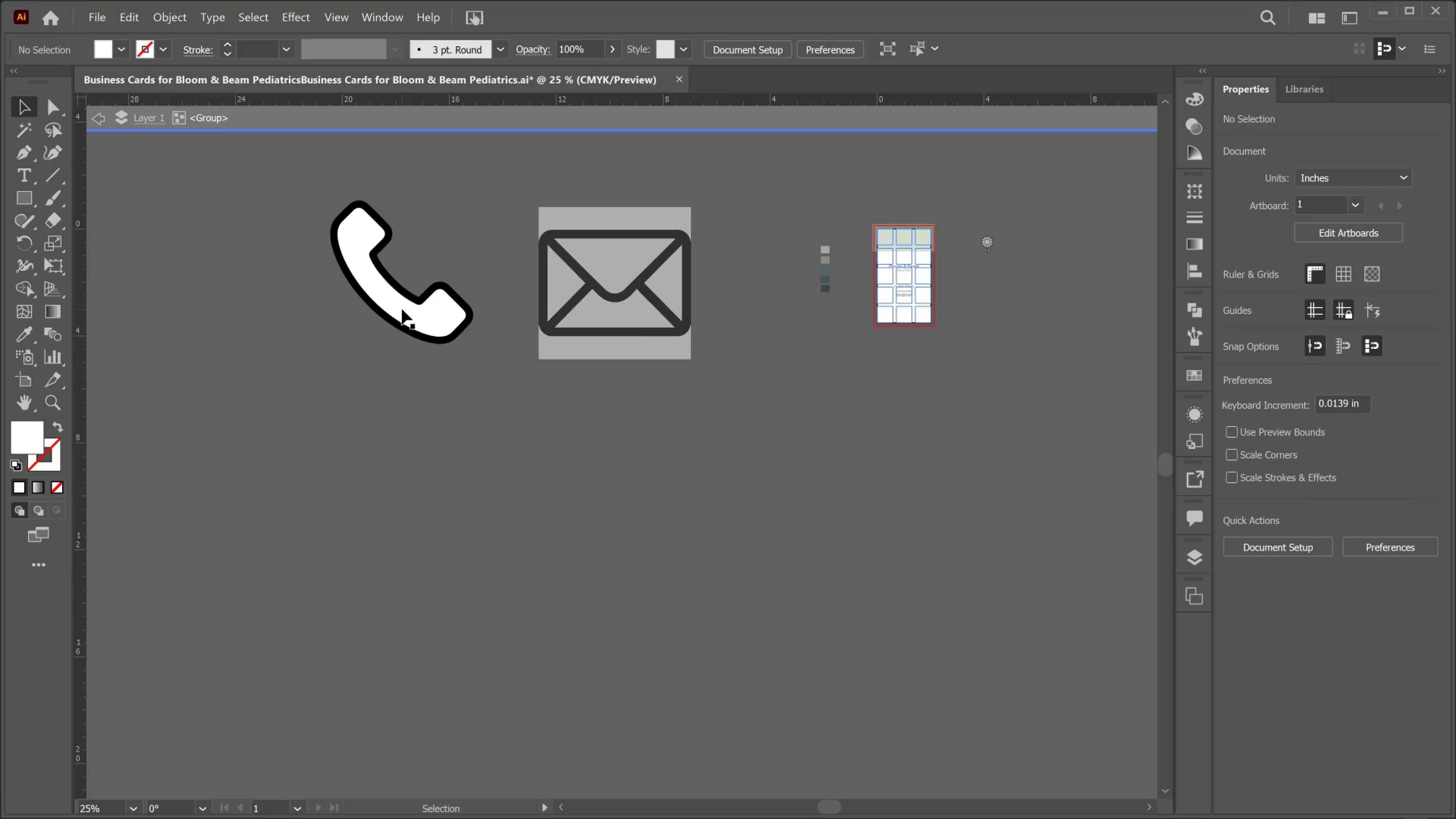 
left_click([402, 309])
 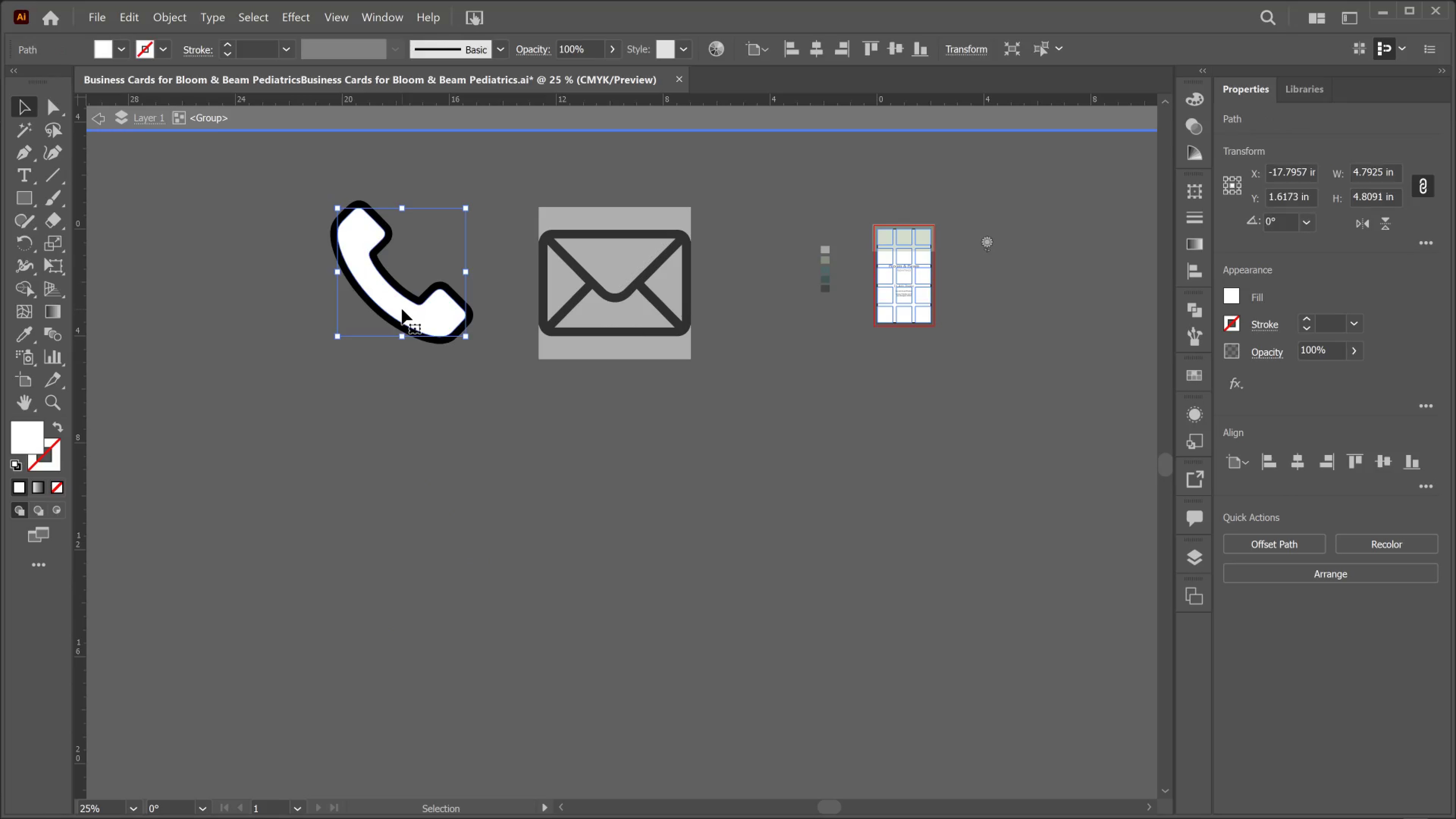 
key(Delete)
 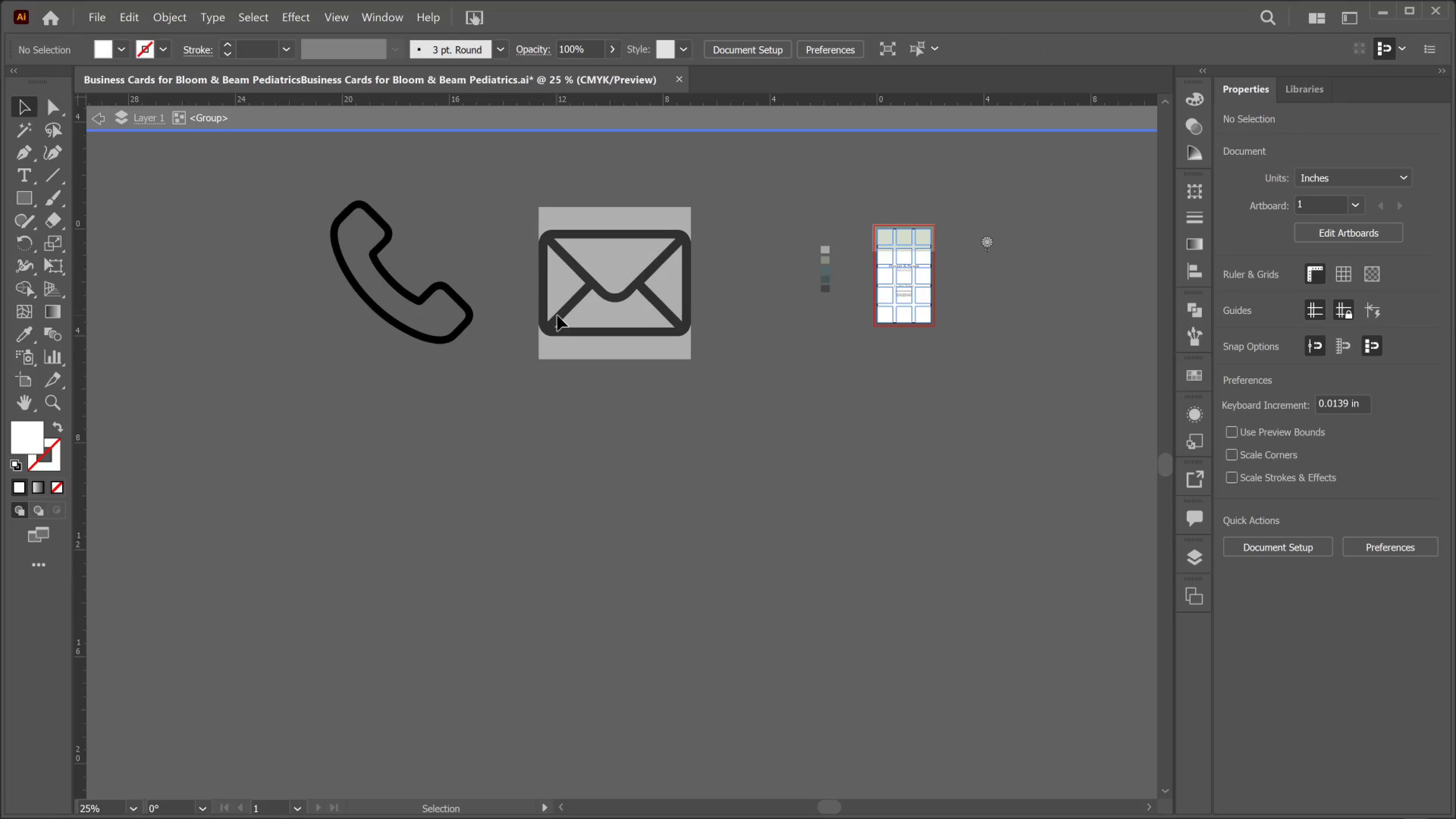 
left_click_drag(start_coordinate=[557, 315], to_coordinate=[559, 315])
 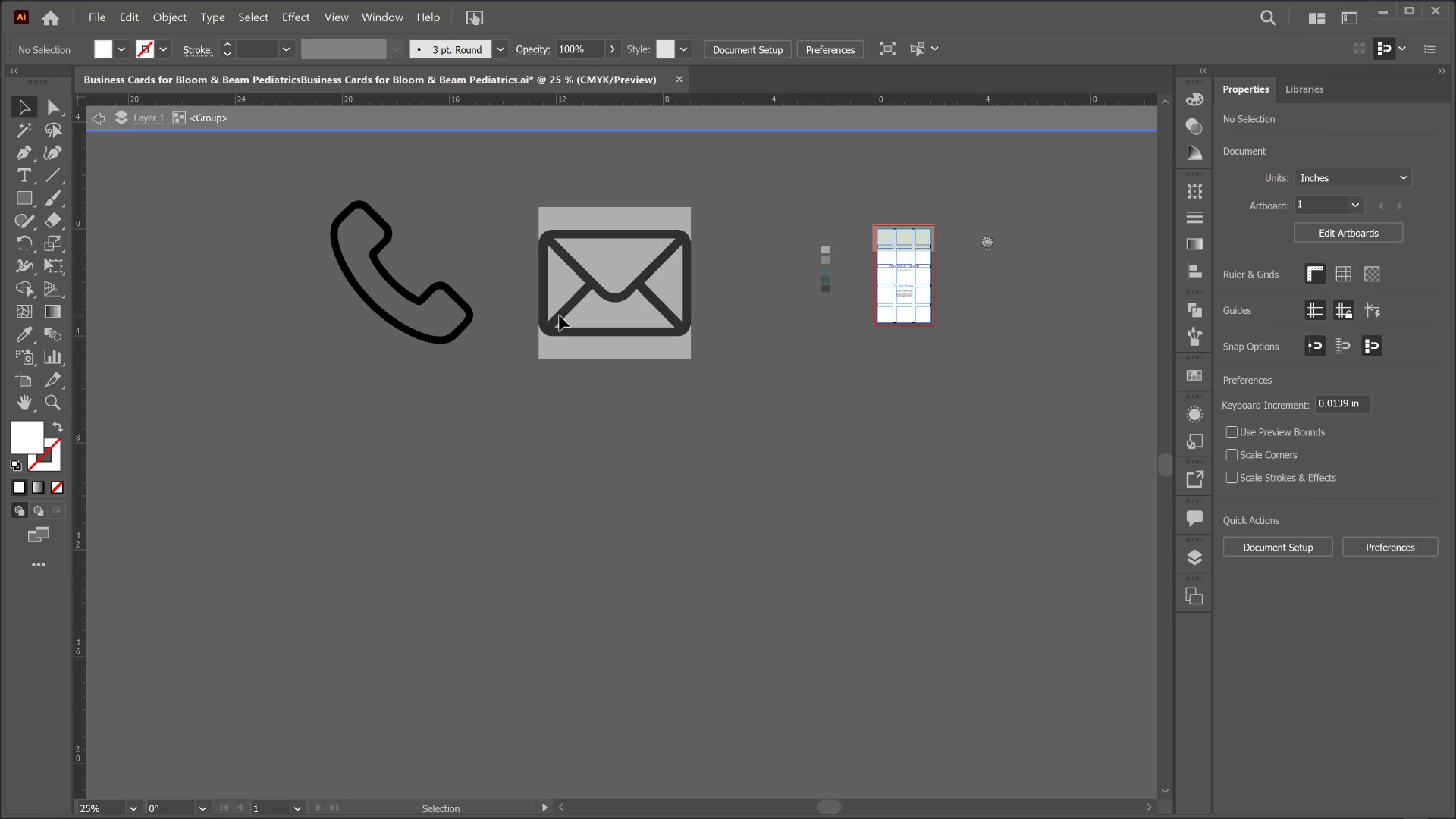 
double_click([559, 315])
 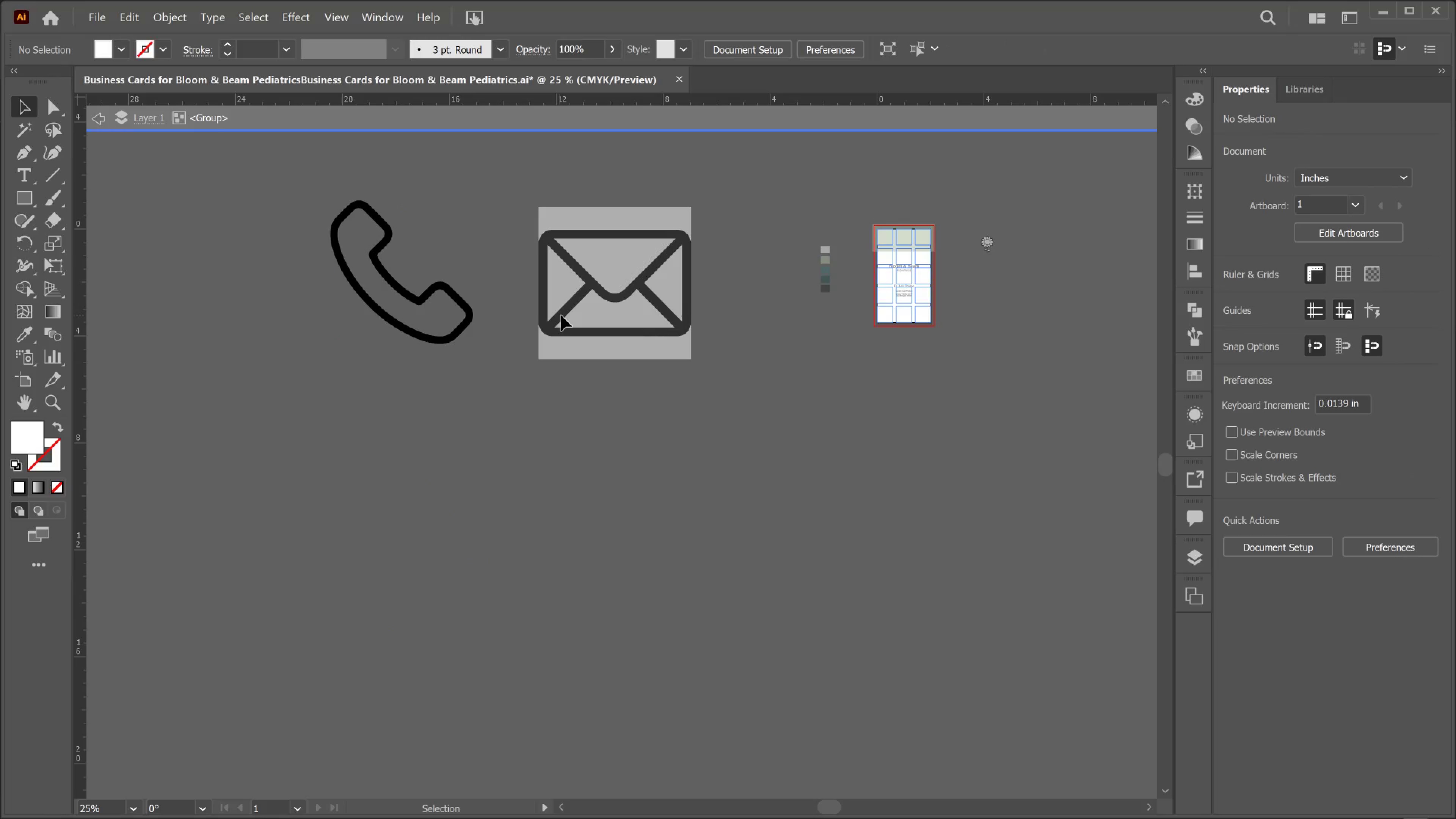 
left_click_drag(start_coordinate=[559, 315], to_coordinate=[563, 315])
 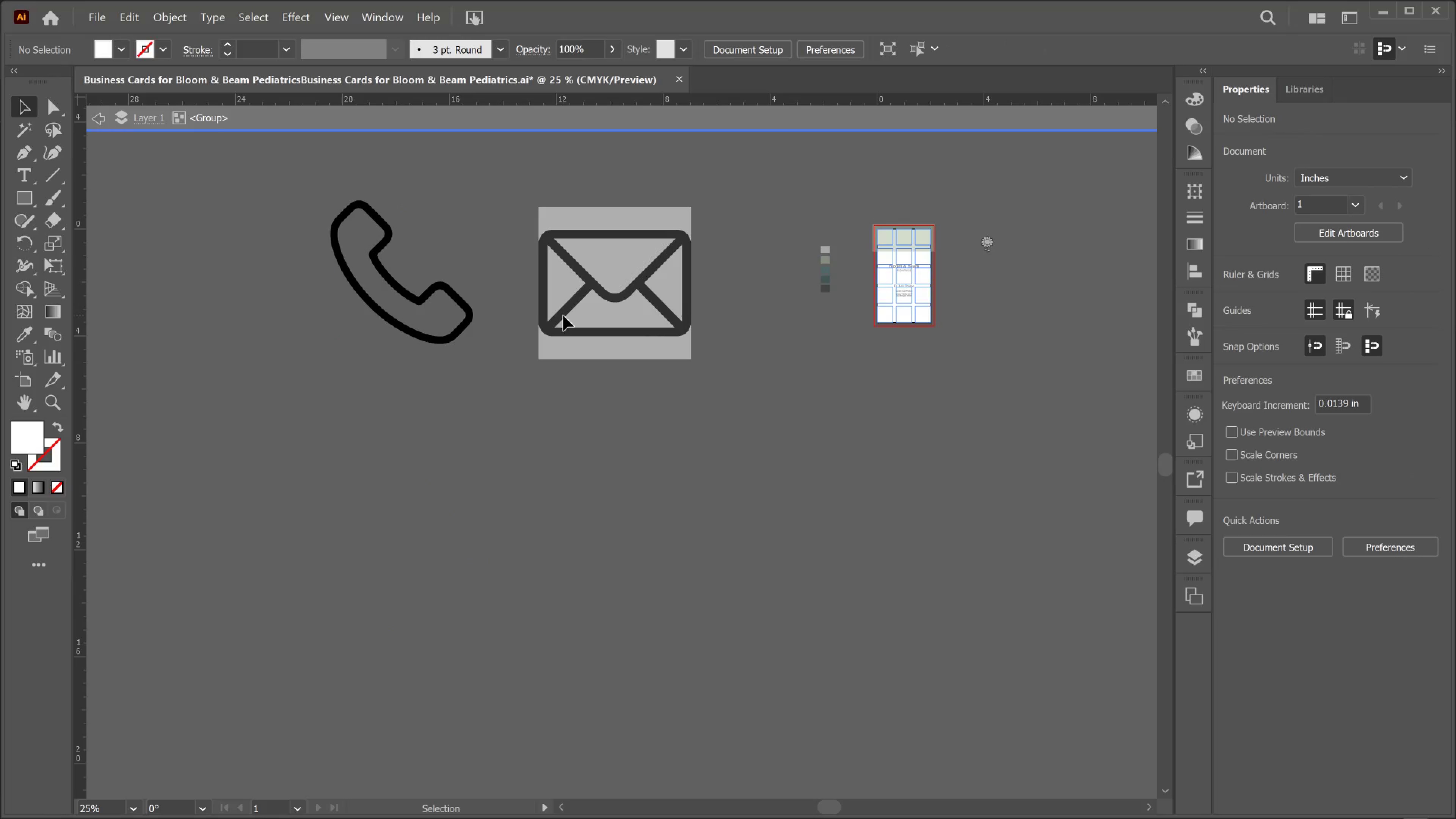 
double_click([563, 315])
 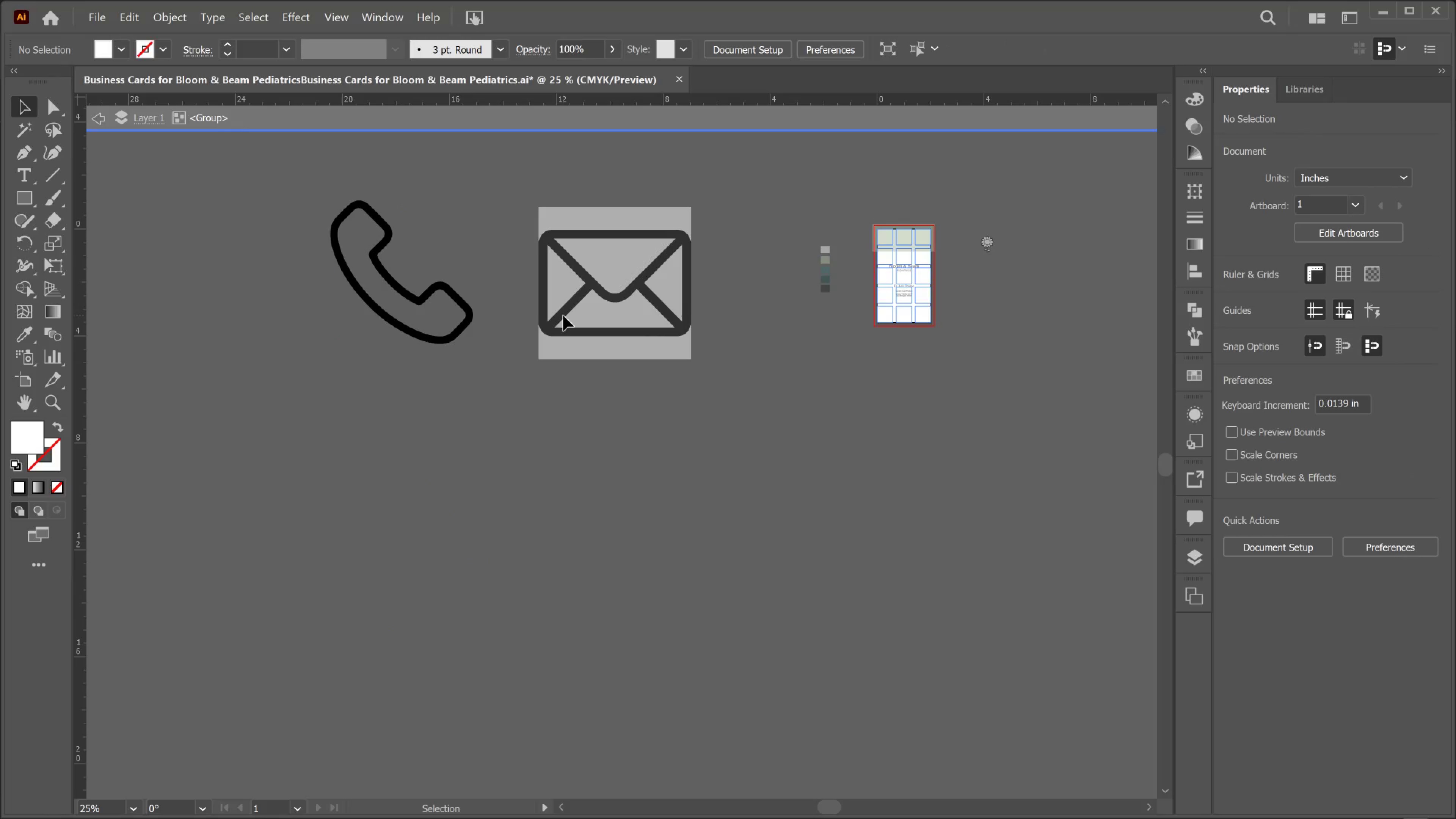 
double_click([563, 315])
 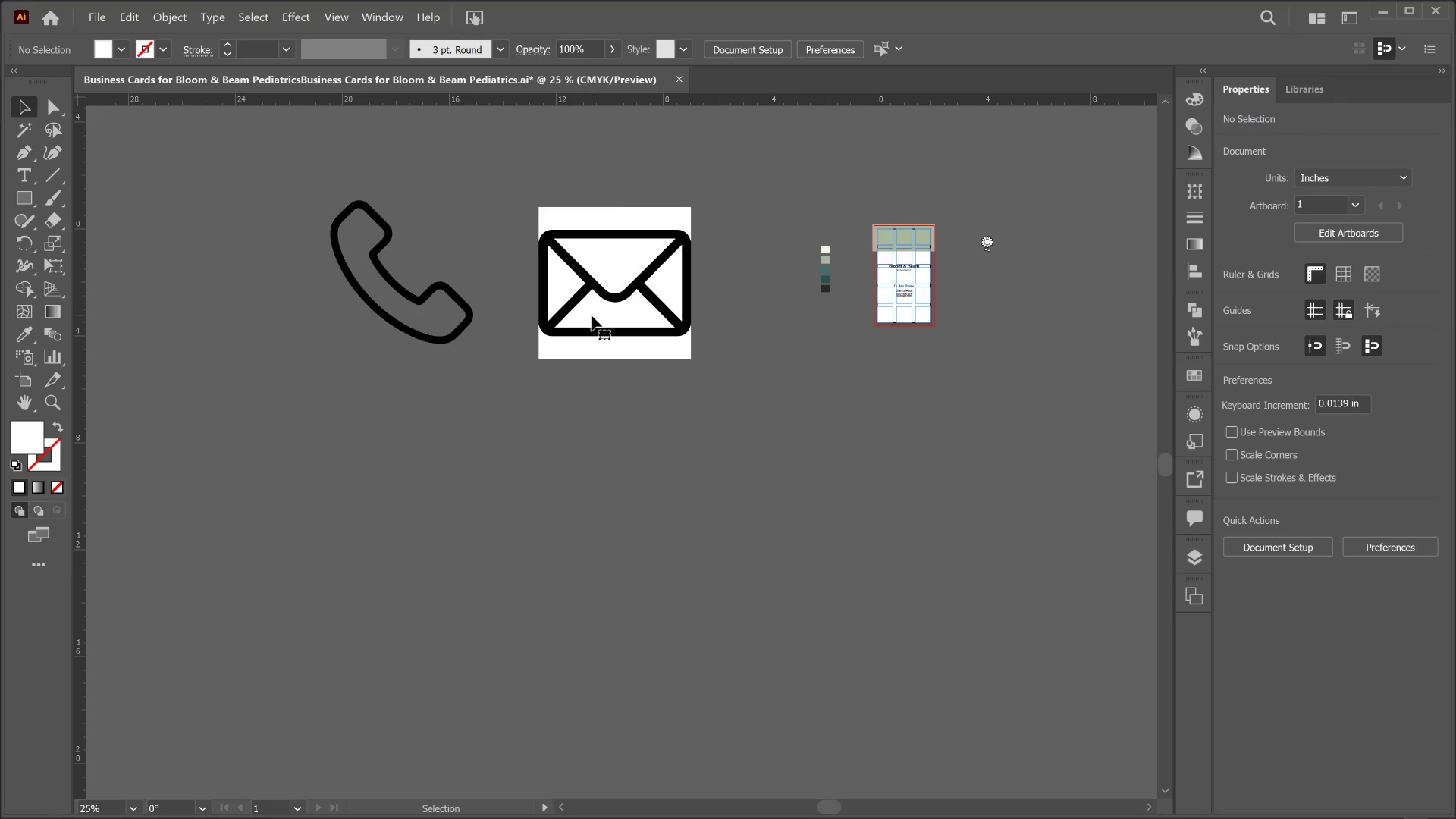 
double_click([592, 315])
 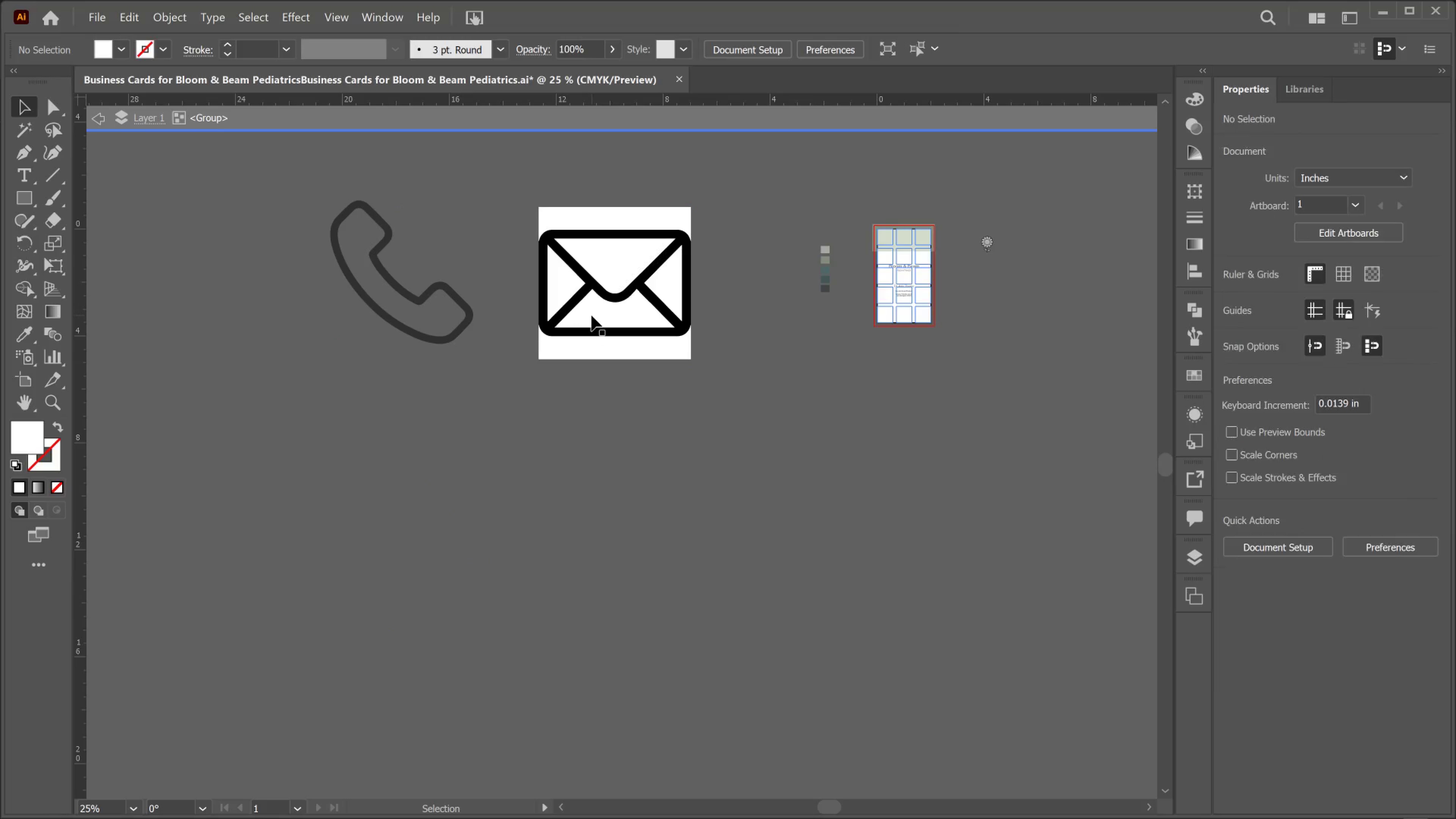 
left_click([592, 315])
 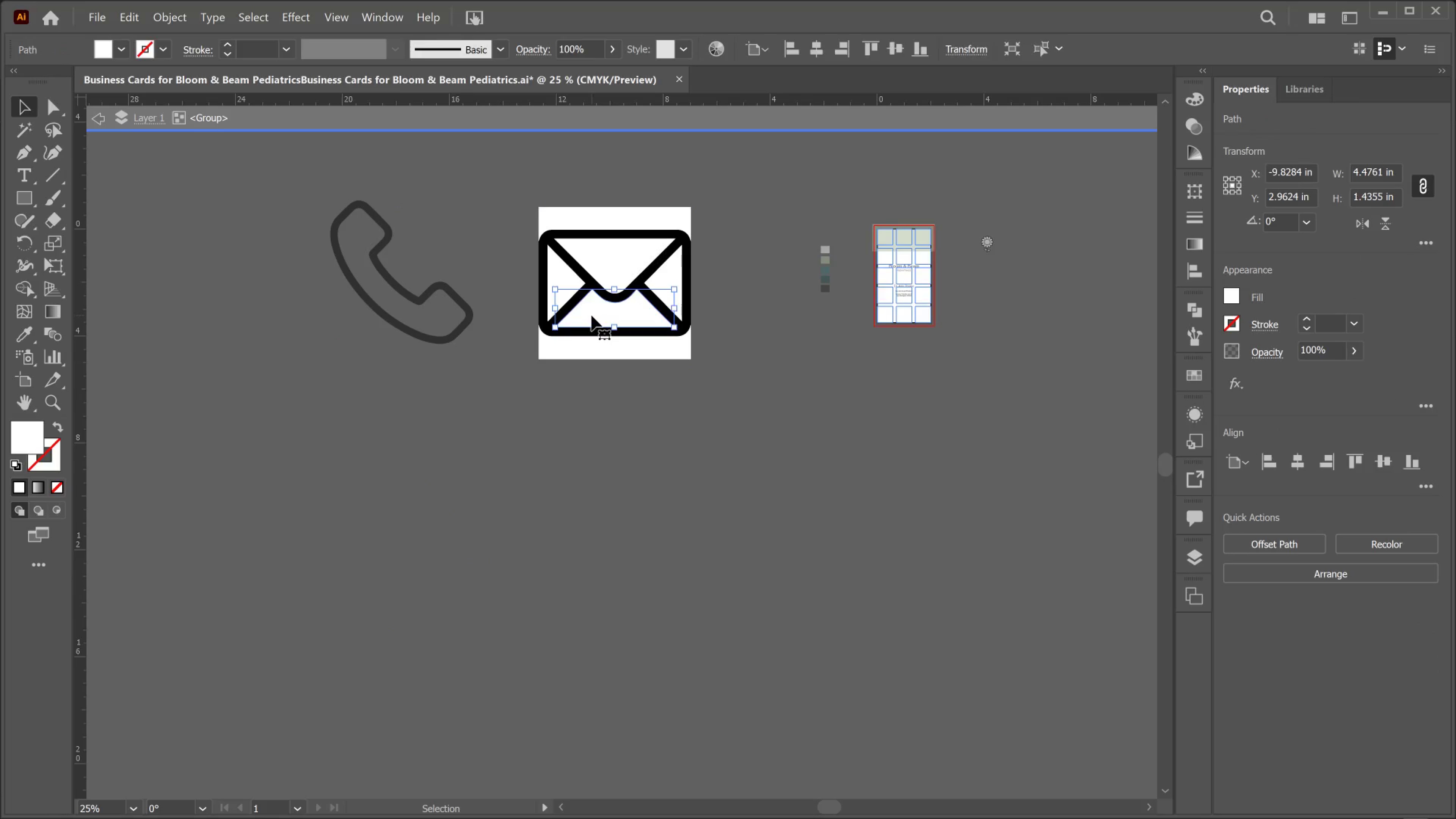 
key(Delete)
 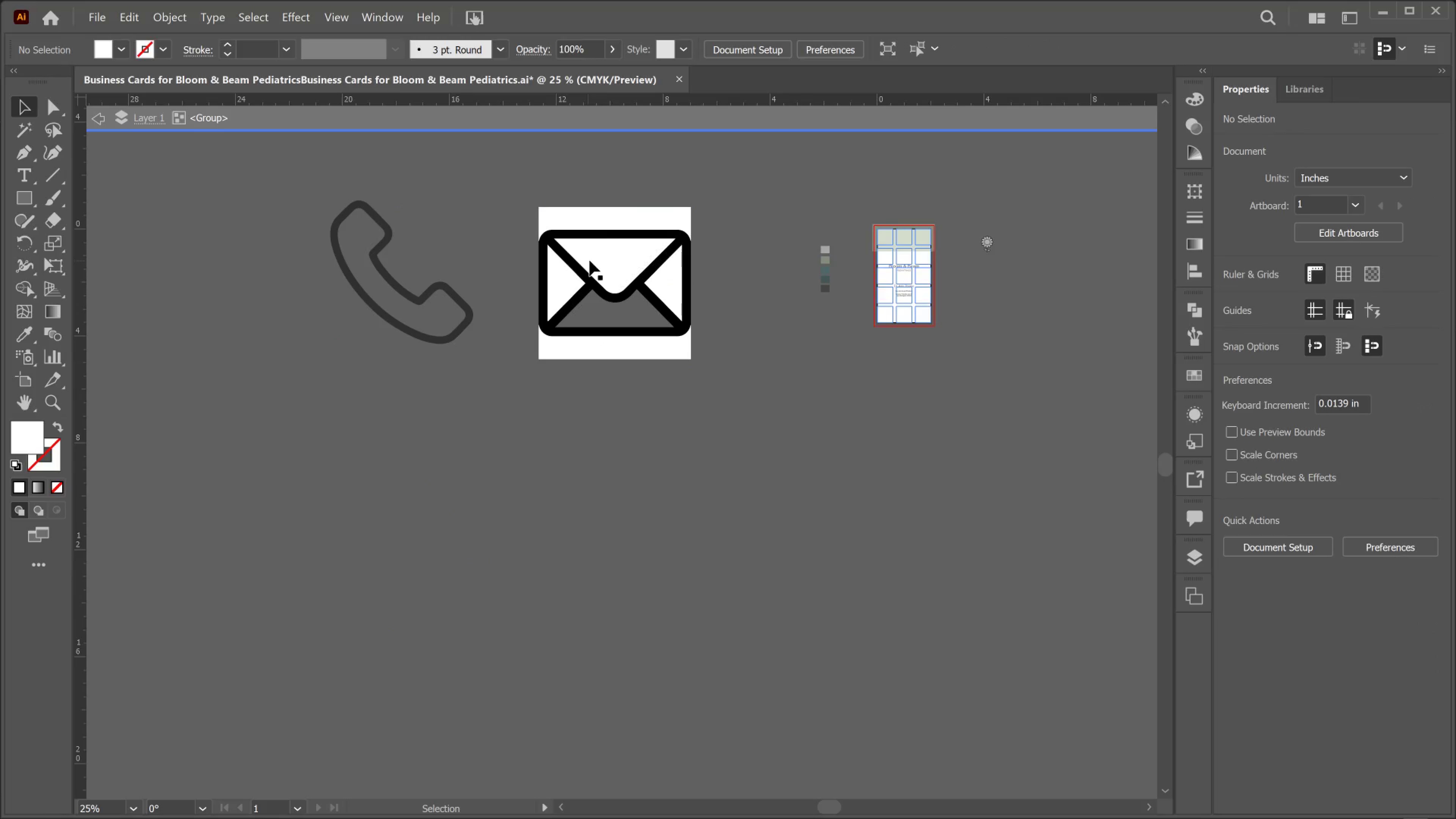 
left_click([590, 260])
 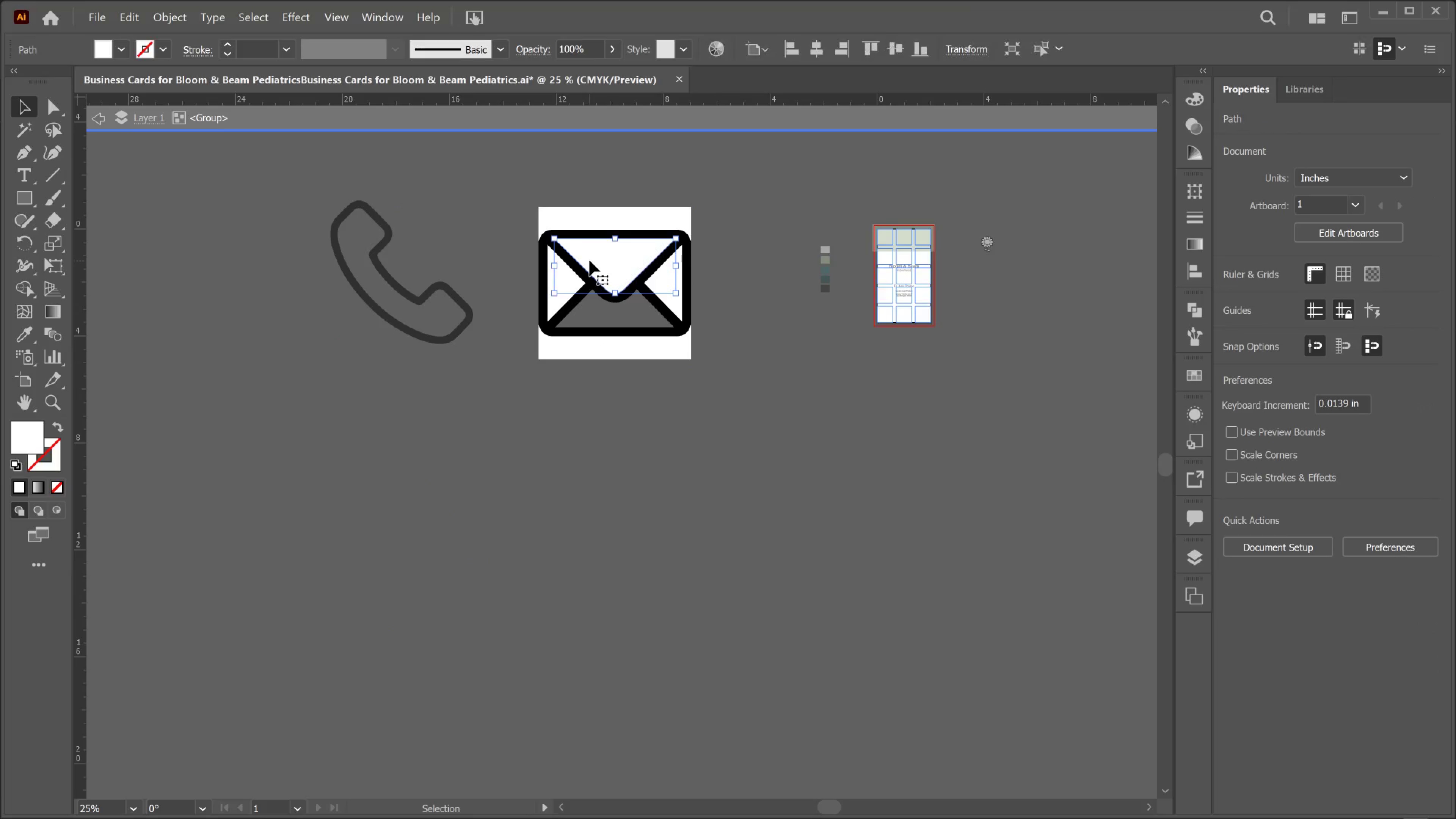 
key(Delete)
 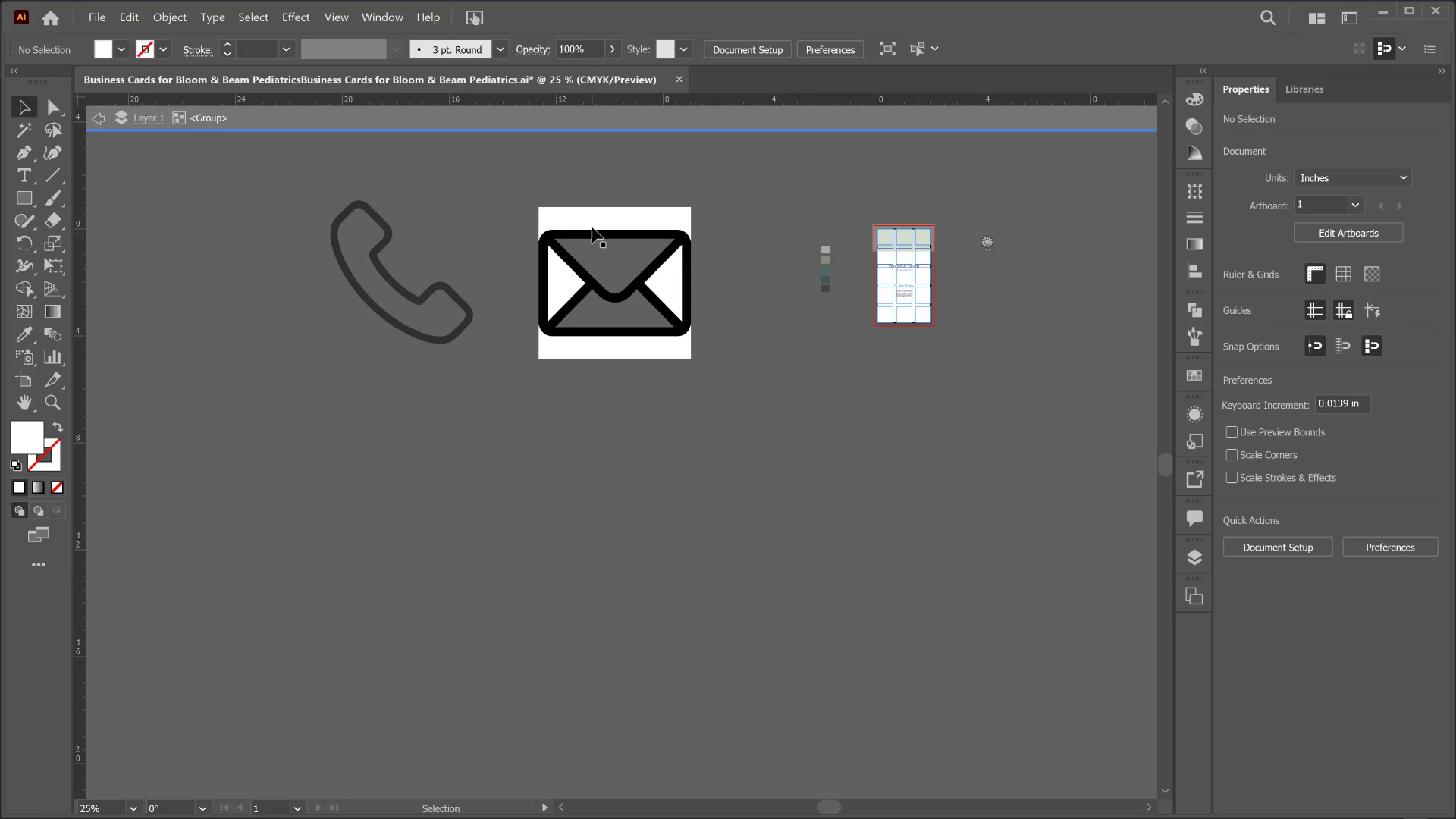 
left_click([592, 226])
 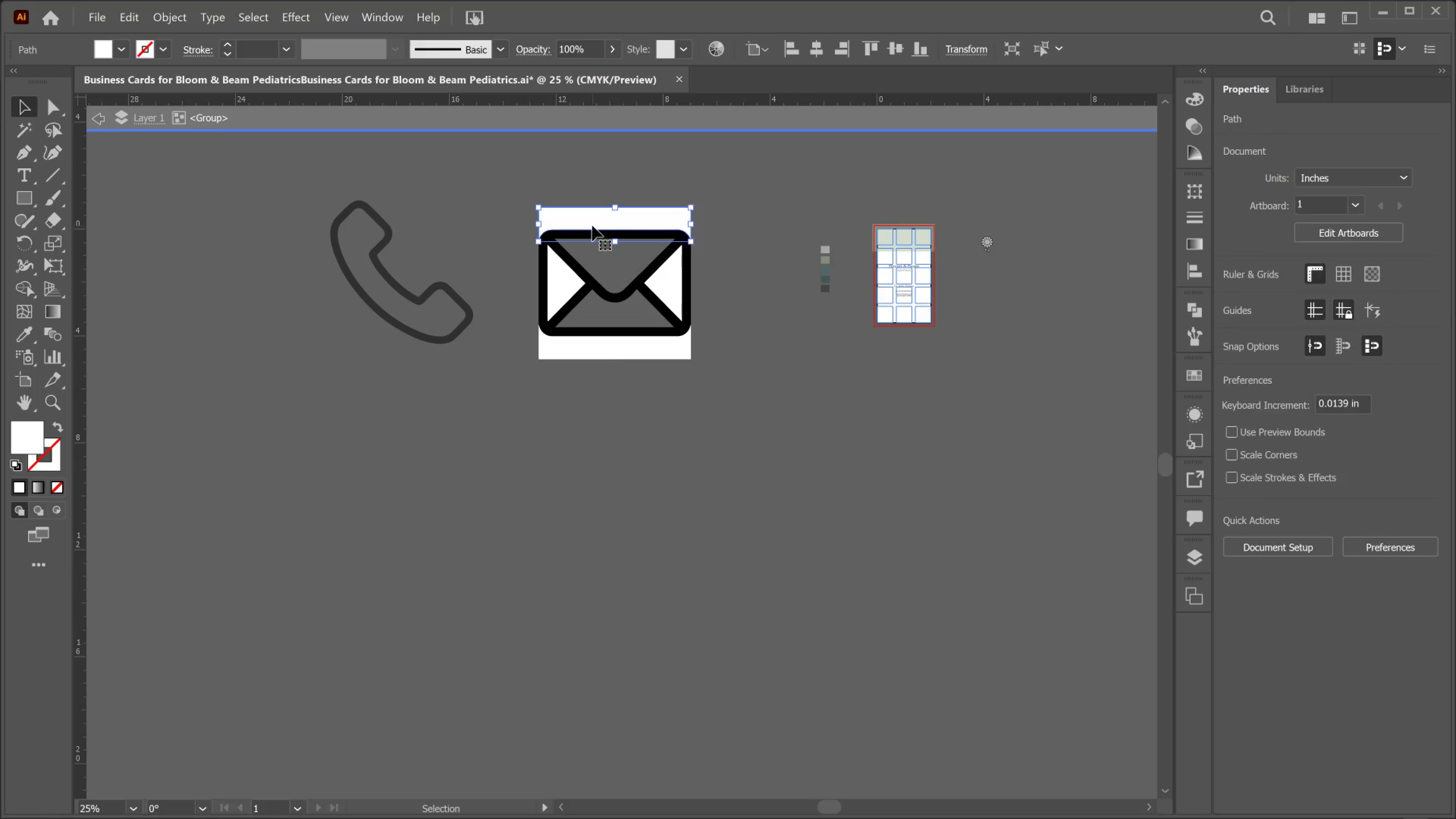 
key(Delete)
 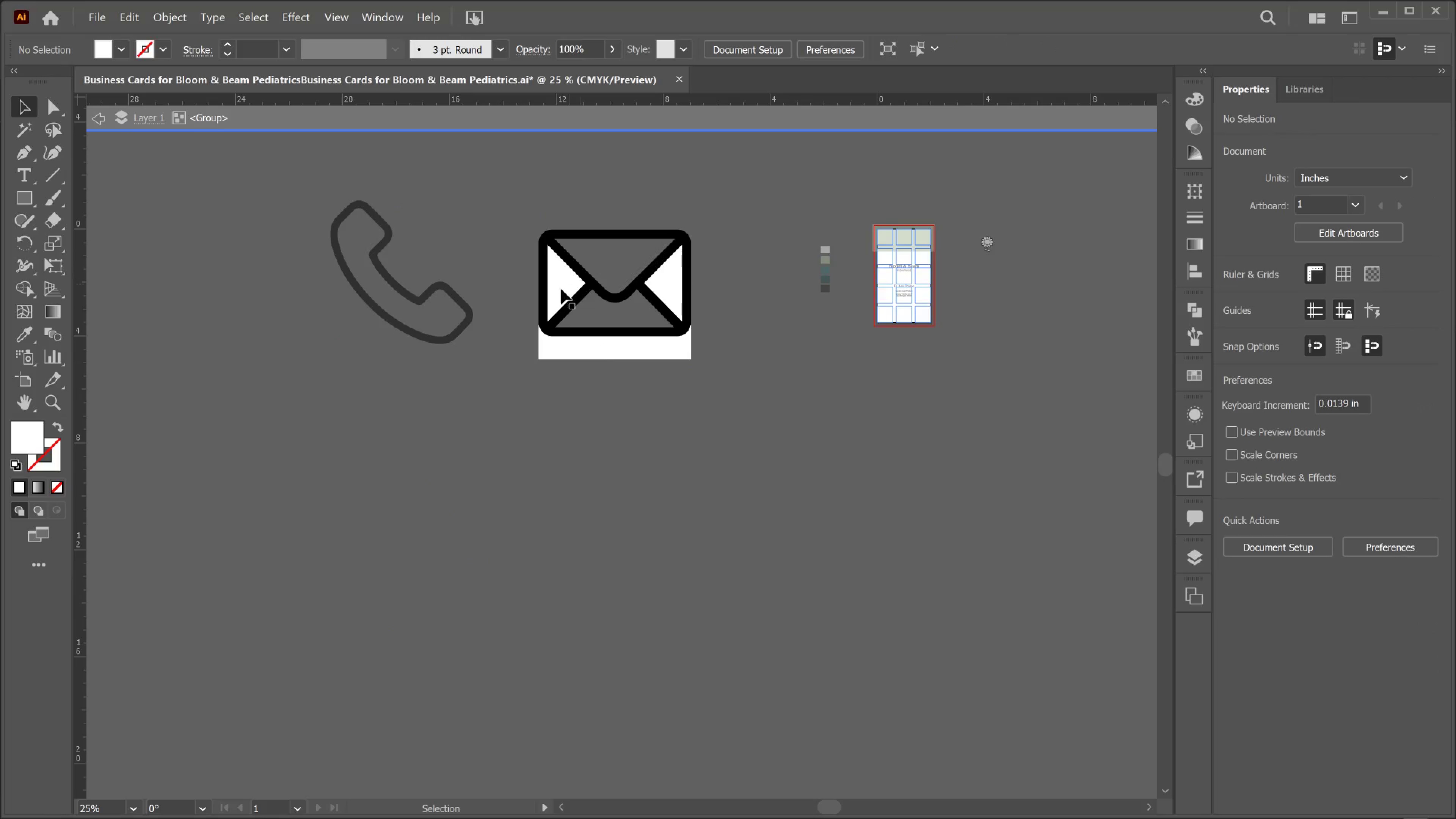 
left_click([553, 295])
 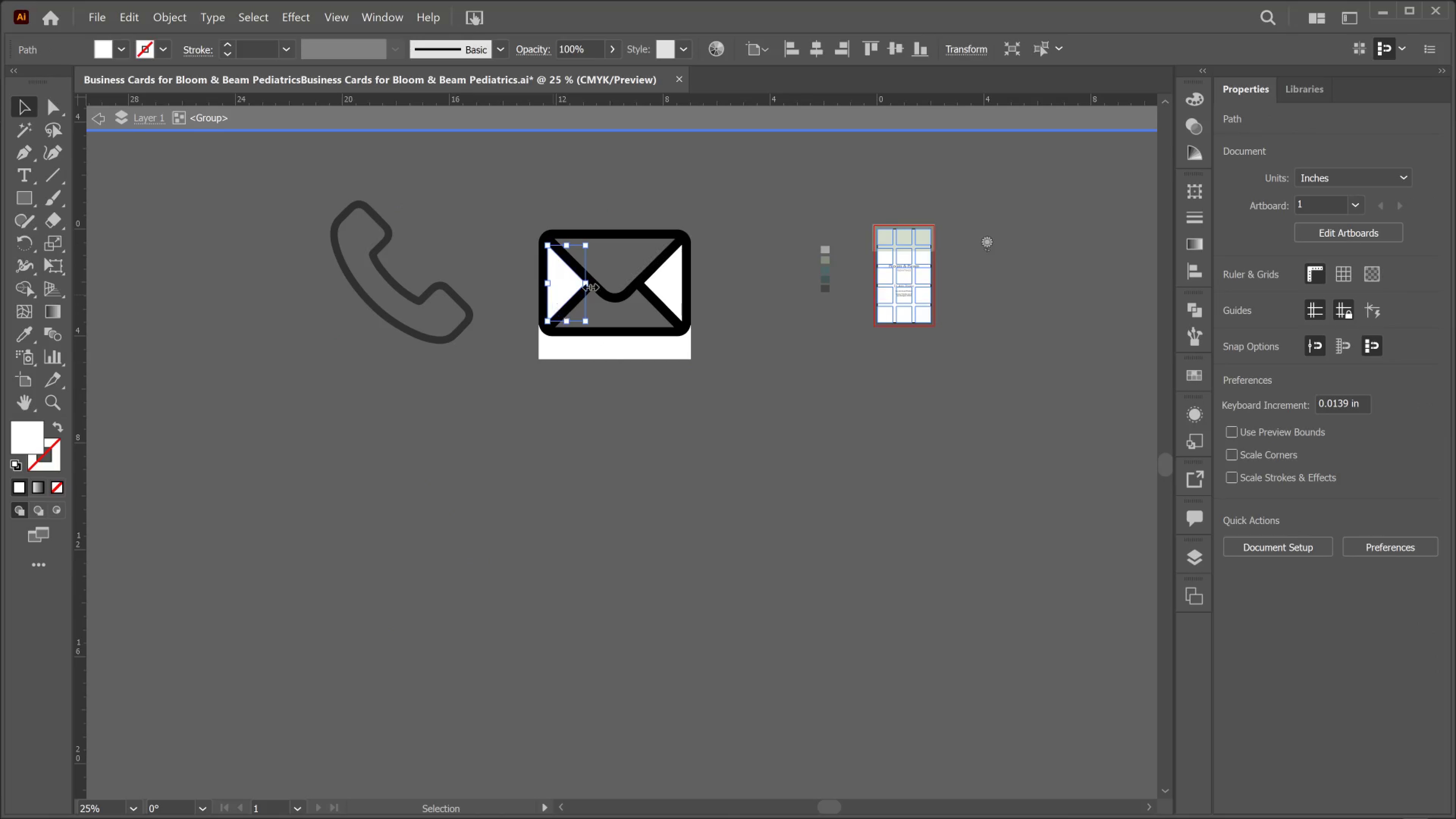 
key(Delete)
 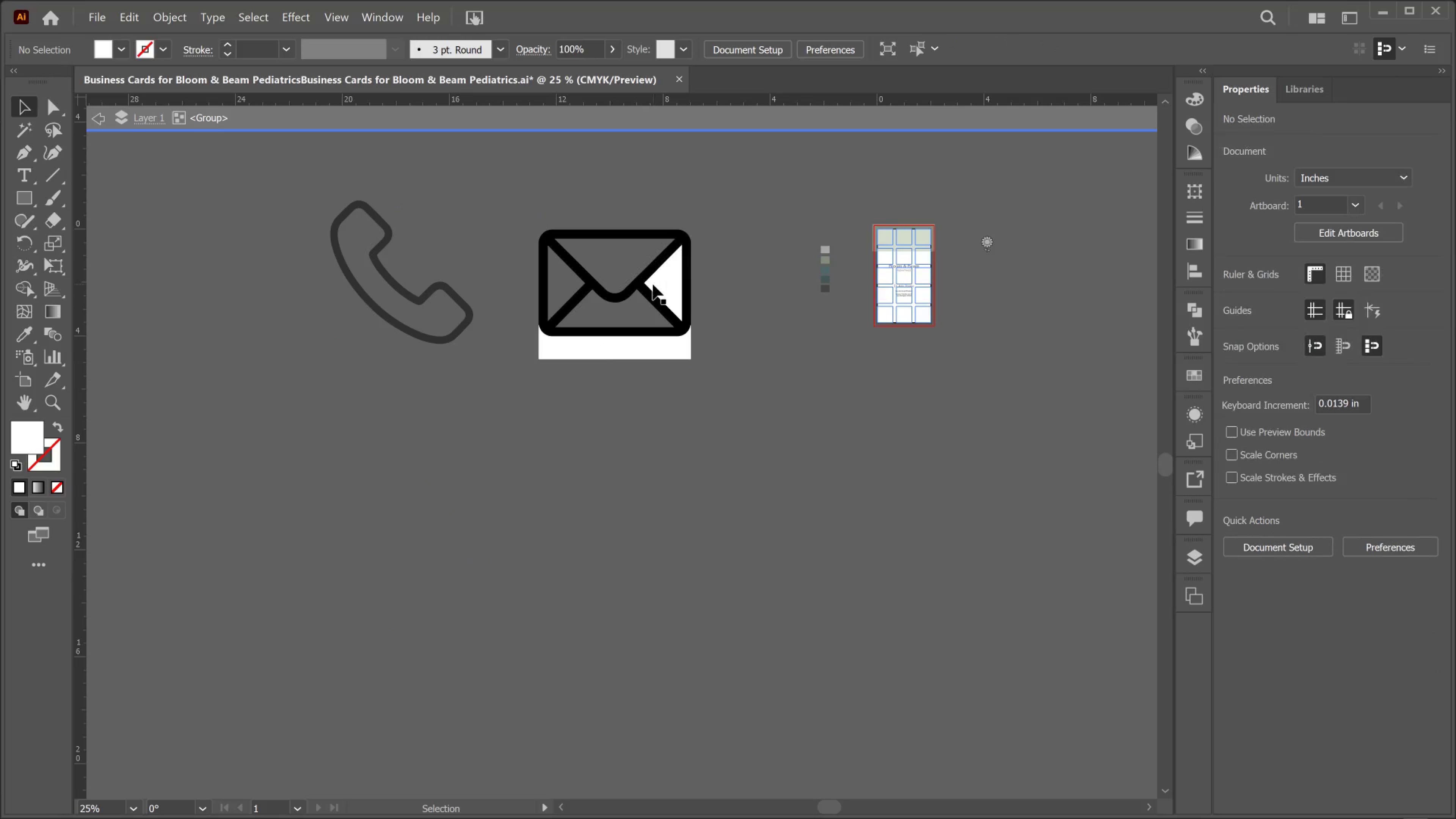 
left_click_drag(start_coordinate=[653, 284], to_coordinate=[666, 288])
 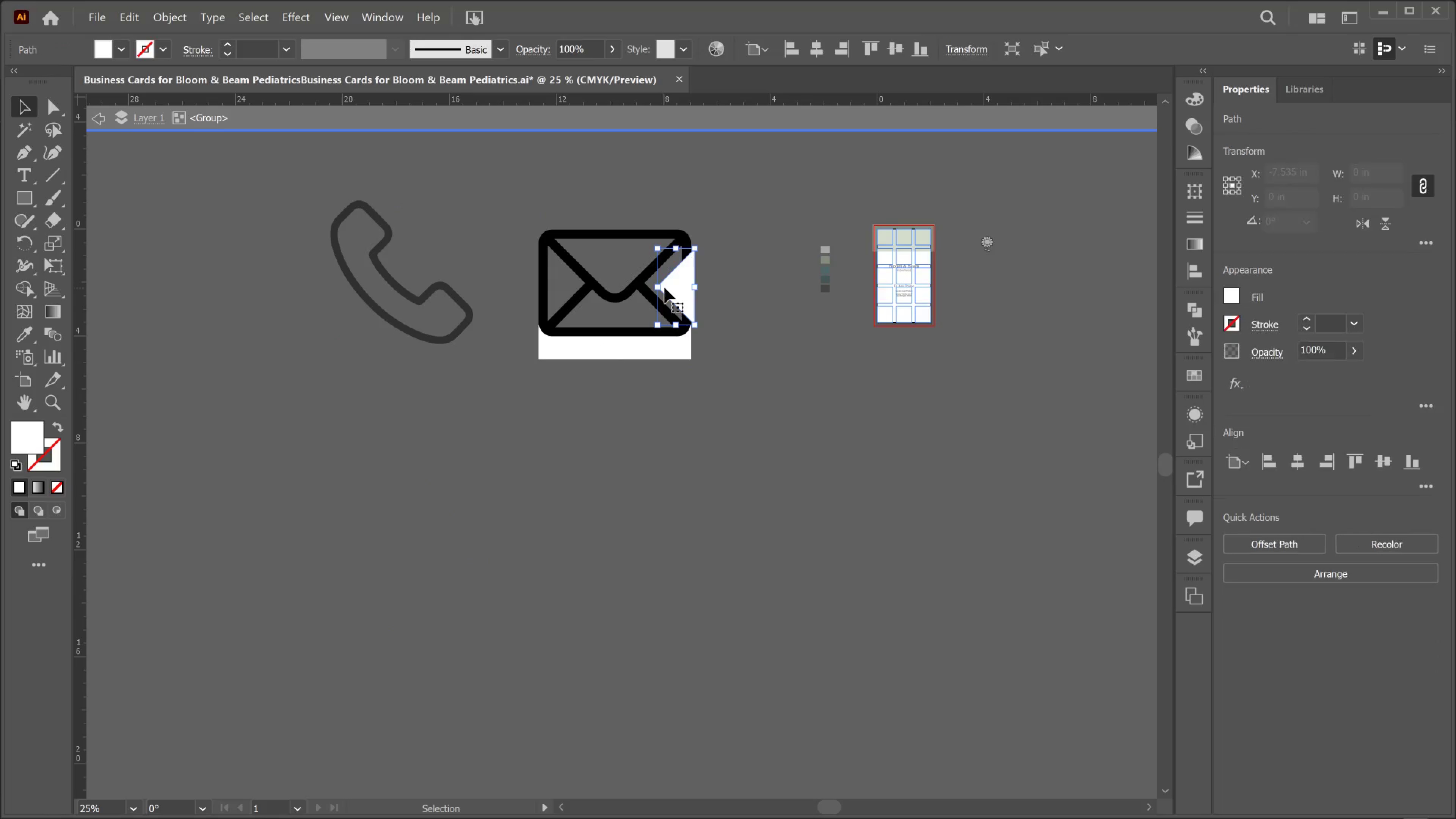 
key(Delete)
 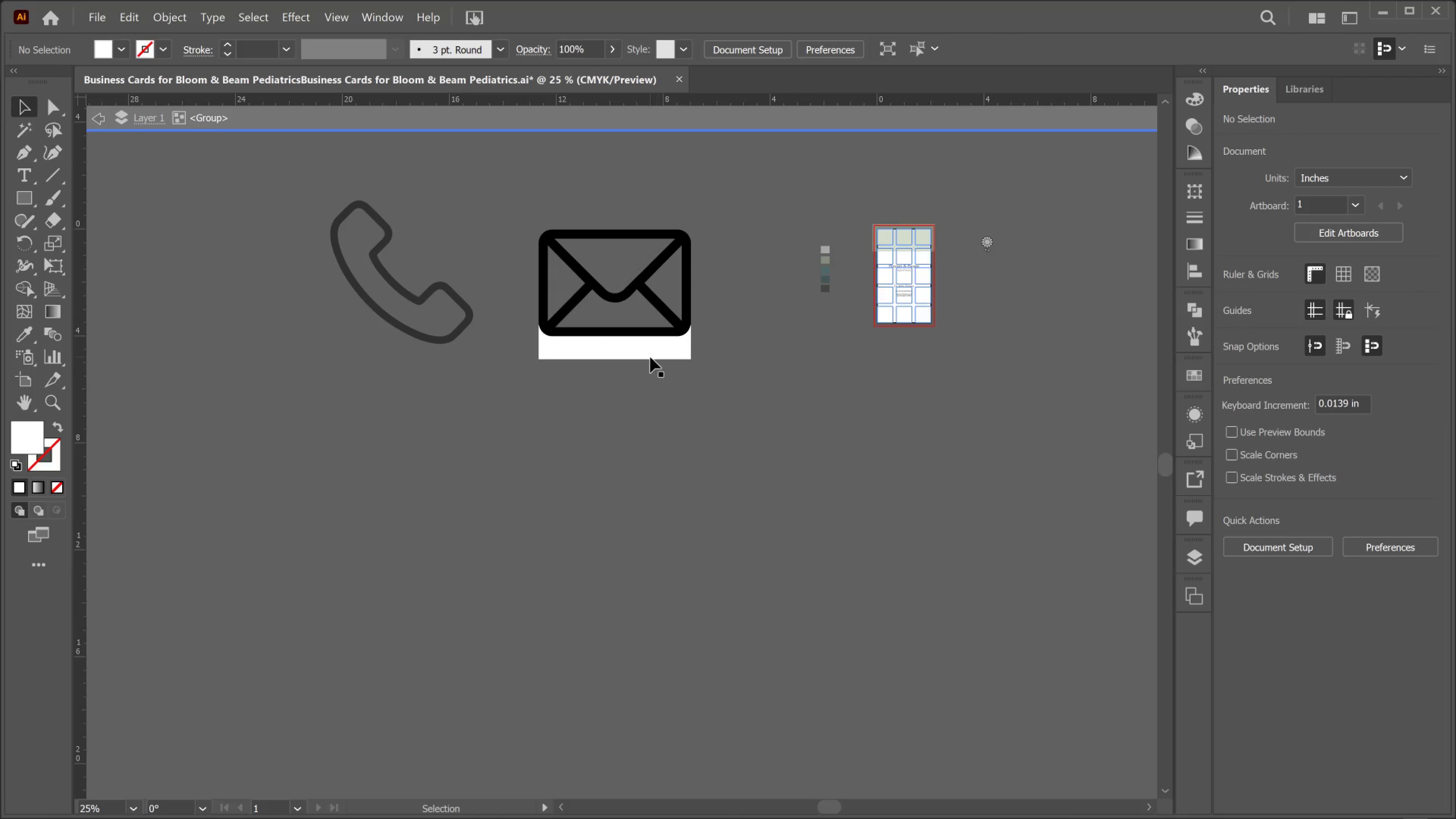 
left_click([650, 357])
 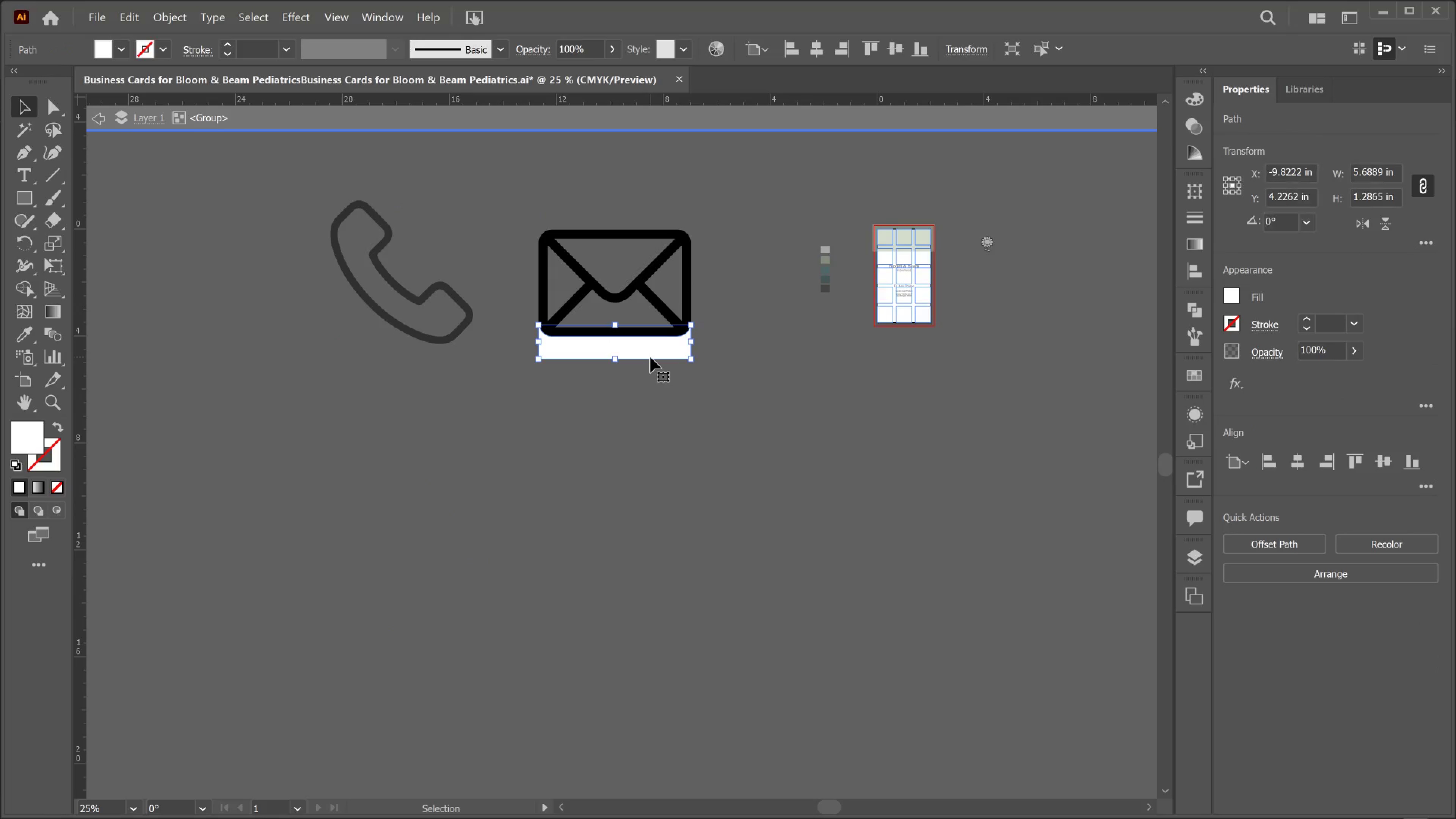 
key(Delete)
 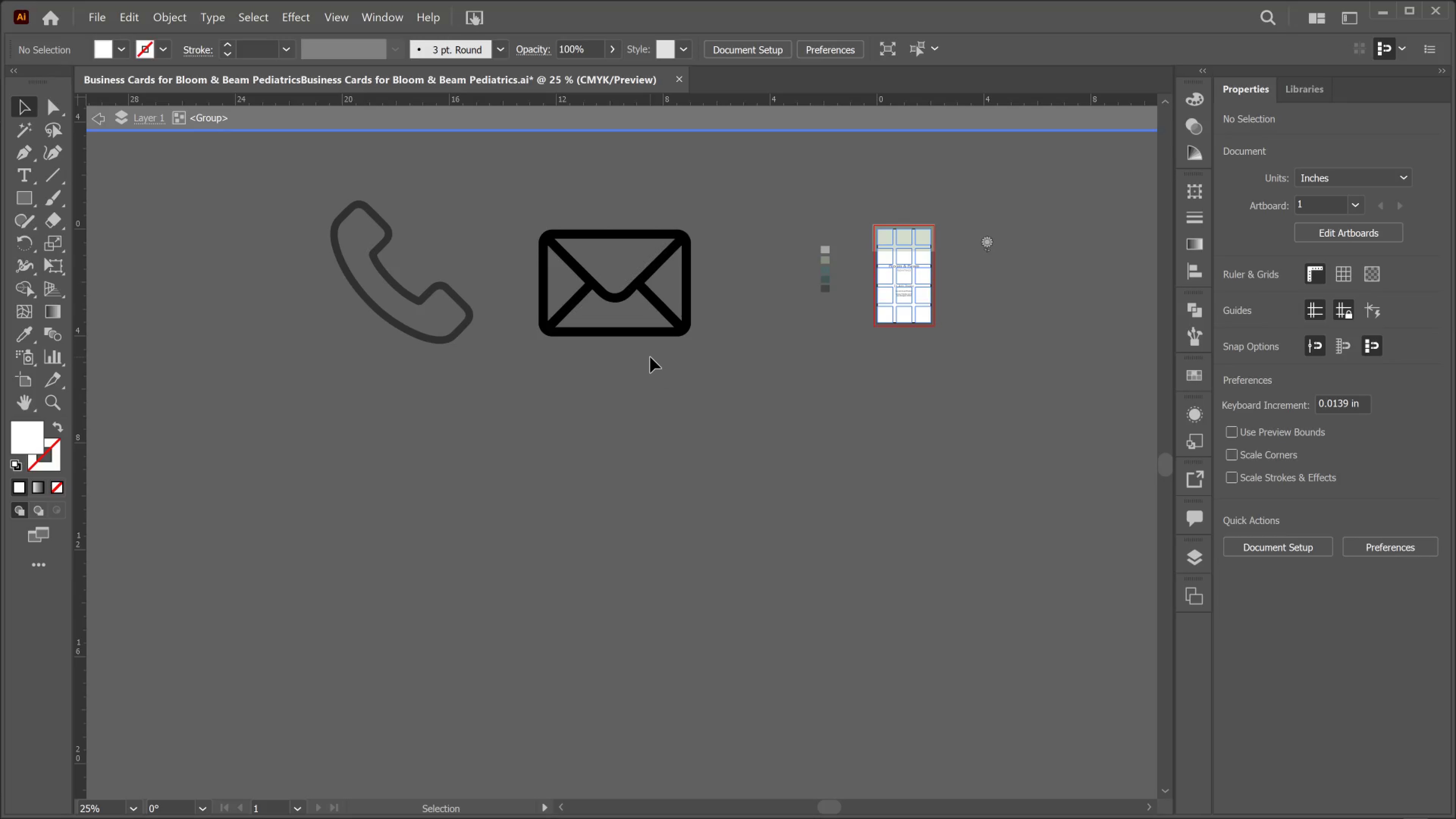 
double_click([650, 357])
 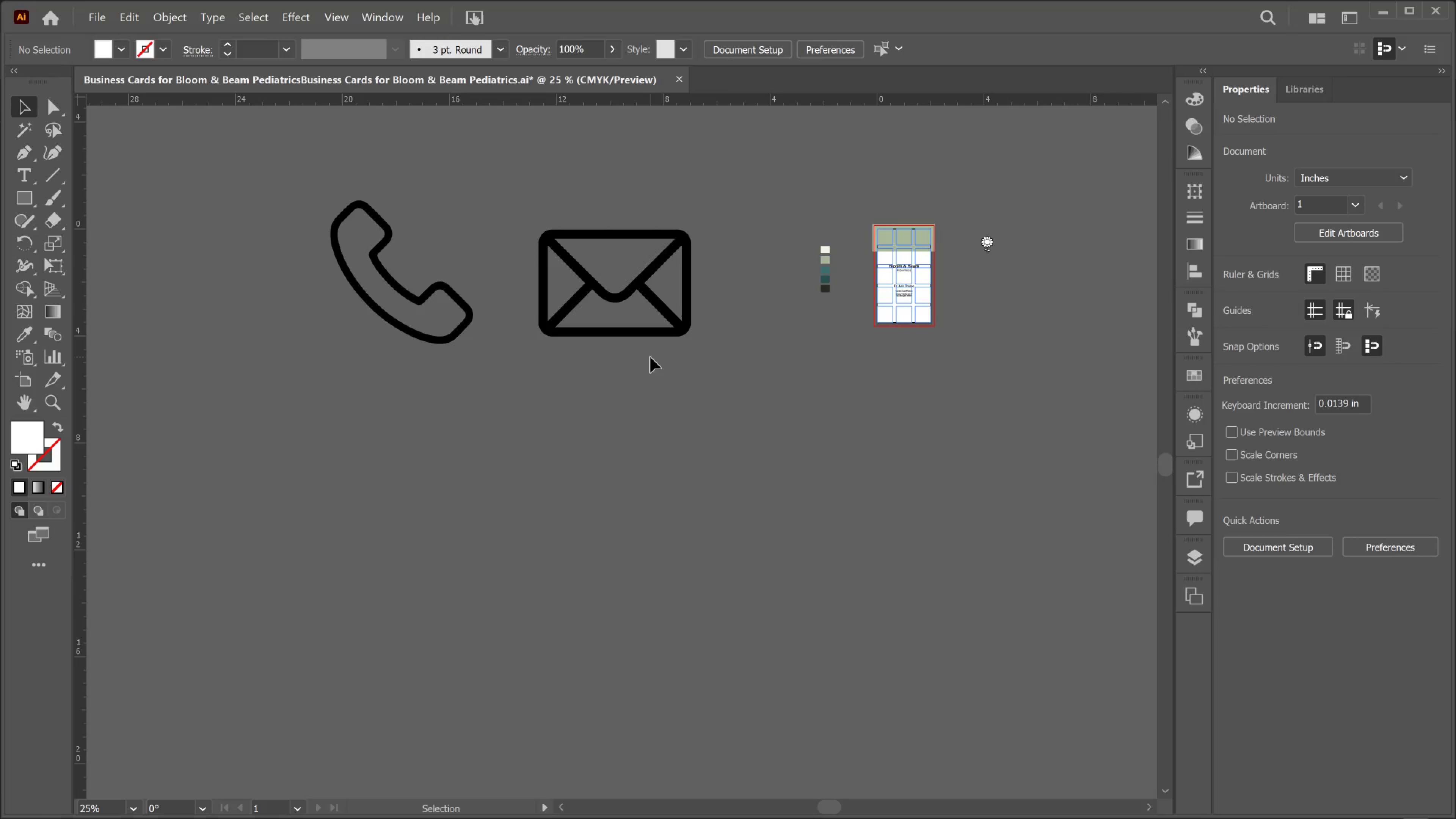 
triple_click([650, 357])
 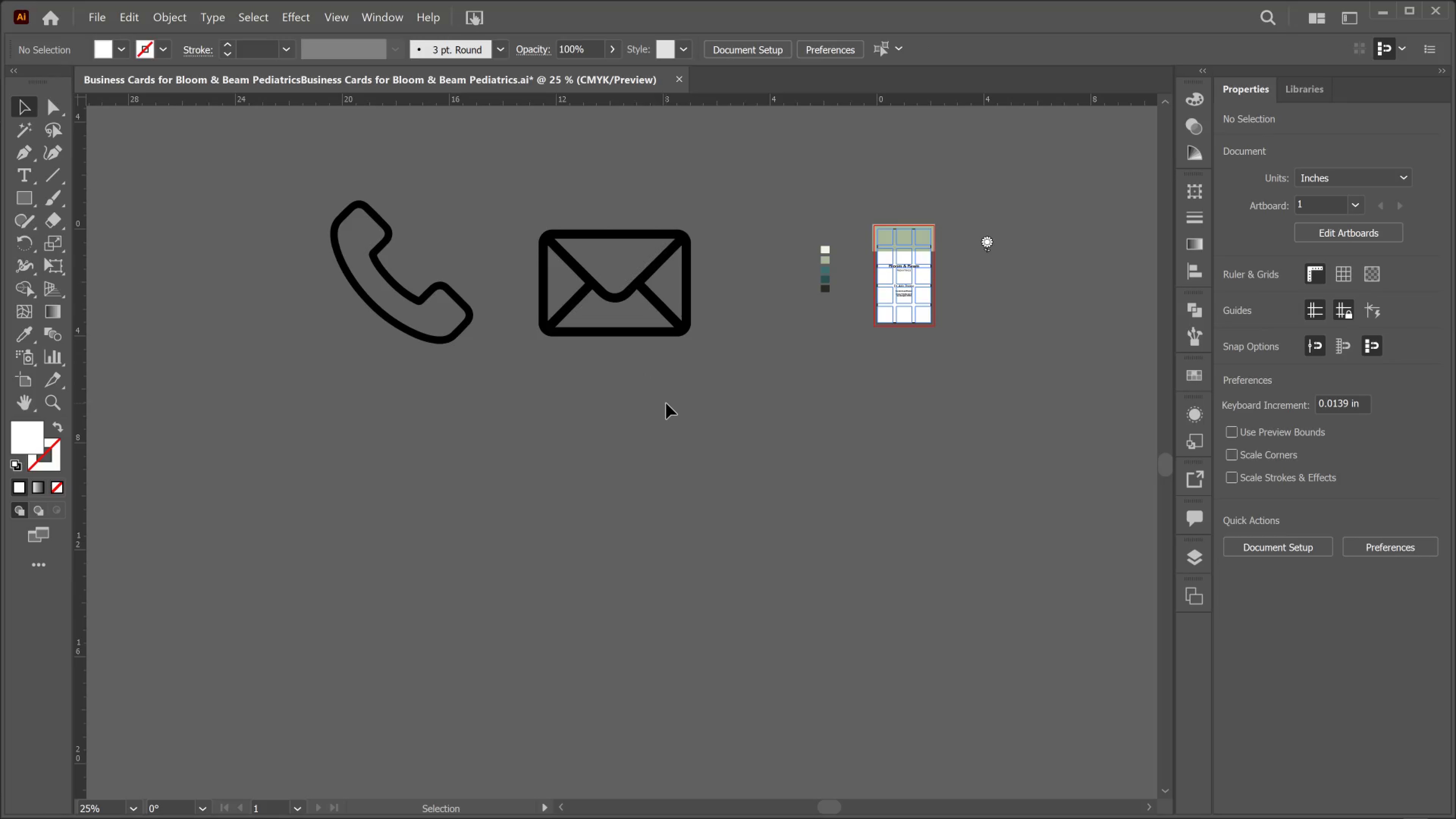 
left_click_drag(start_coordinate=[666, 403], to_coordinate=[344, 200])
 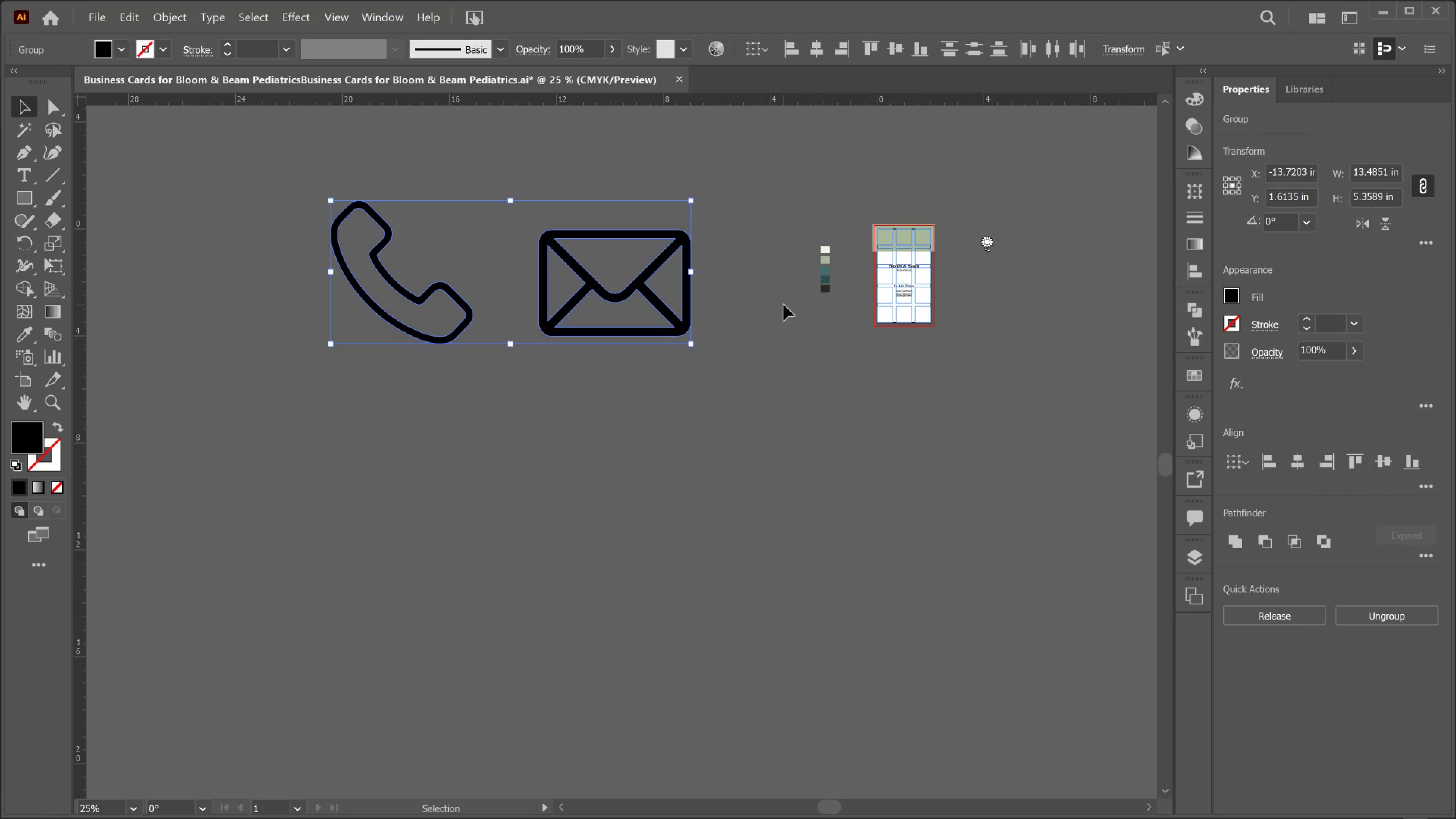 
hold_key(key=AltLeft, duration=0.33)
 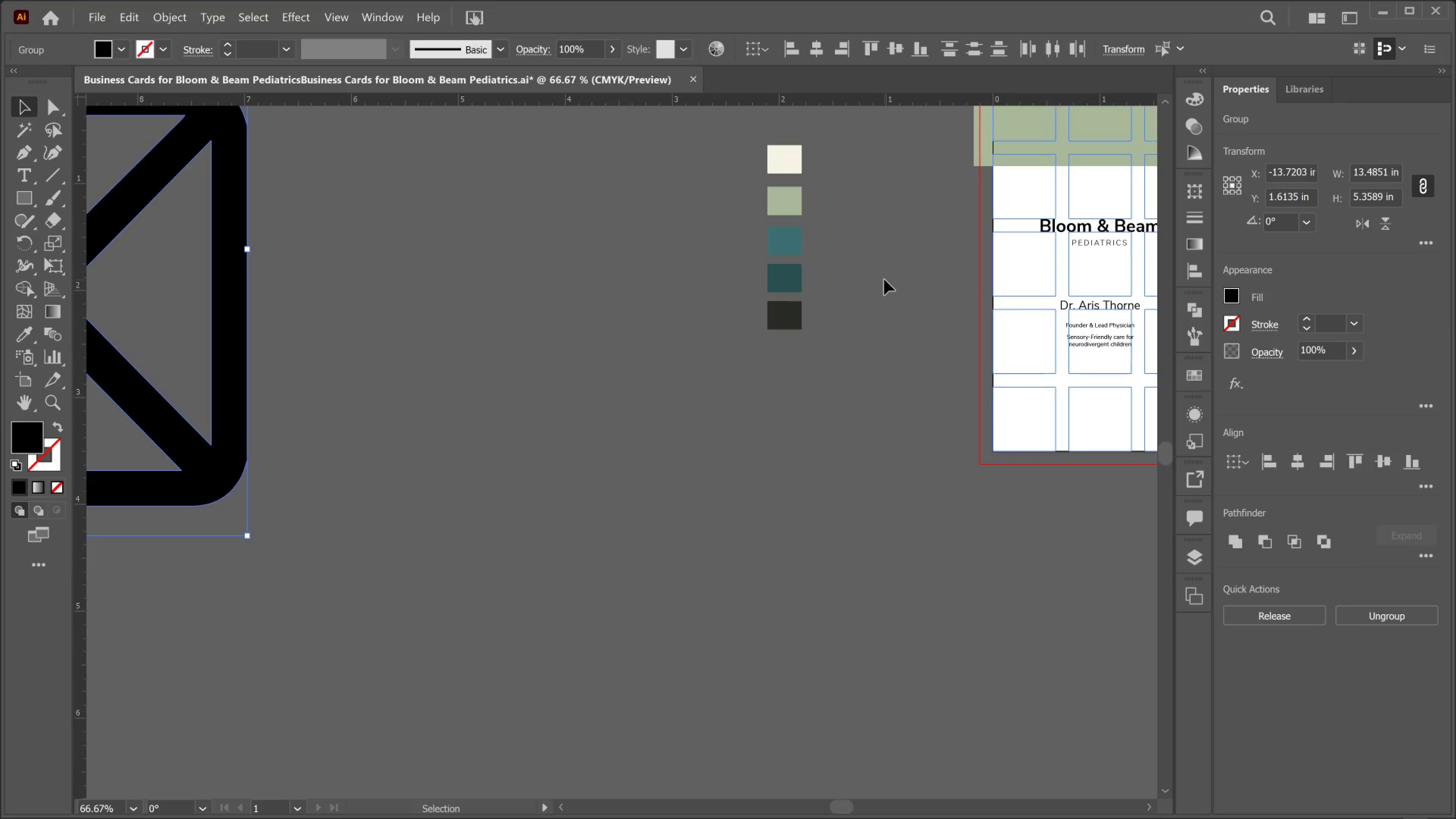 
key(Alt+AltLeft)
 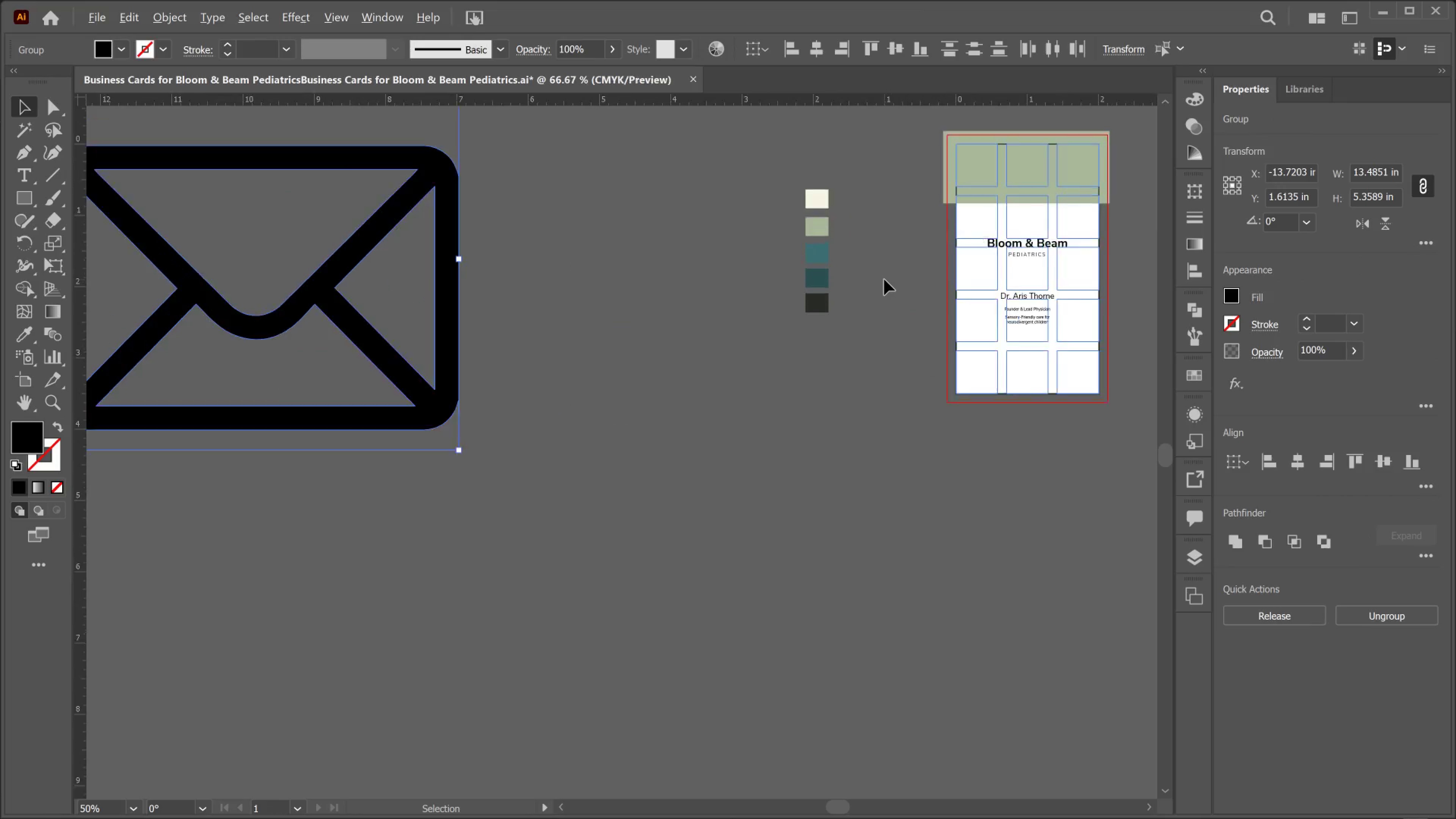 
scroll: coordinate [814, 279], scroll_direction: up, amount: 2.0
 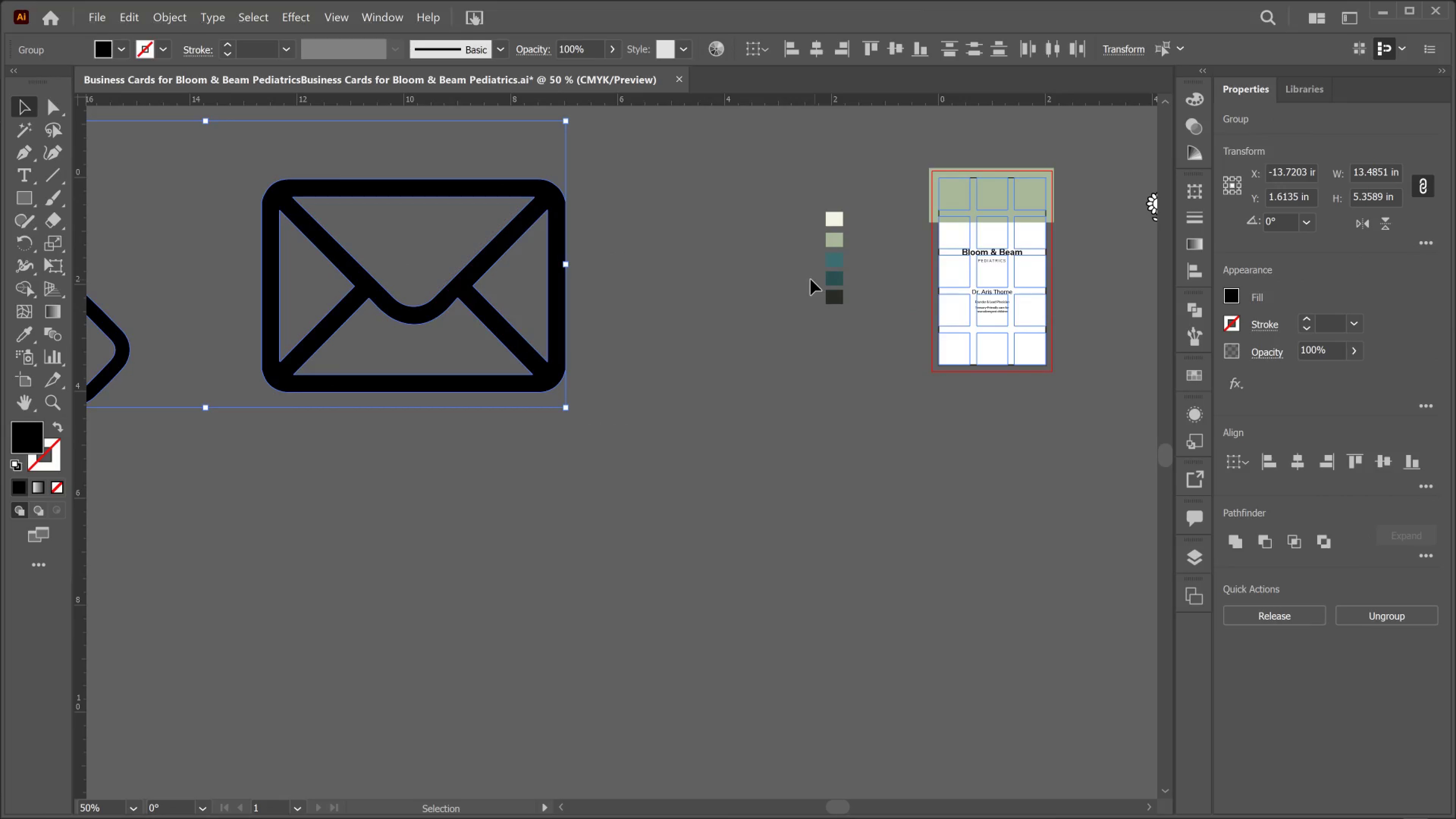 
key(Alt+AltLeft)
 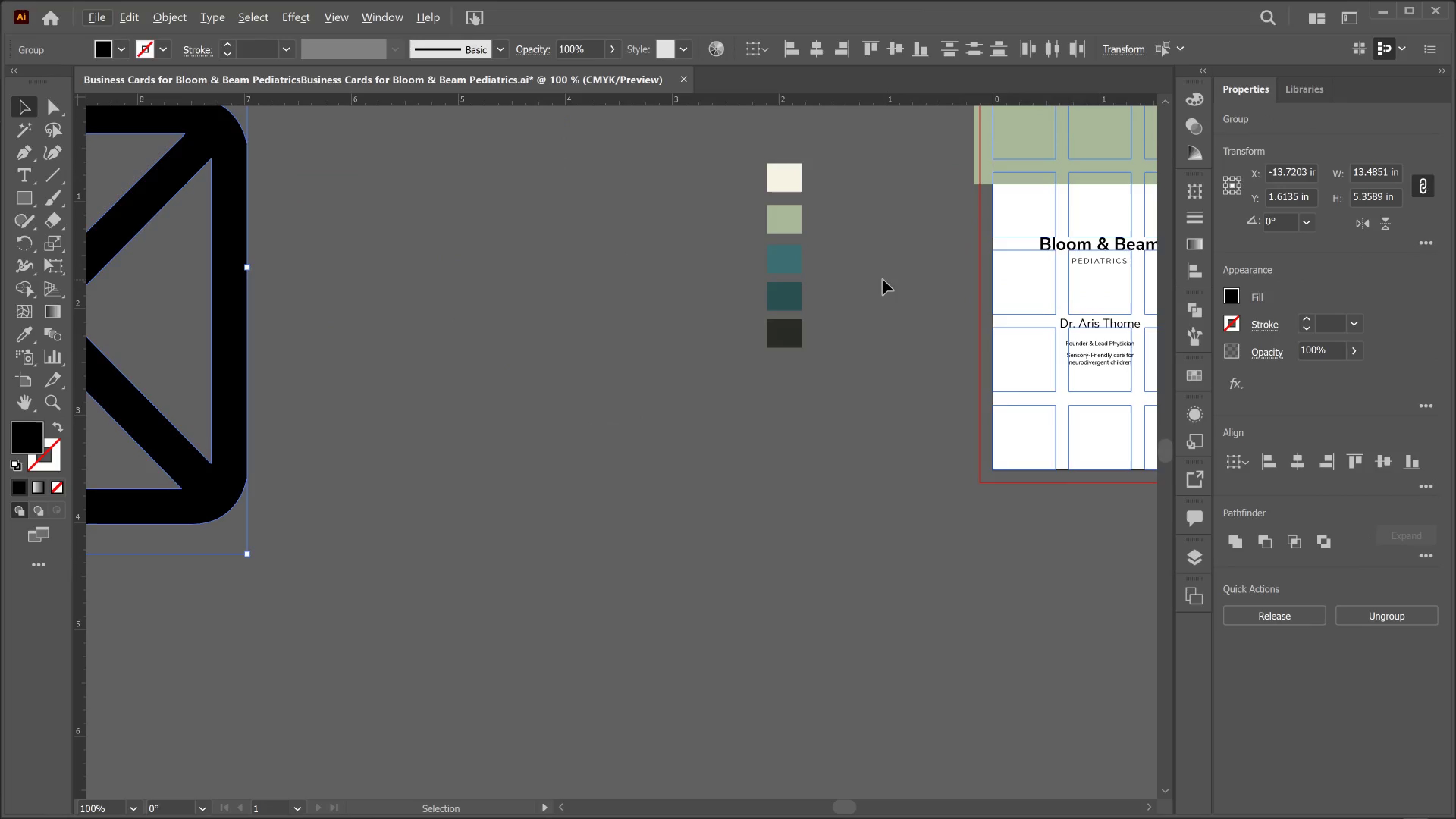 
scroll: coordinate [884, 279], scroll_direction: up, amount: 2.0
 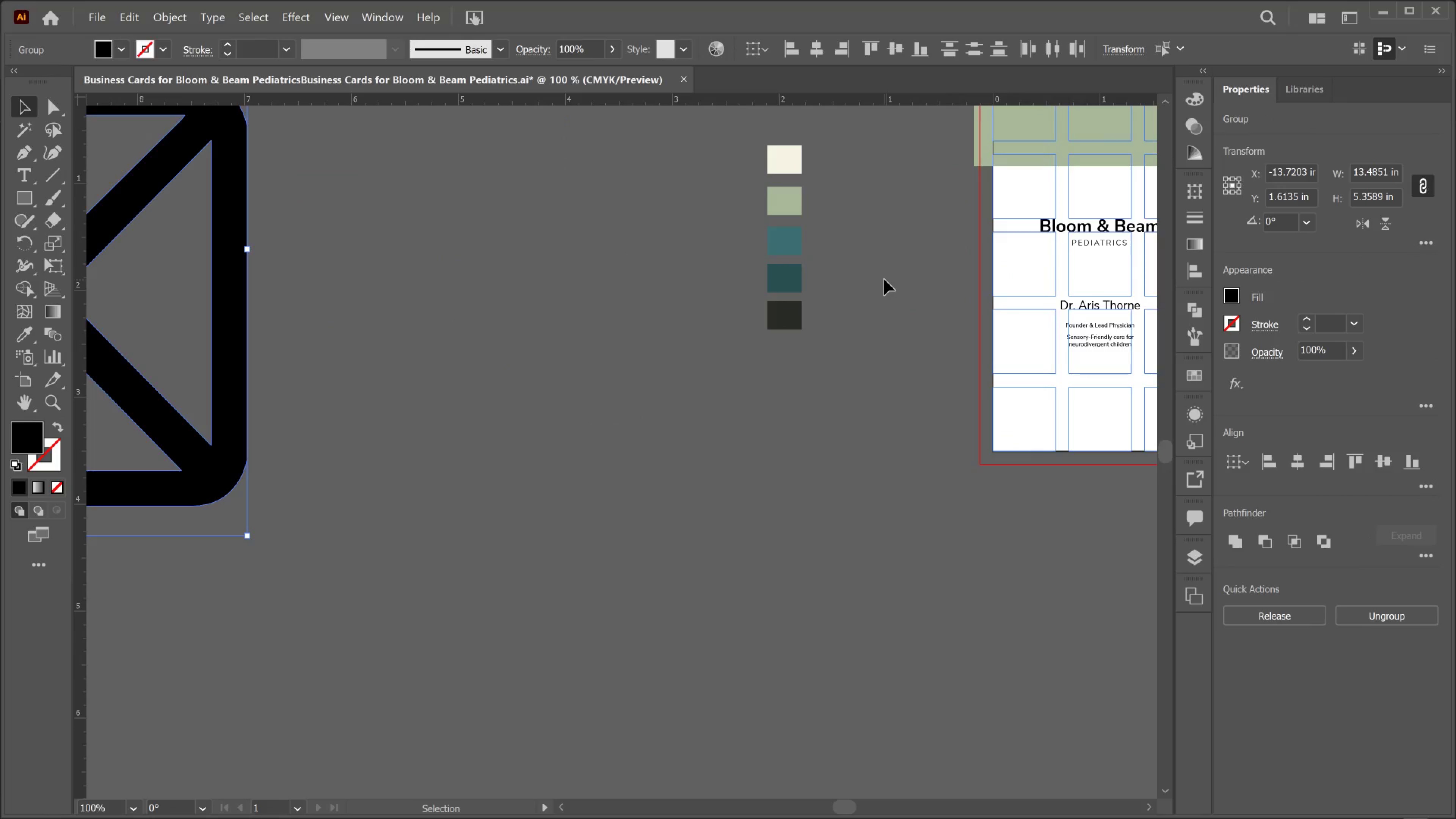 
key(Alt+AltLeft)
 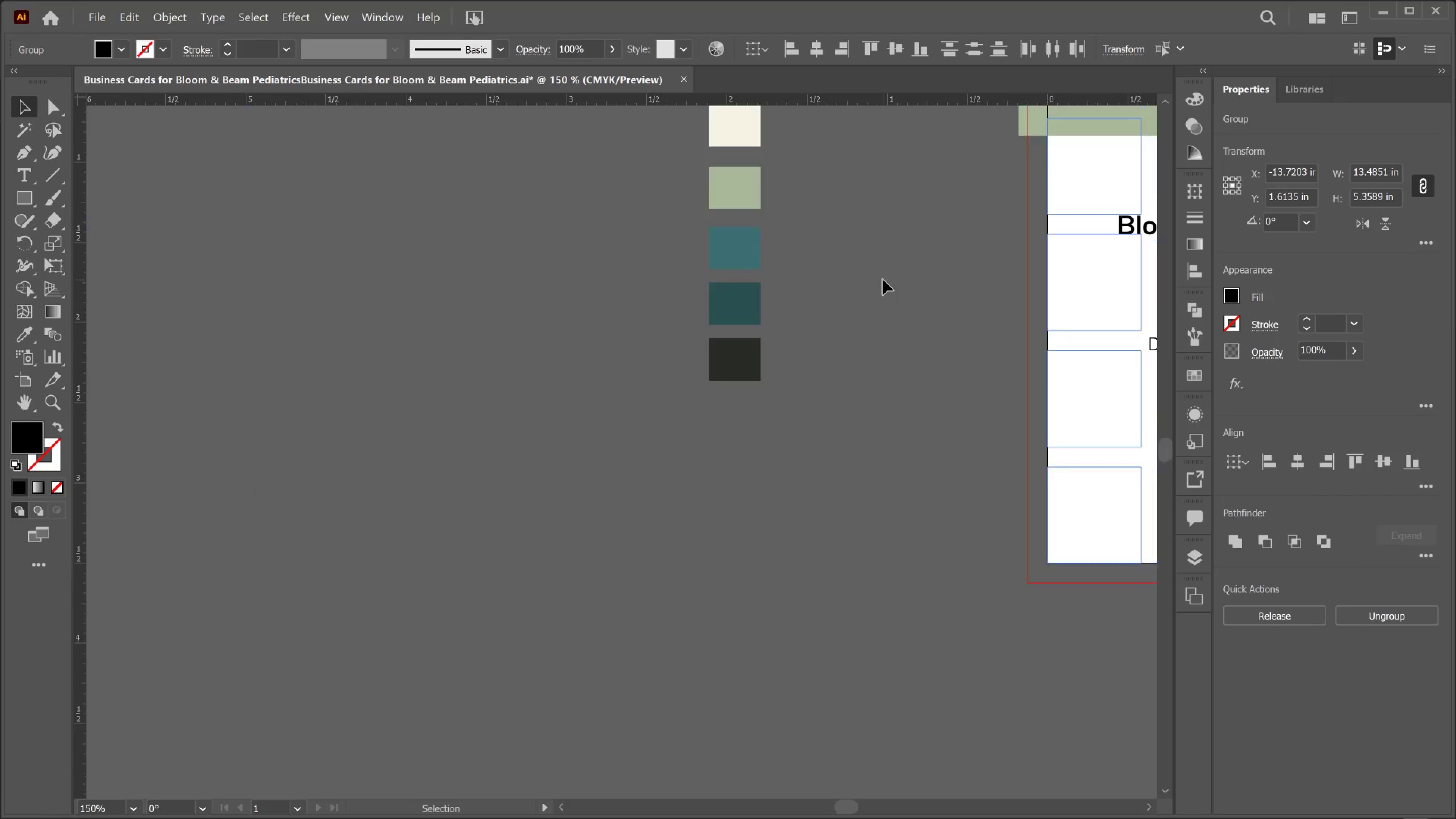 
scroll: coordinate [883, 279], scroll_direction: up, amount: 2.0
 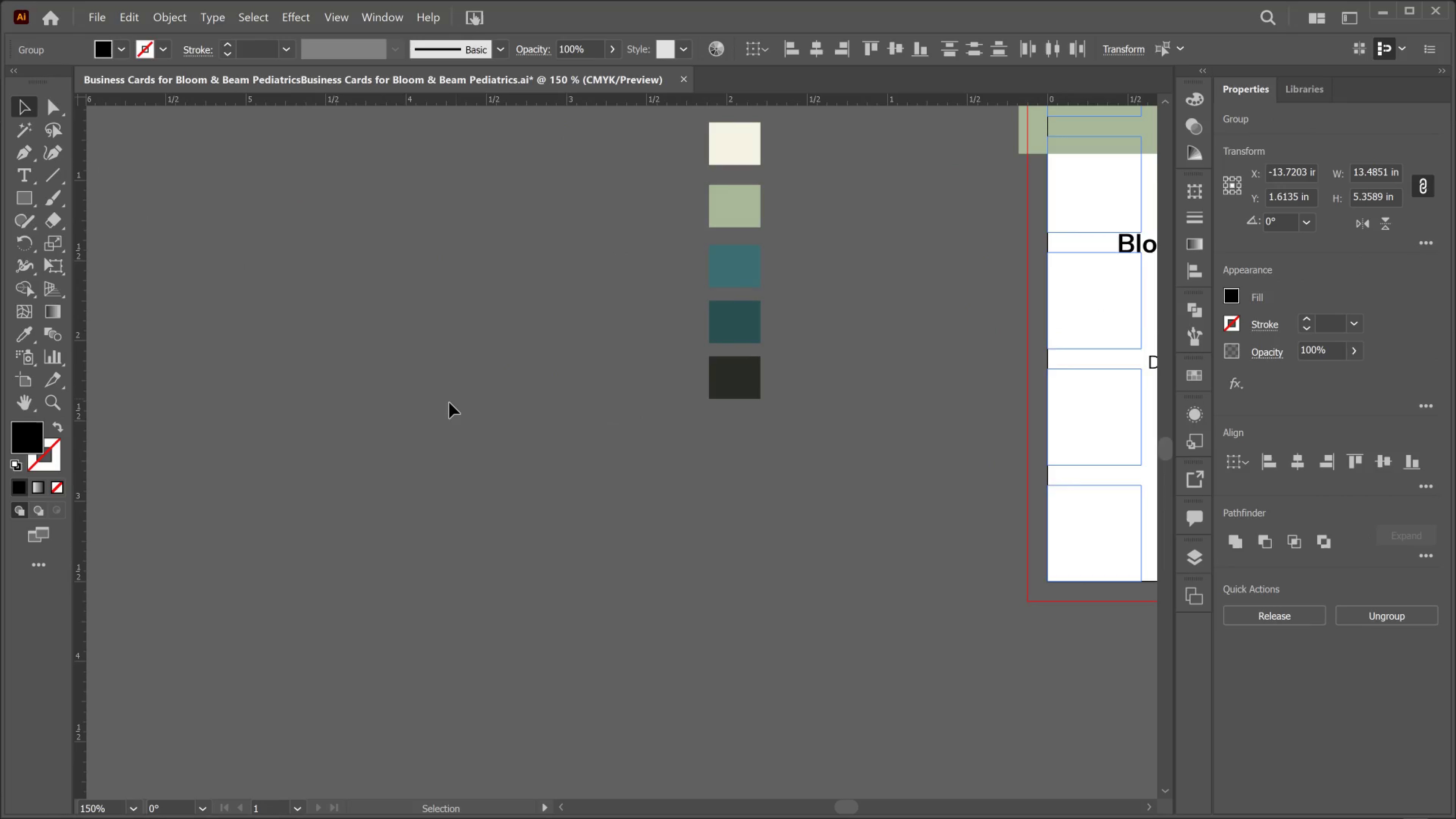 
key(Alt+AltLeft)
 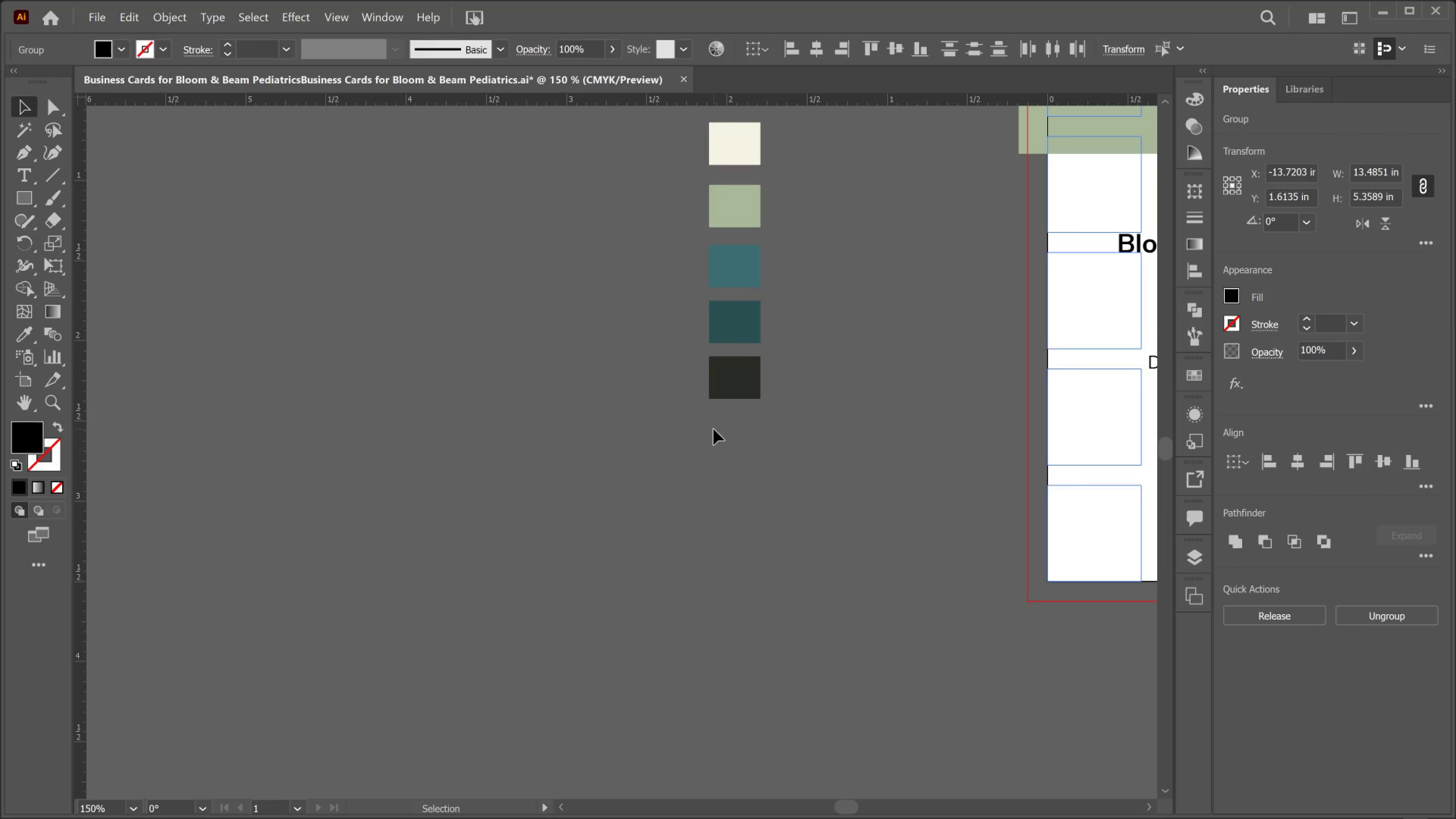 
left_click_drag(start_coordinate=[714, 429], to_coordinate=[712, 427])
 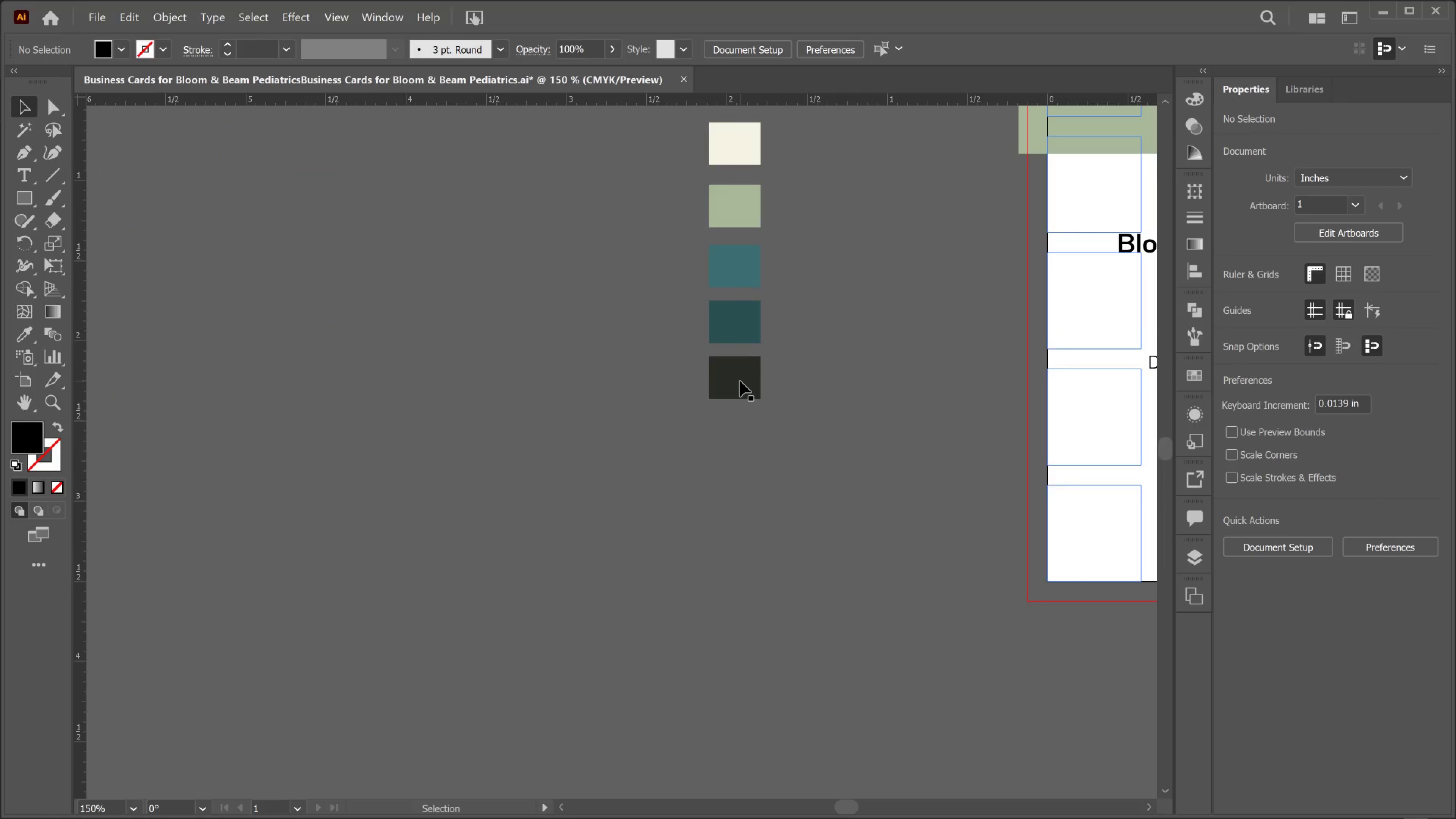 
scroll: coordinate [755, 372], scroll_direction: up, amount: 3.0
 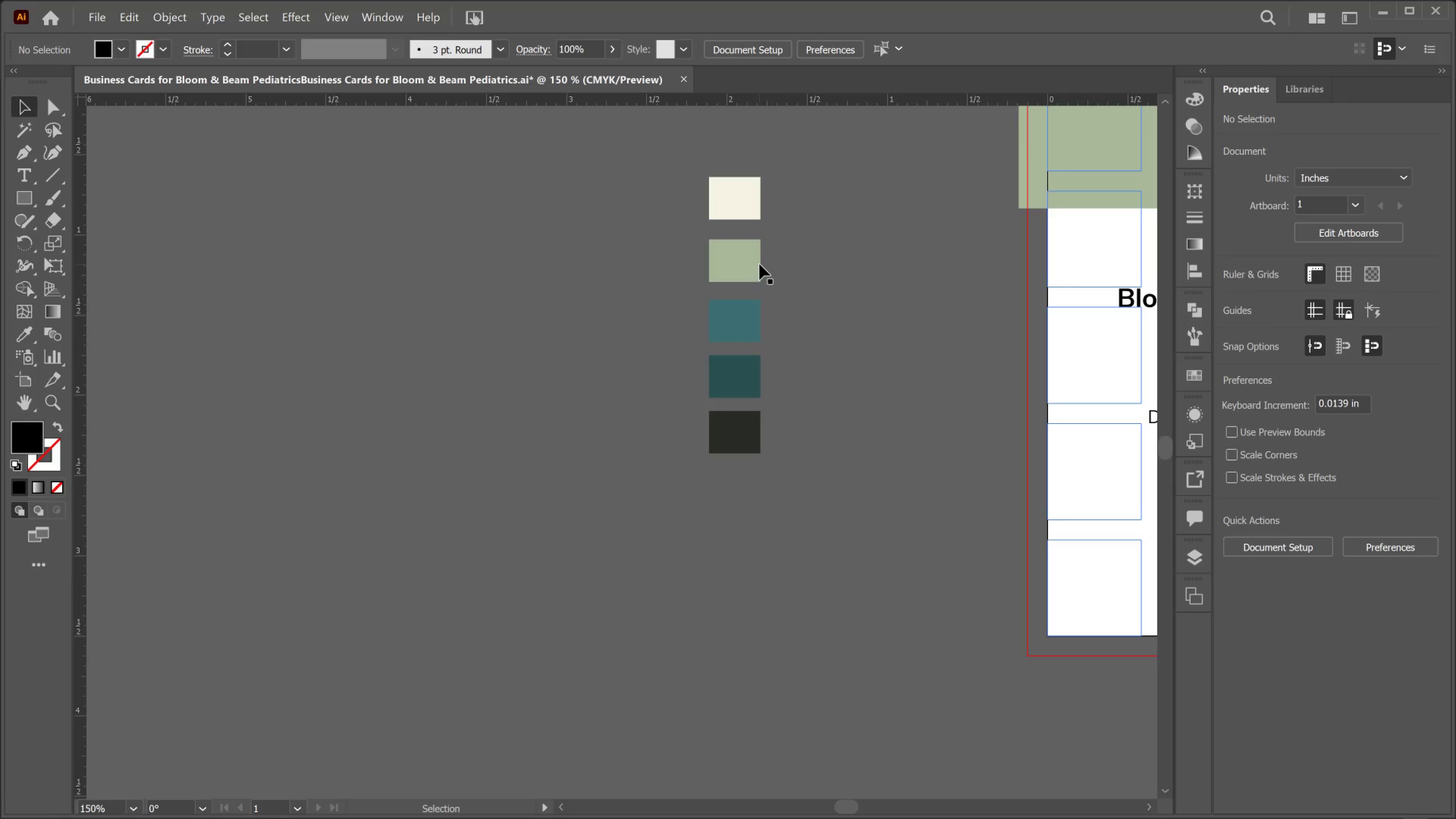 
left_click([743, 188])
 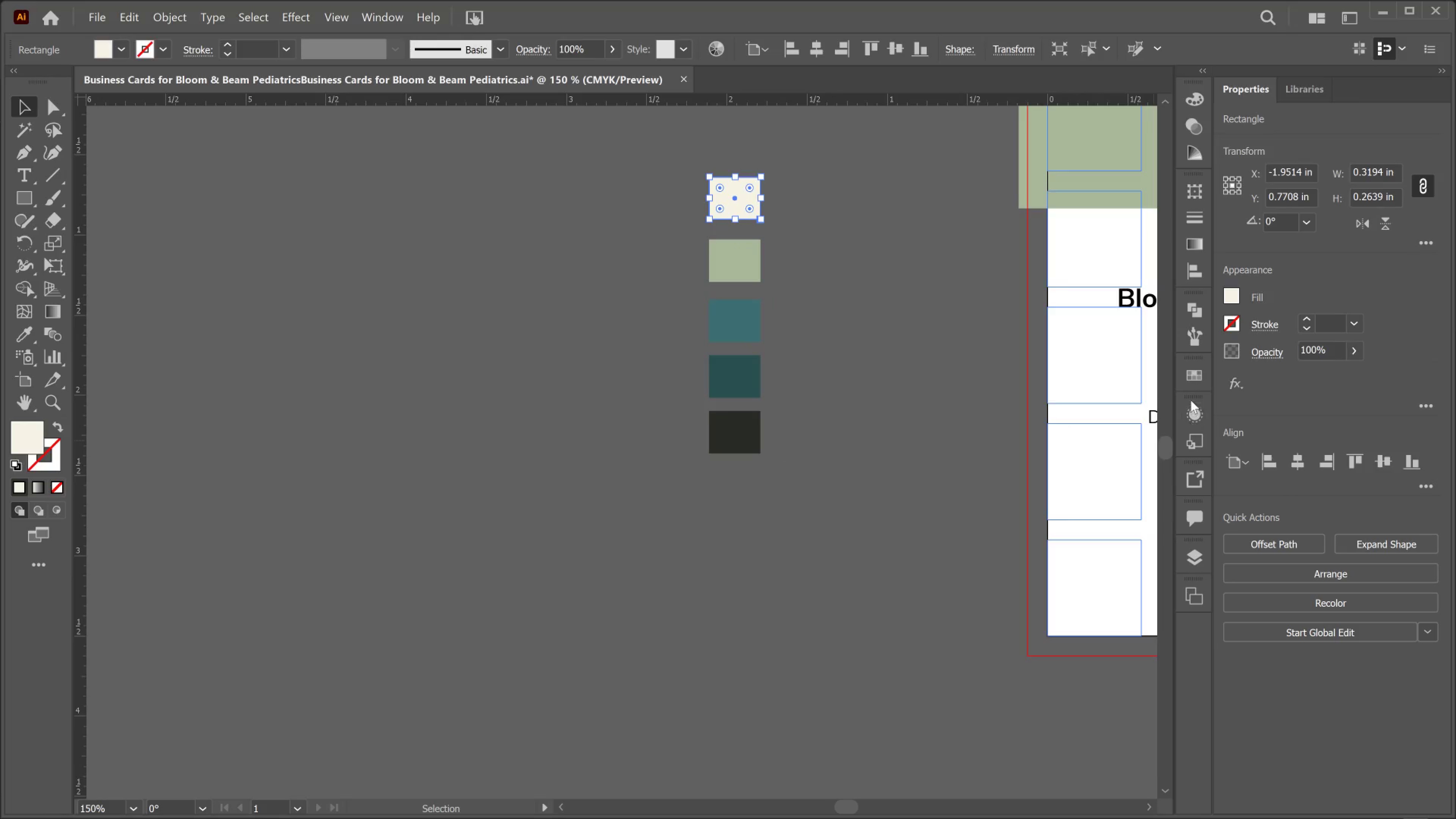 
left_click([1194, 376])
 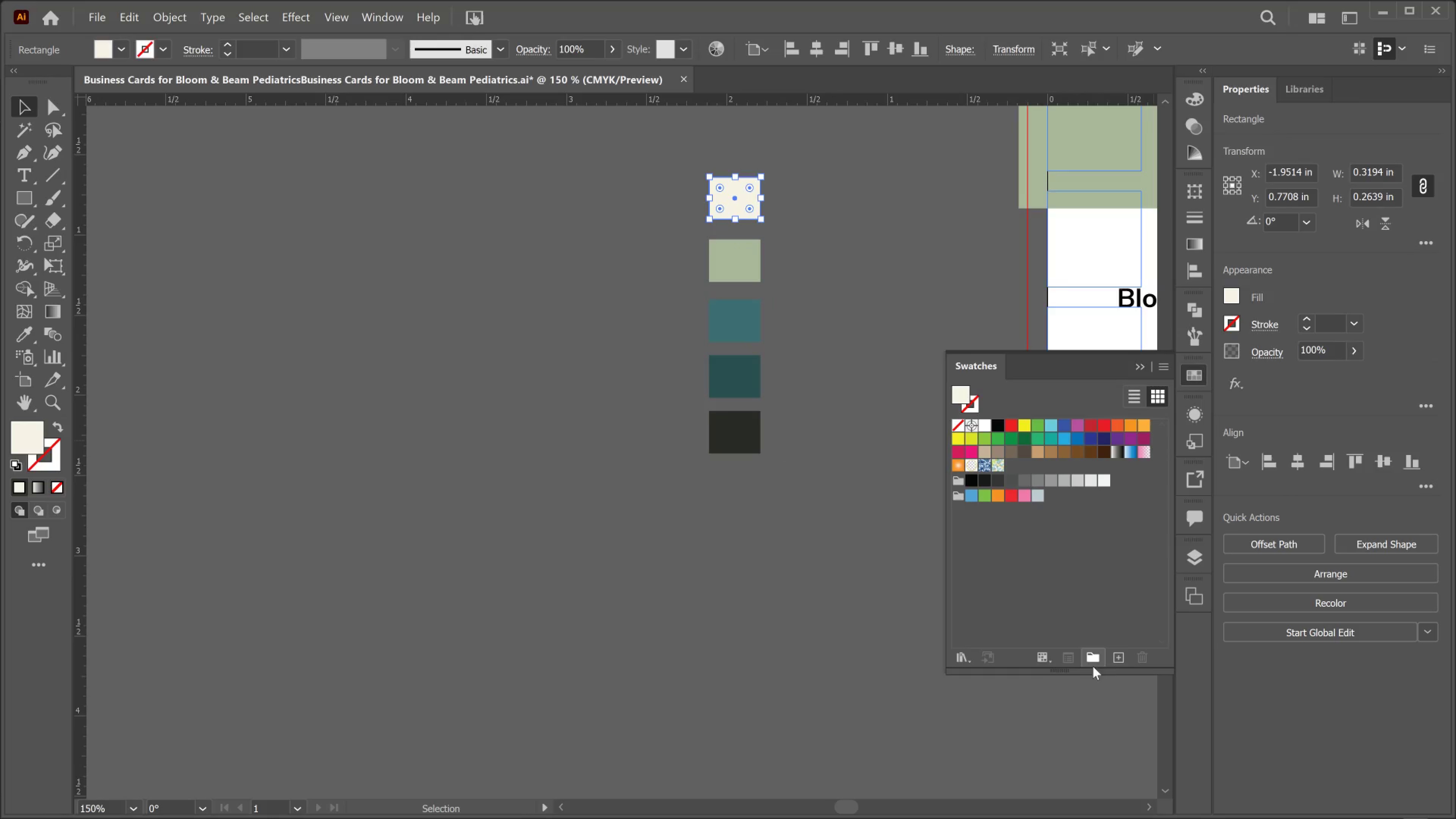 
left_click_drag(start_coordinate=[1114, 653], to_coordinate=[1114, 655])
 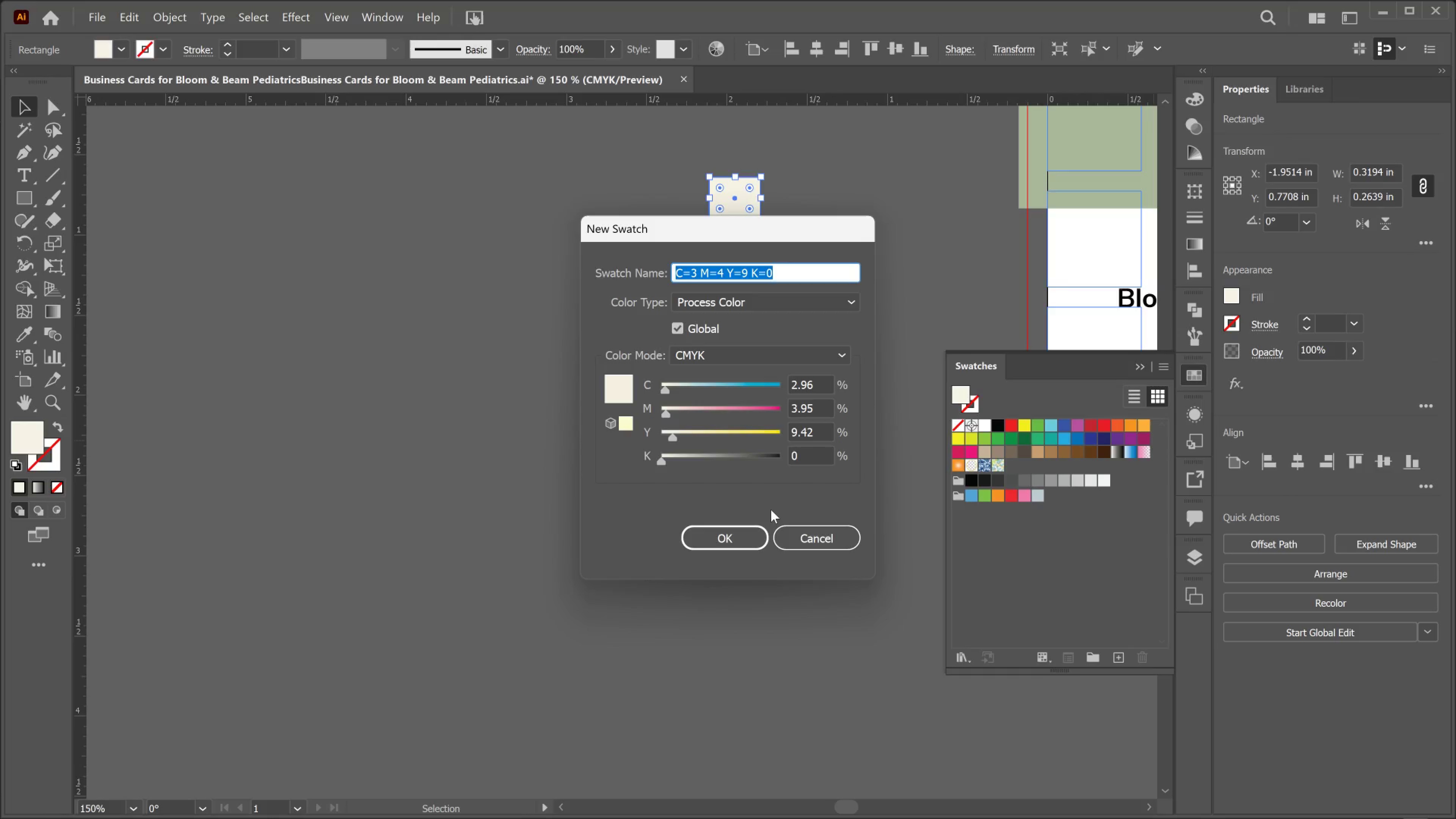 
left_click_drag(start_coordinate=[747, 534], to_coordinate=[751, 534])
 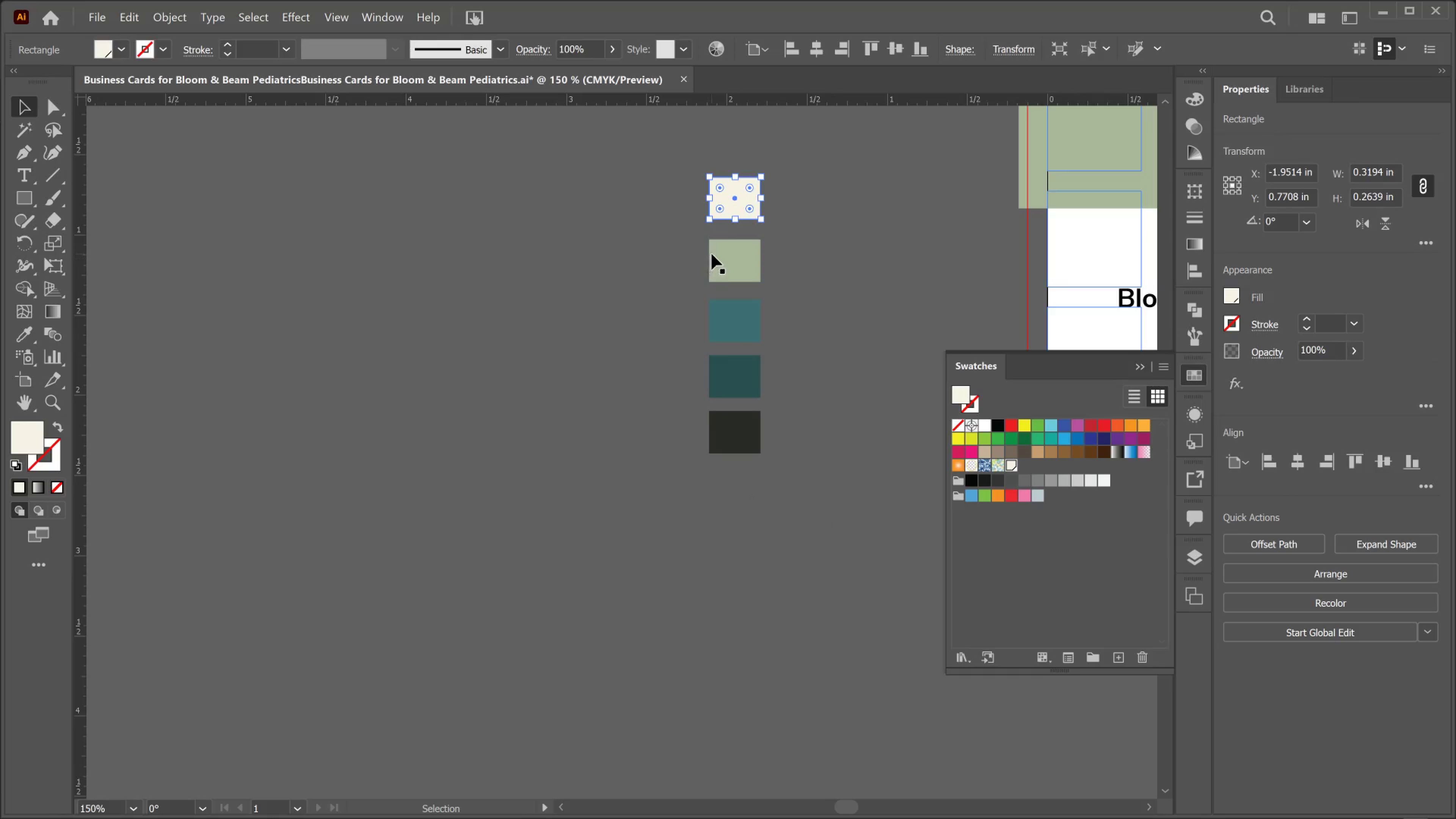 
left_click([714, 254])
 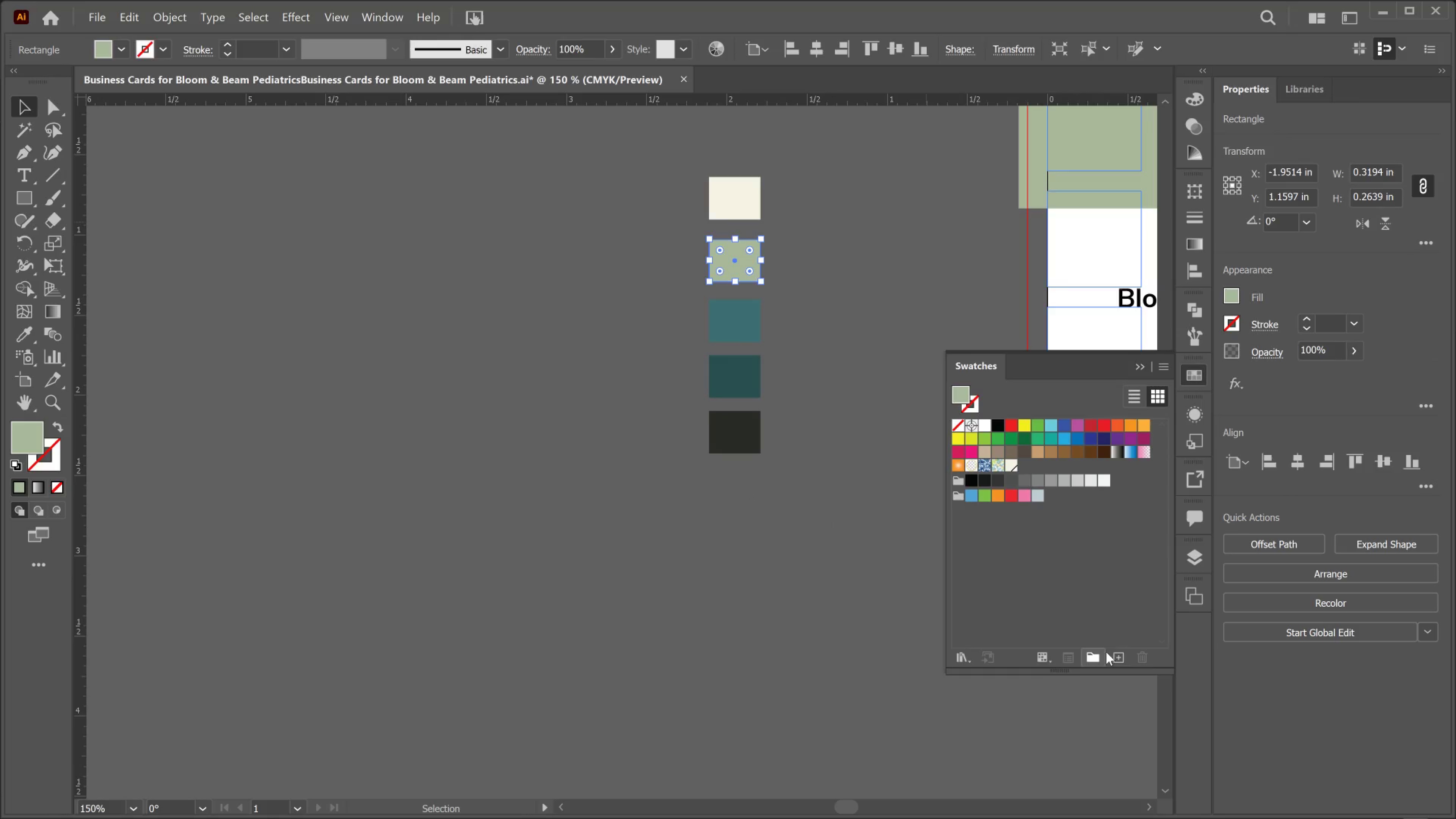 
left_click([1117, 657])
 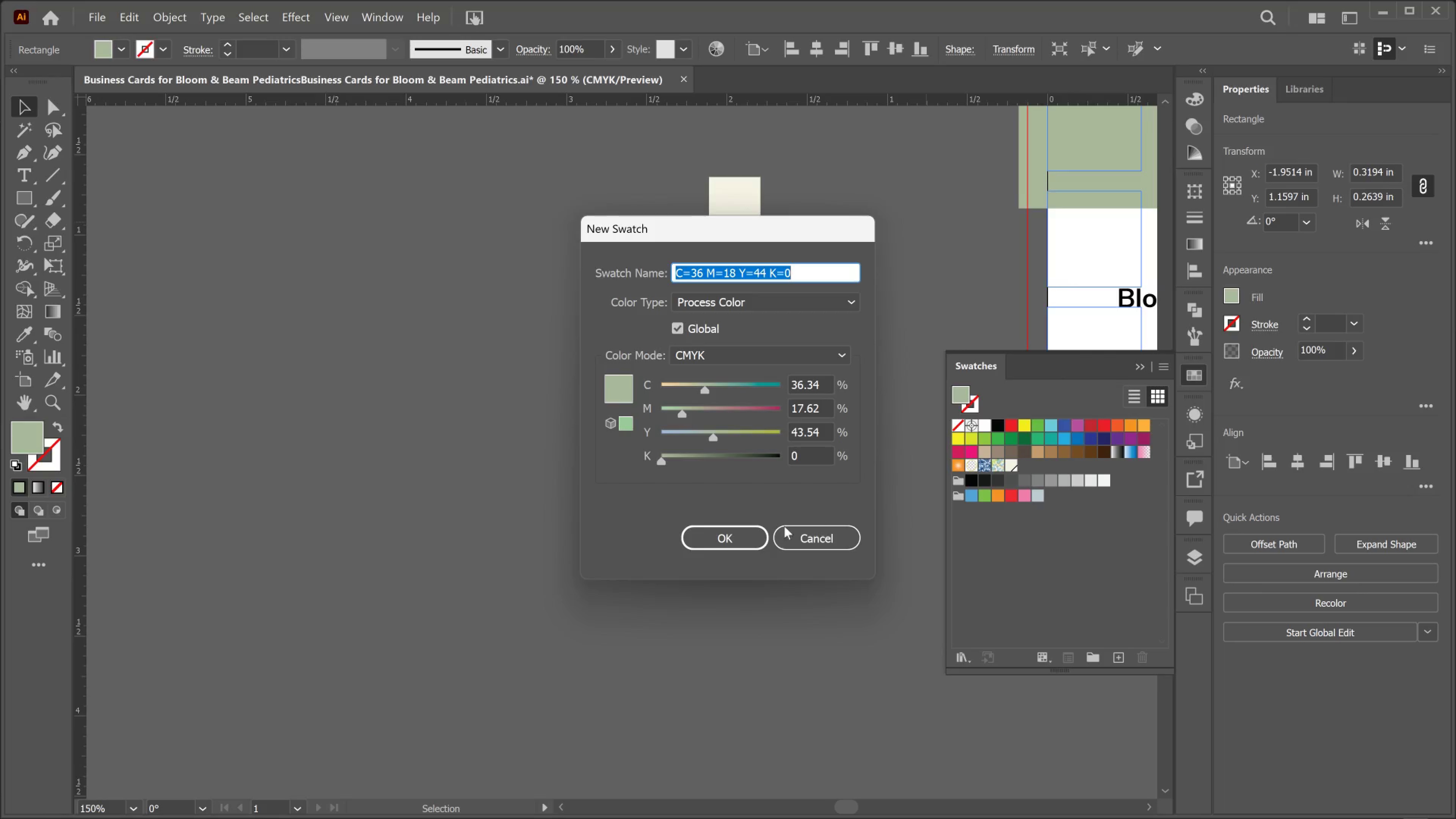 
left_click([746, 536])
 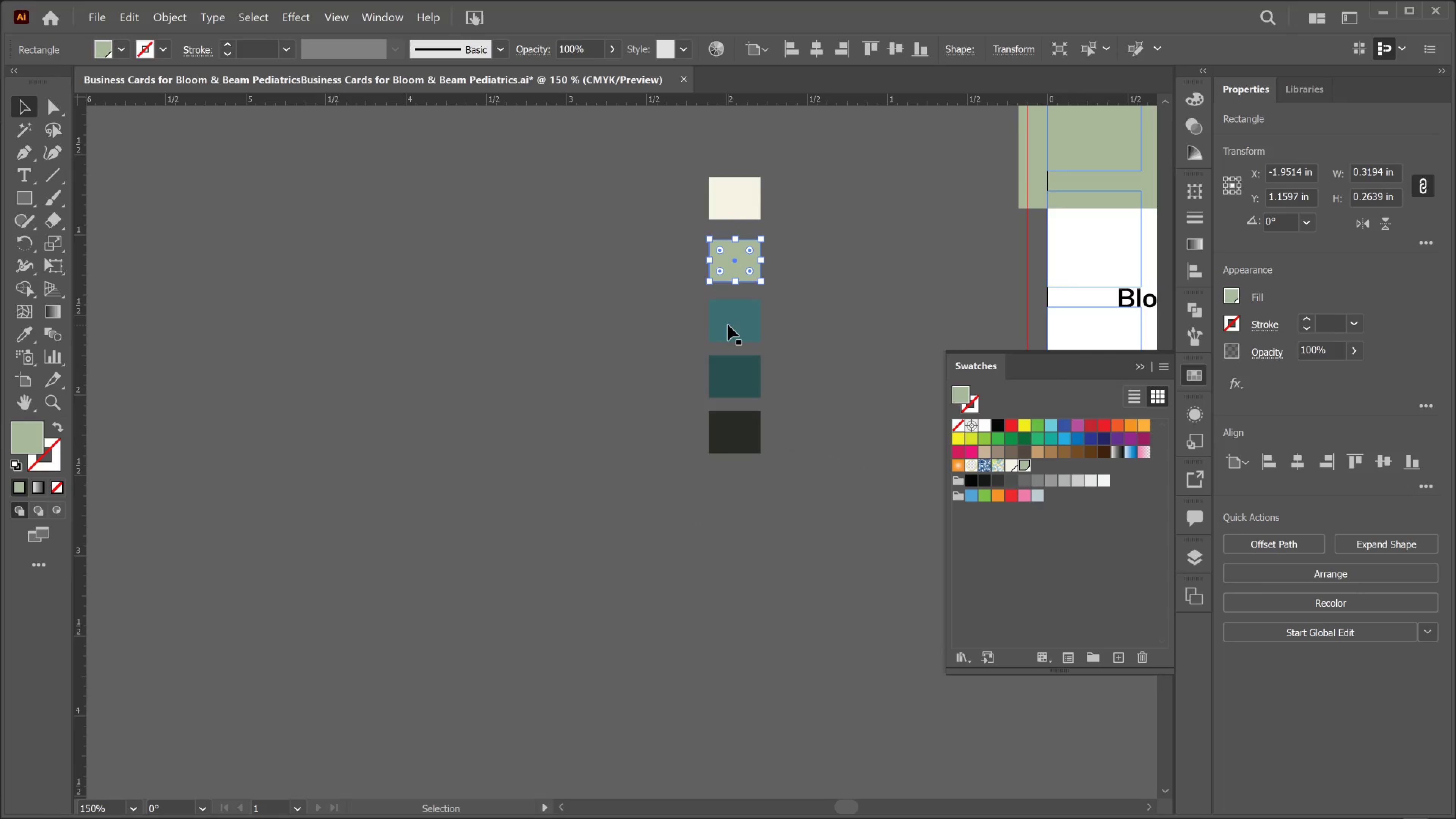 
left_click([728, 325])
 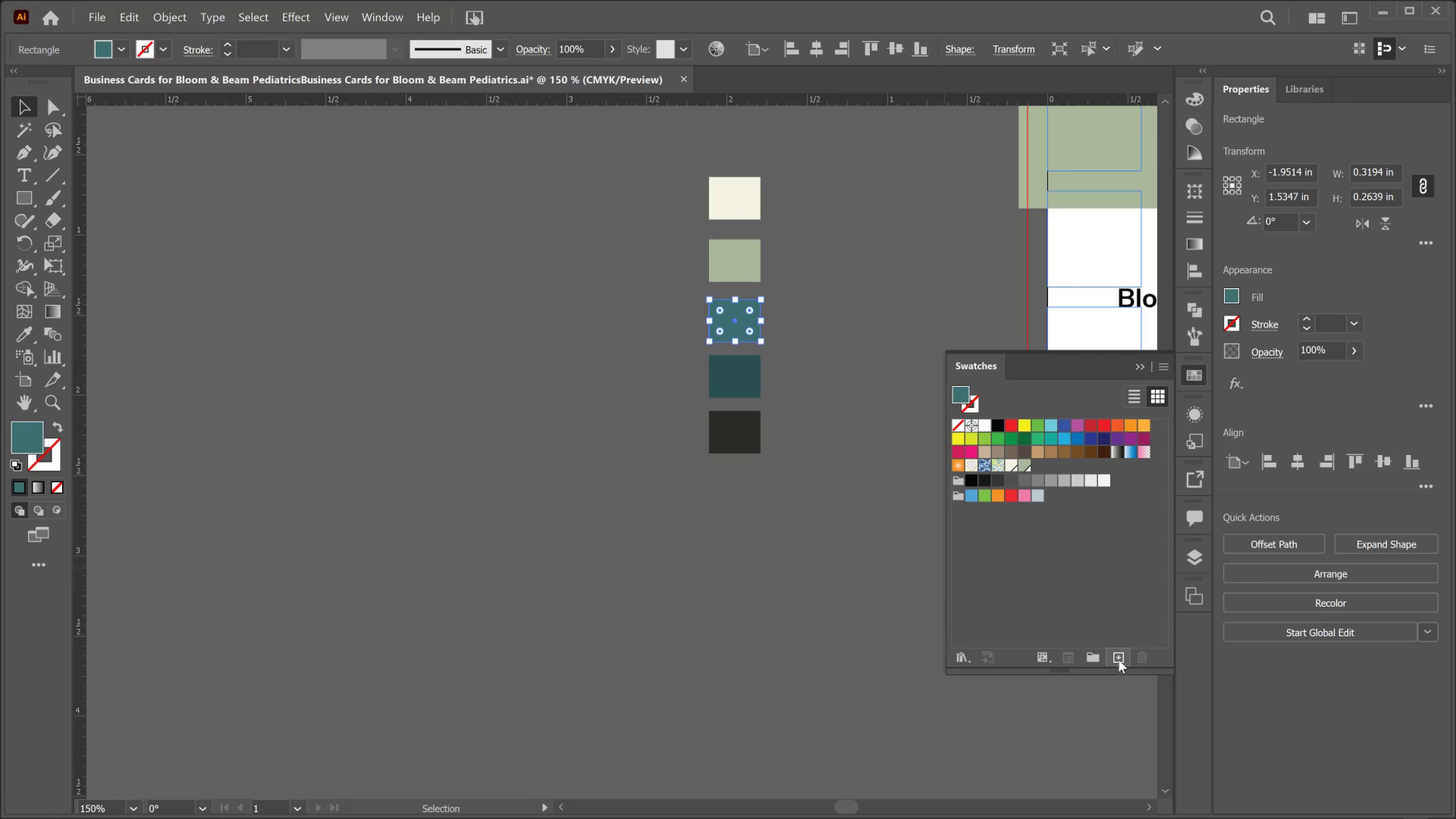 
left_click([1119, 660])
 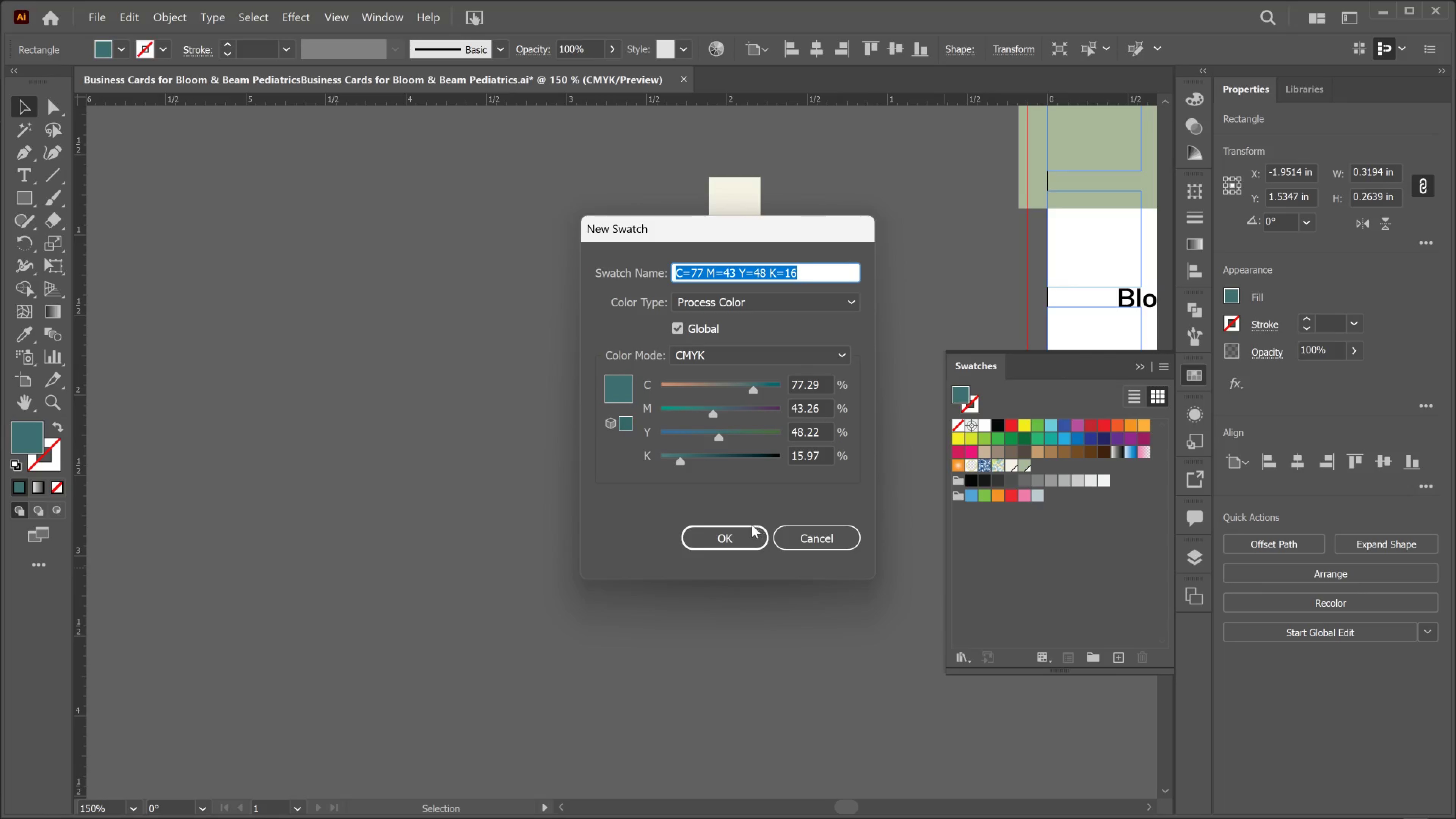 
left_click([747, 523])
 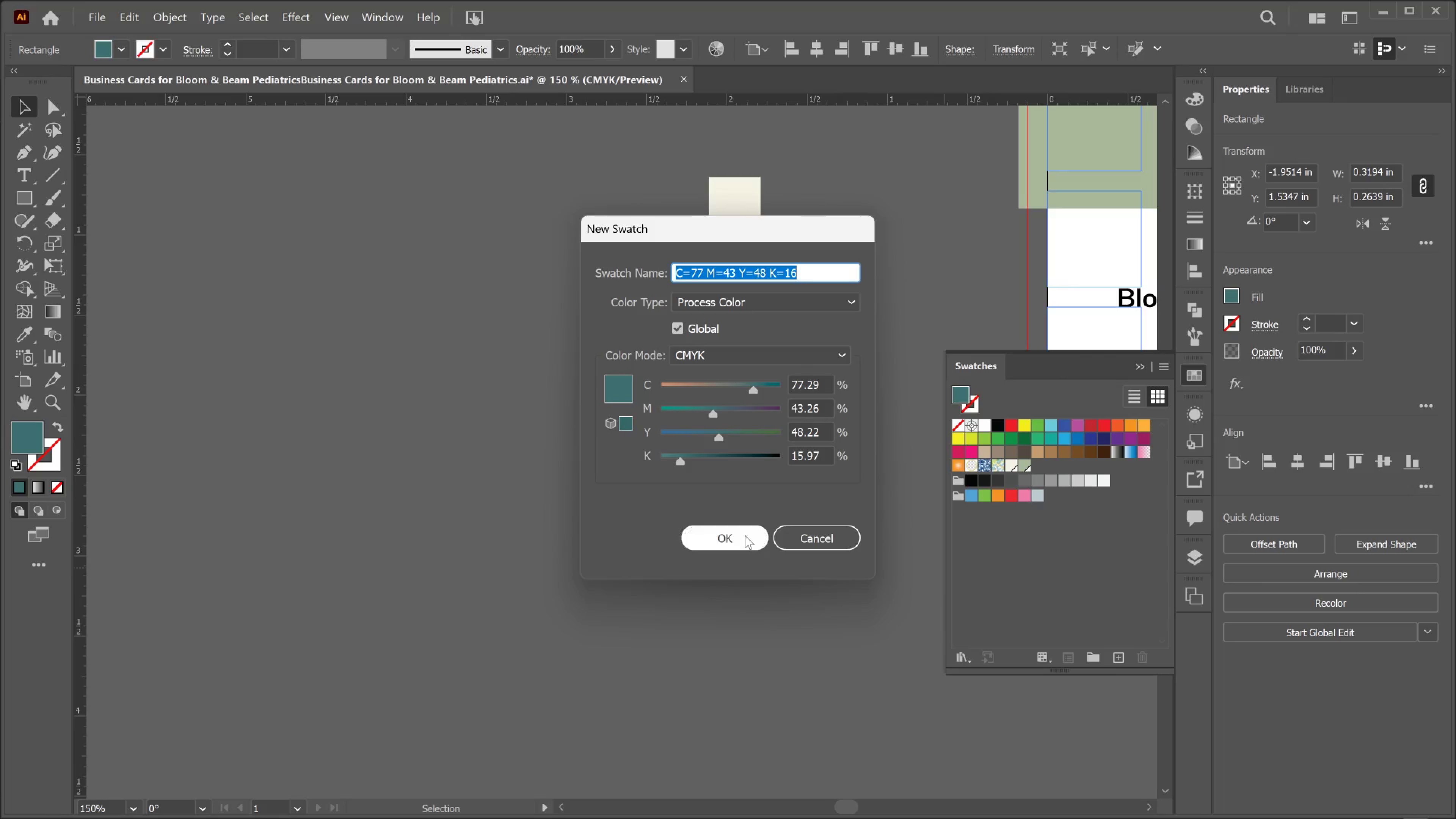 
left_click([745, 535])
 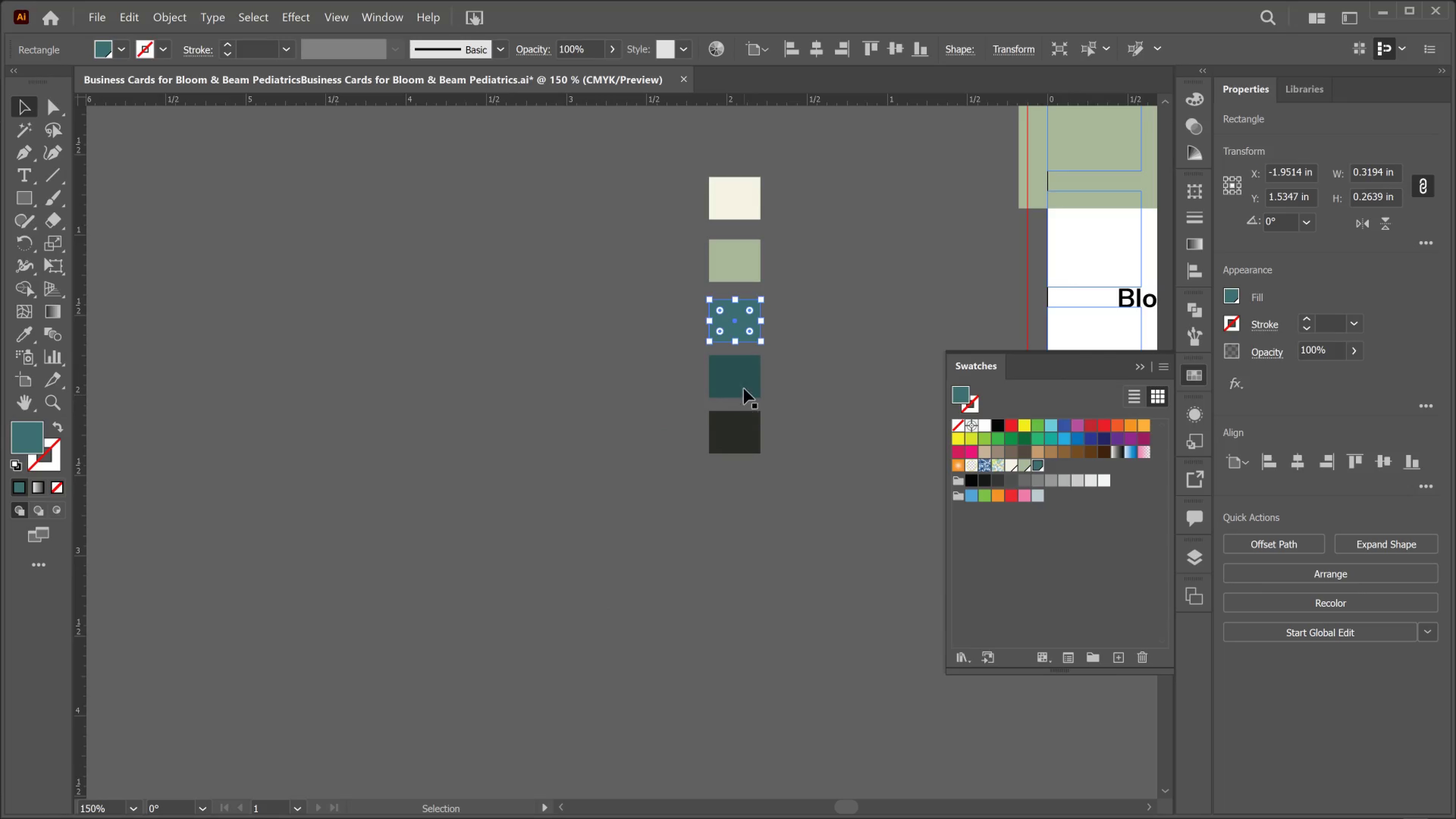 
left_click([748, 381])
 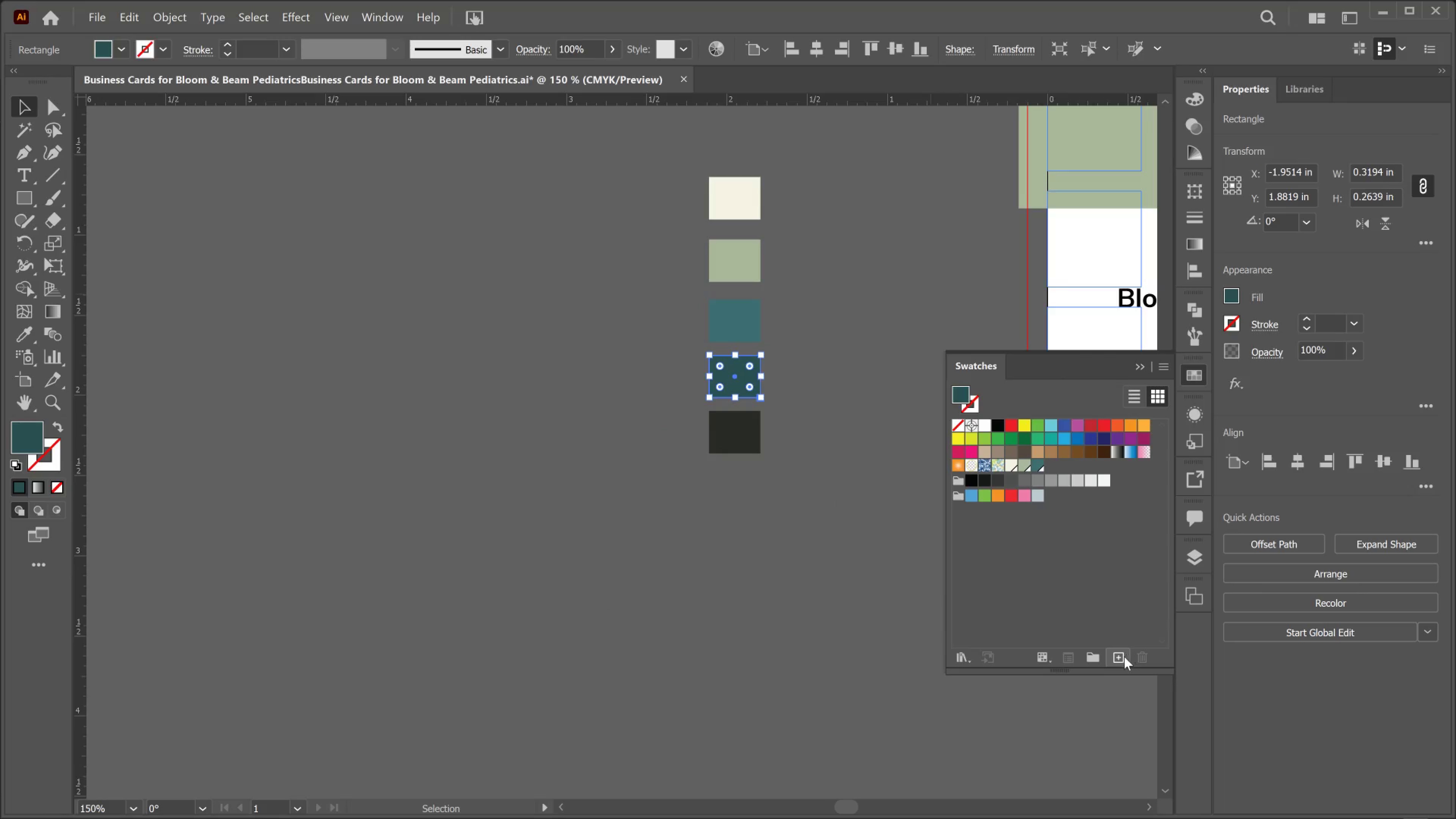 
left_click([1120, 655])
 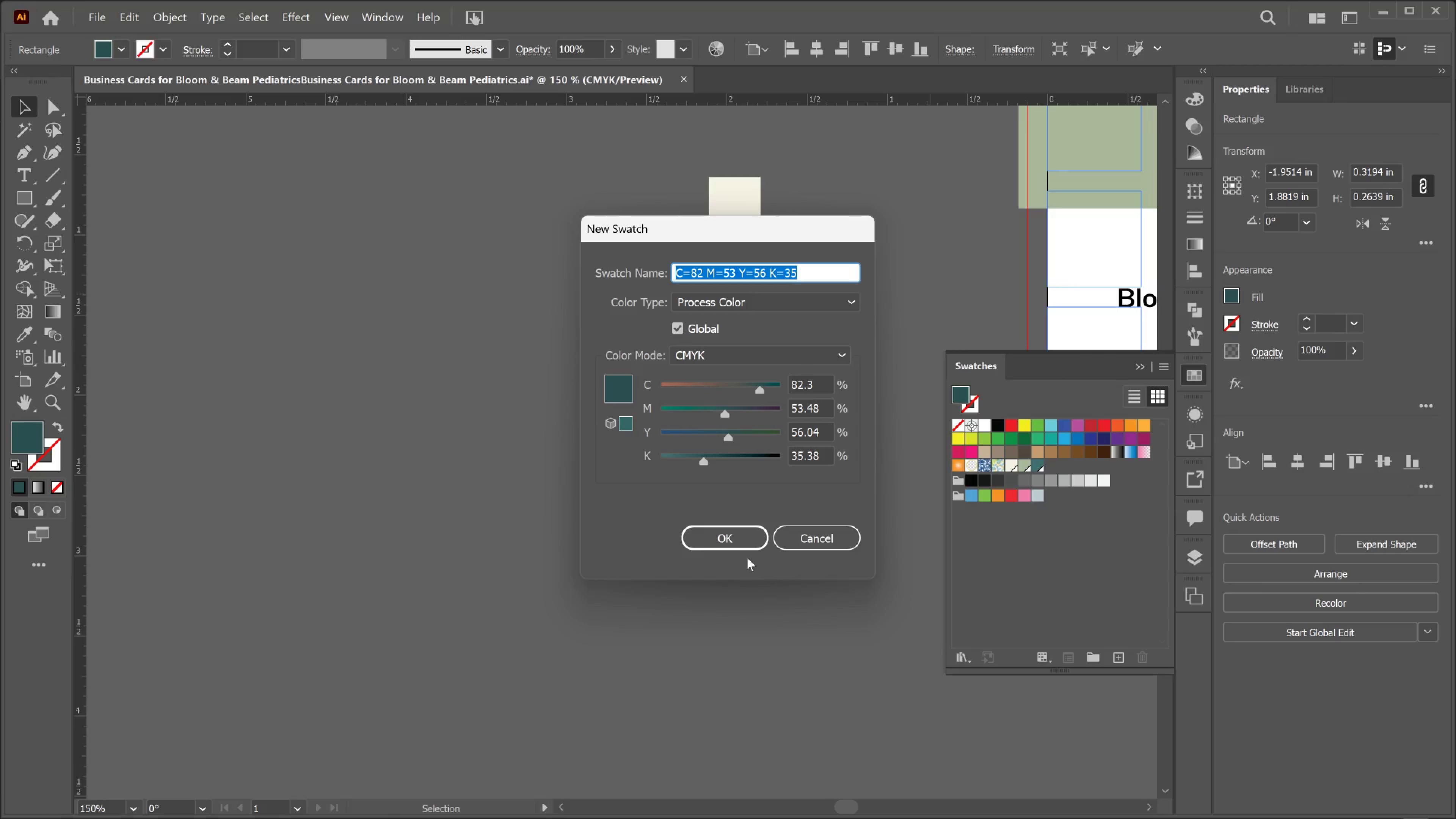 
left_click_drag(start_coordinate=[741, 544], to_coordinate=[749, 544])
 